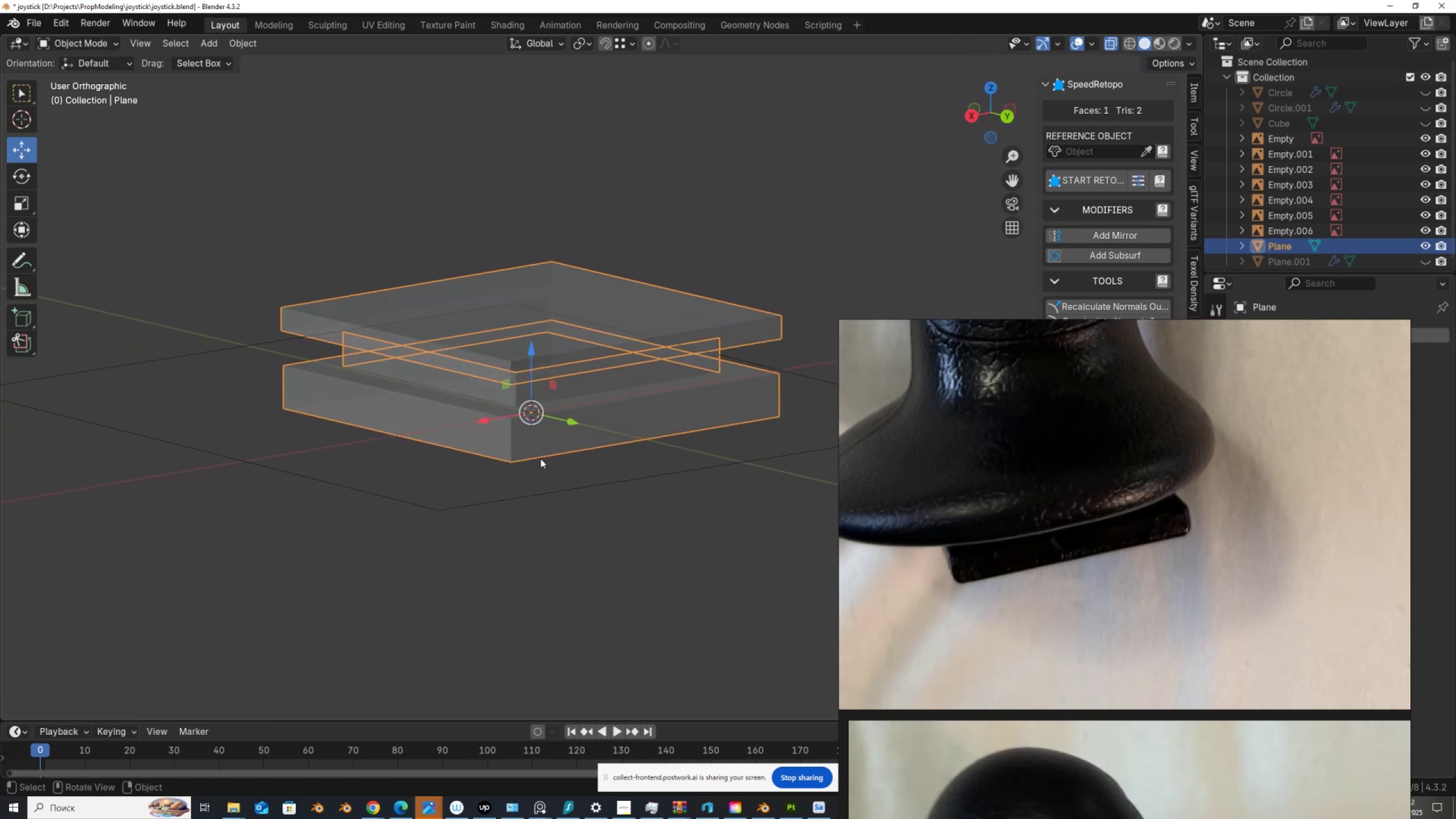 
wait(8.3)
 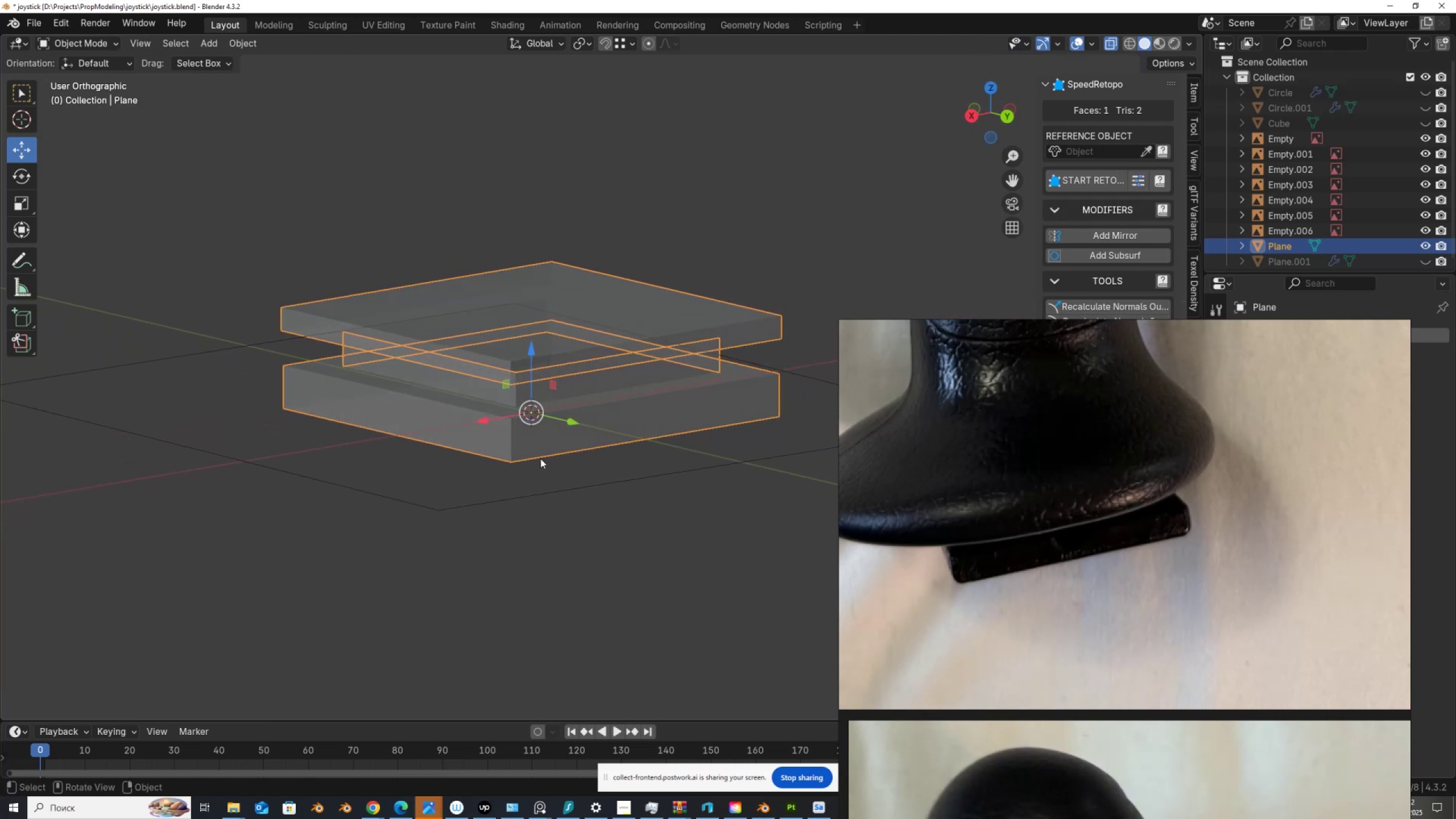 
key(Alt+AltLeft)
 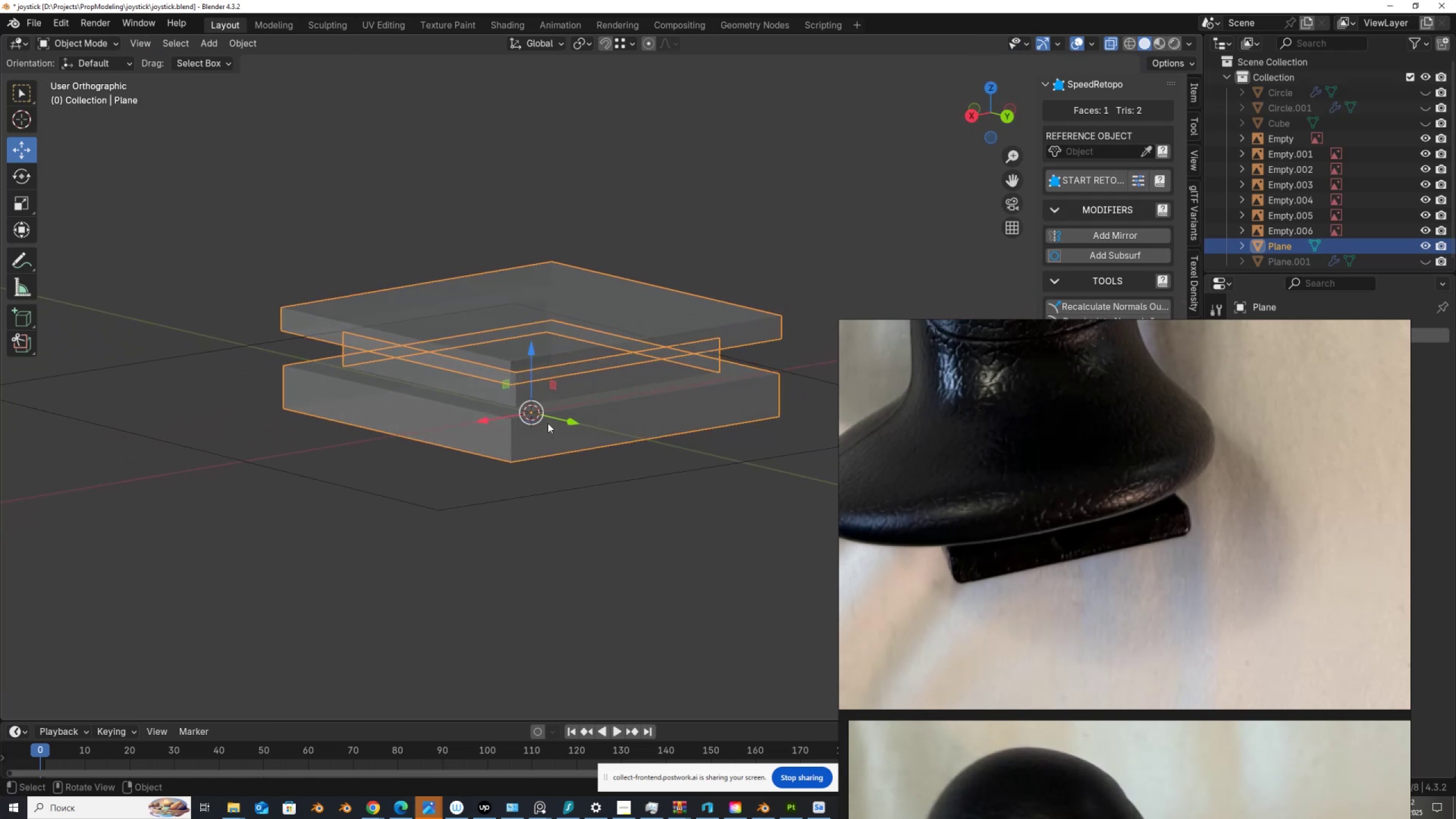 
key(Alt+Z)
 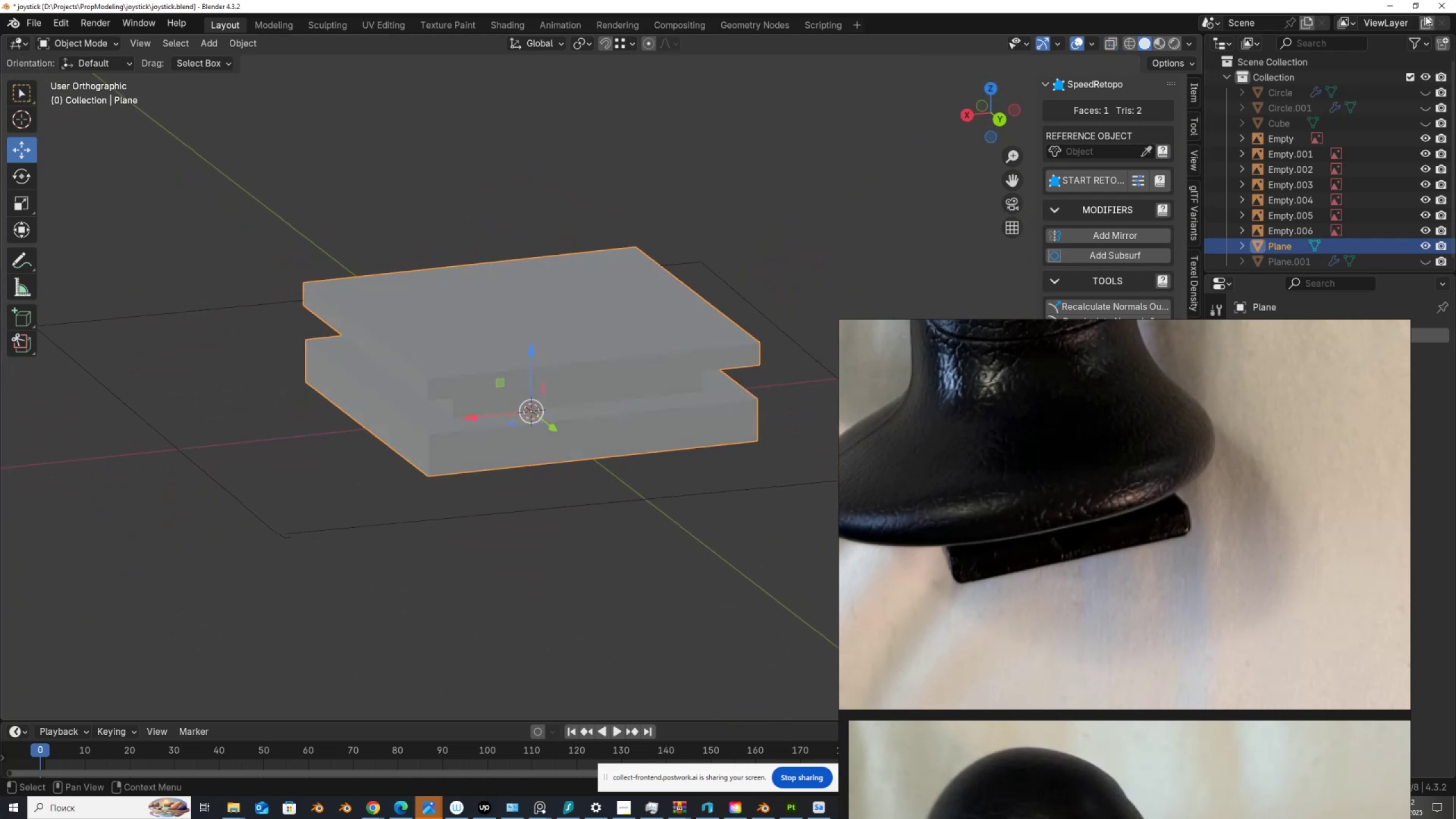 
left_click([1430, 92])
 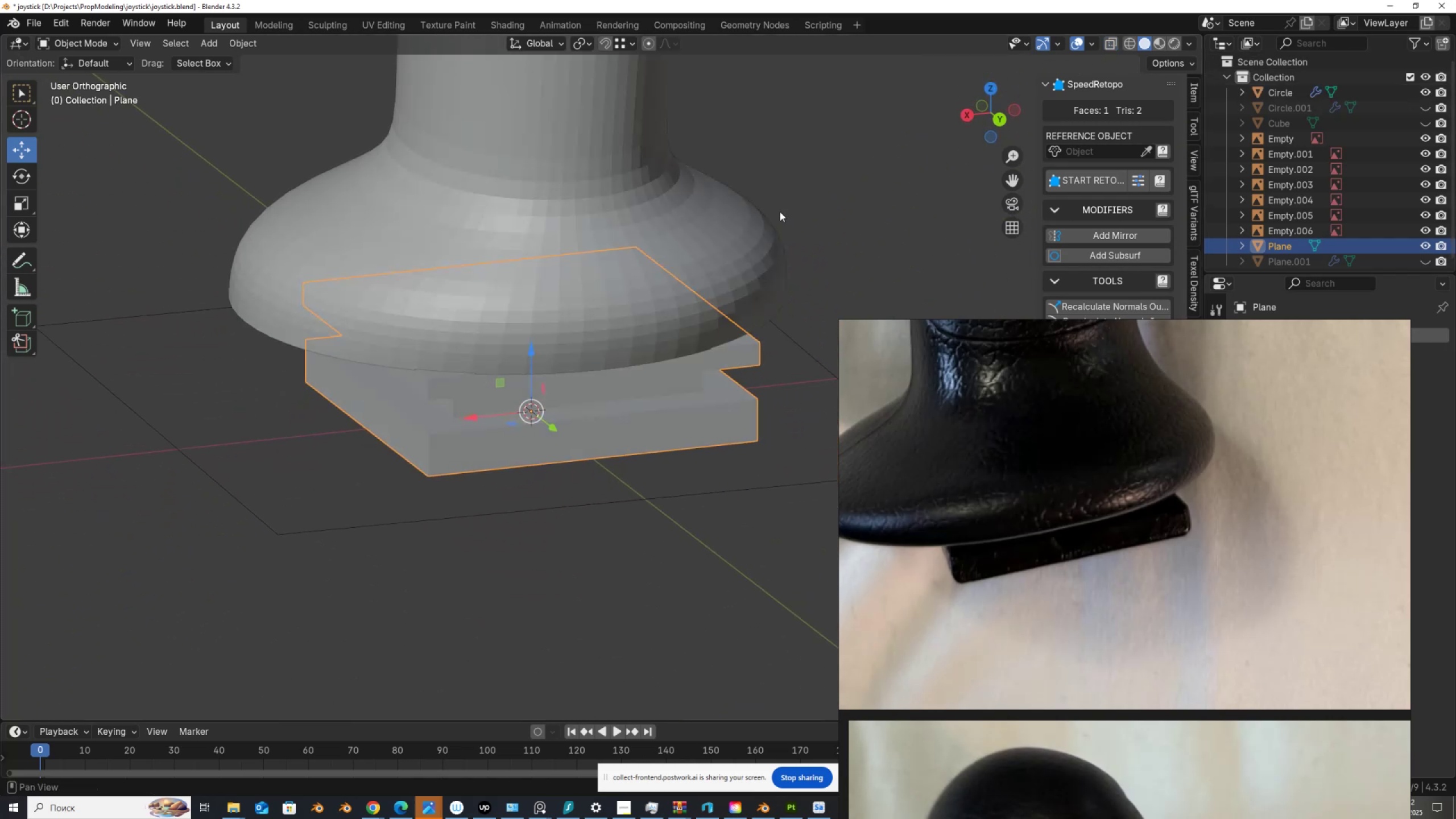 
scroll: coordinate [598, 282], scroll_direction: down, amount: 7.0
 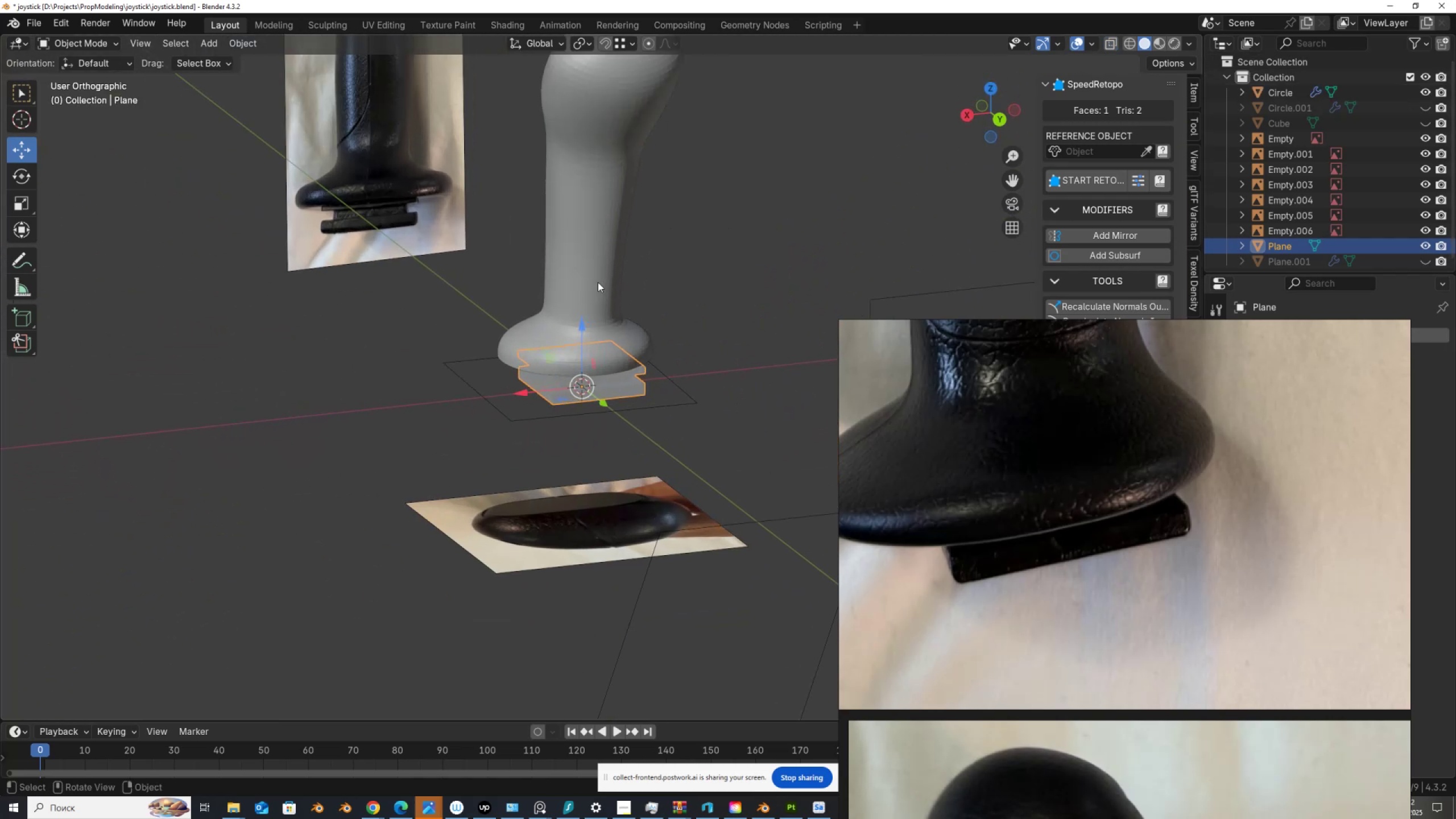 
hold_key(key=ShiftLeft, duration=0.39)
 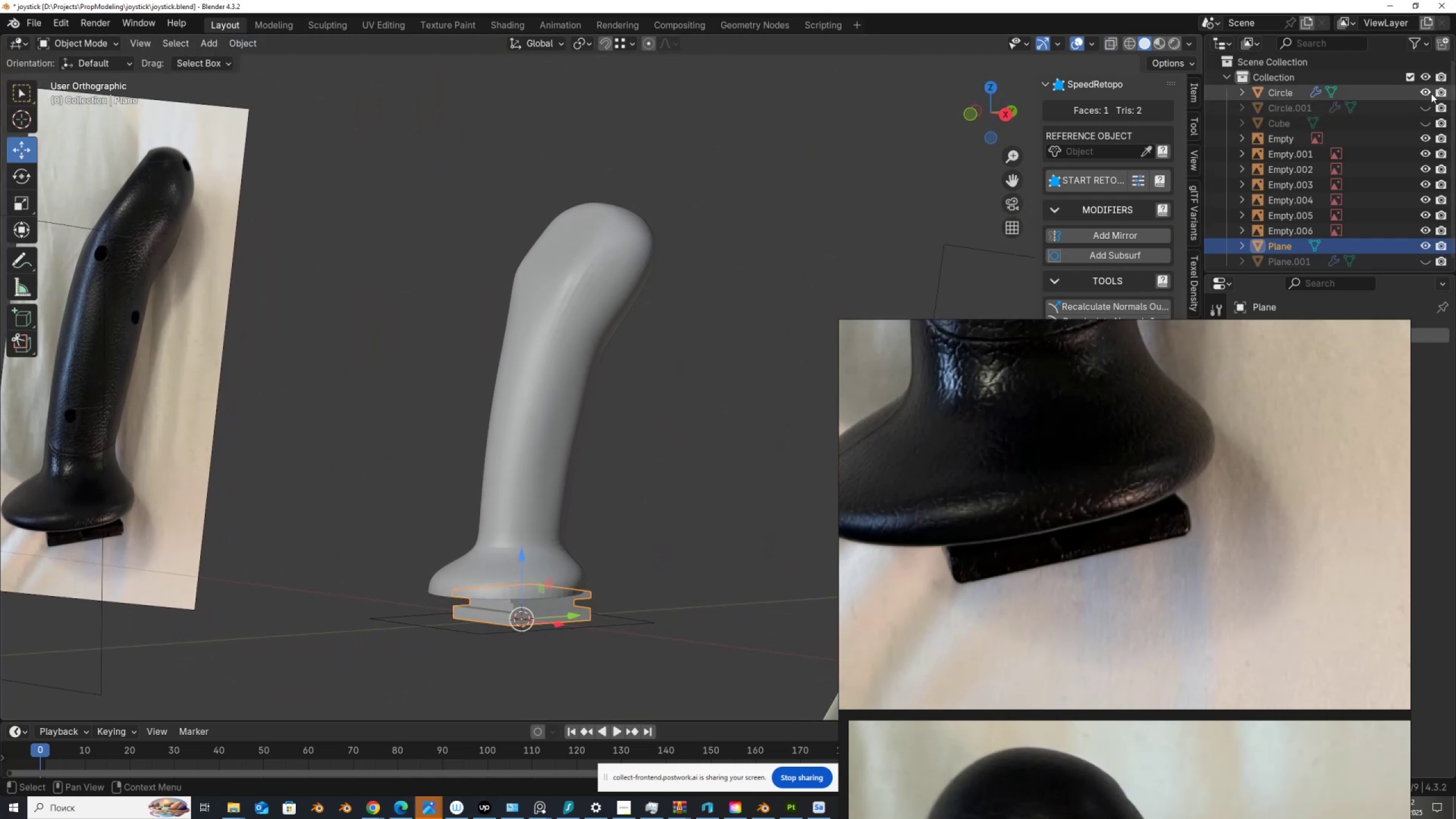 
left_click([1426, 102])
 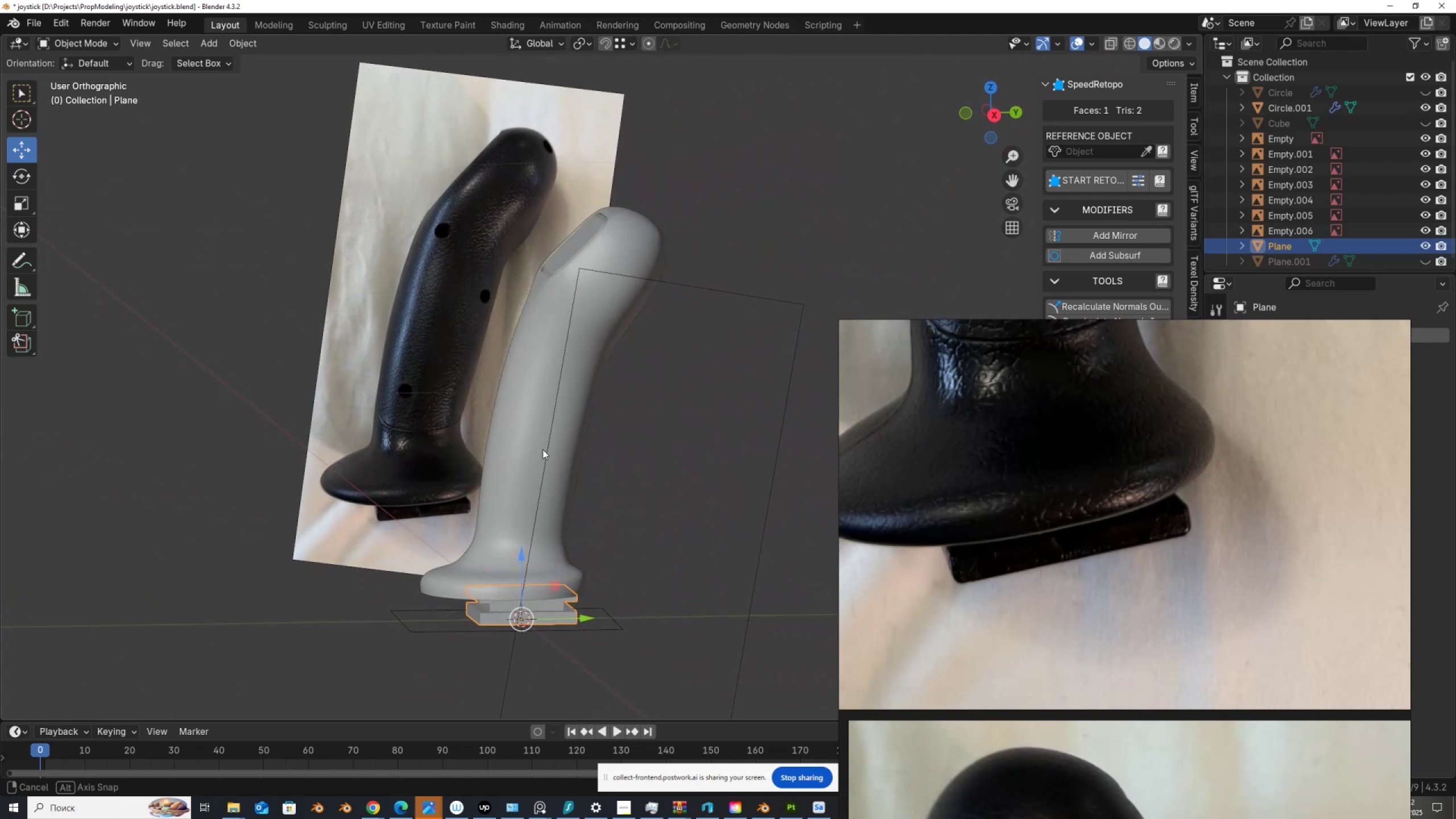 
wait(5.96)
 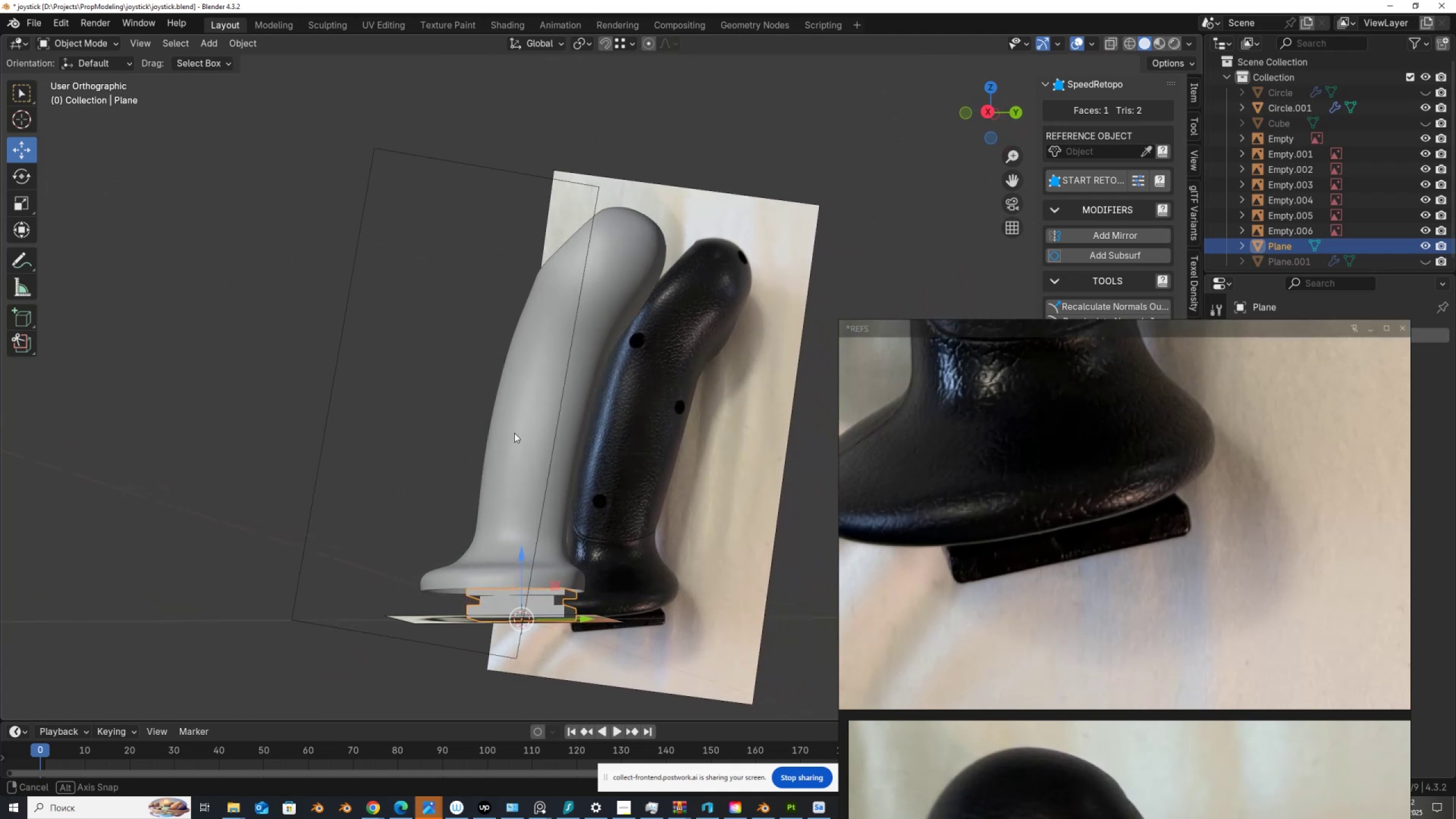 
hold_key(key=AltLeft, duration=0.44)
 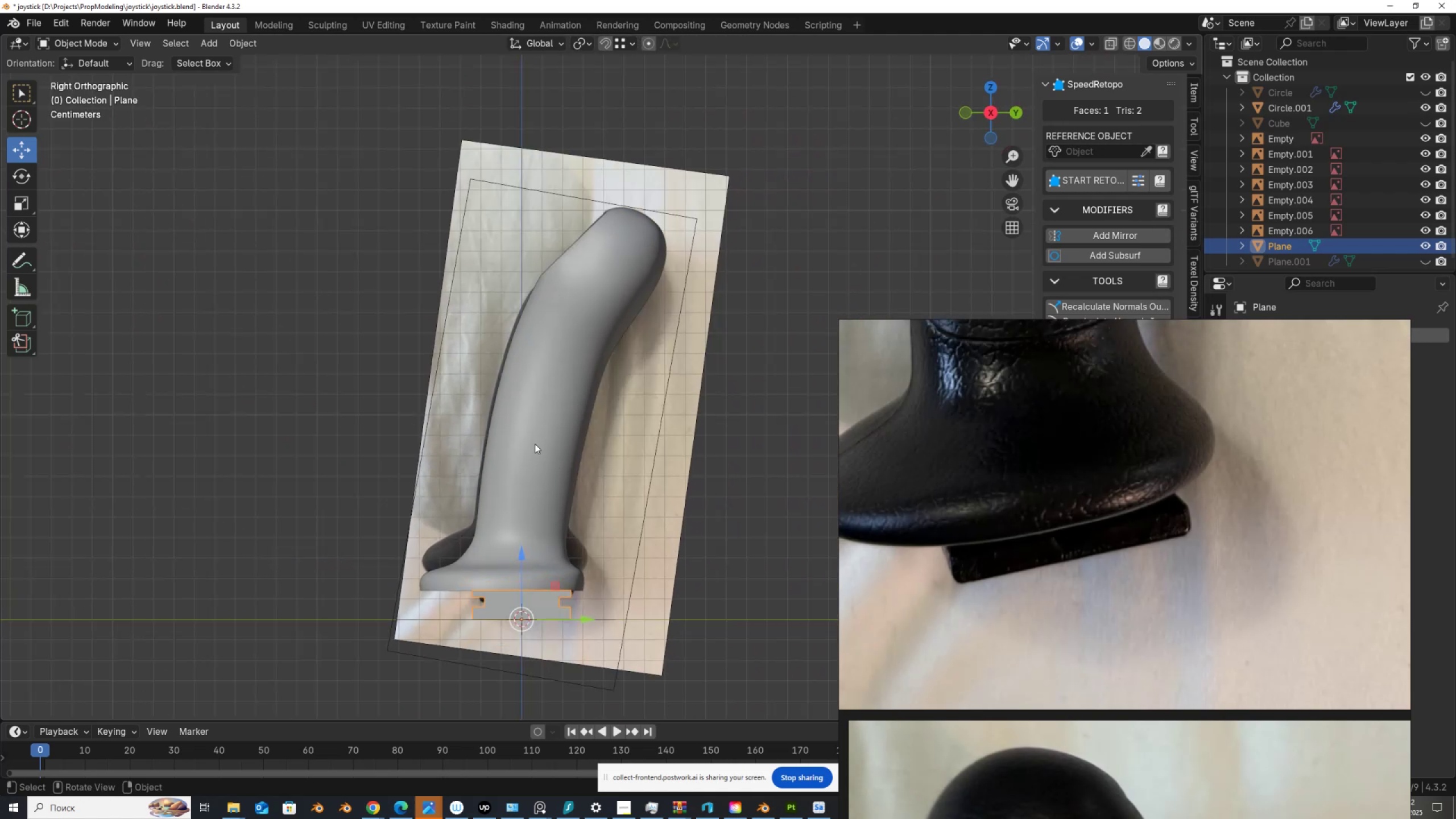 
scroll: coordinate [536, 444], scroll_direction: up, amount: 2.0
 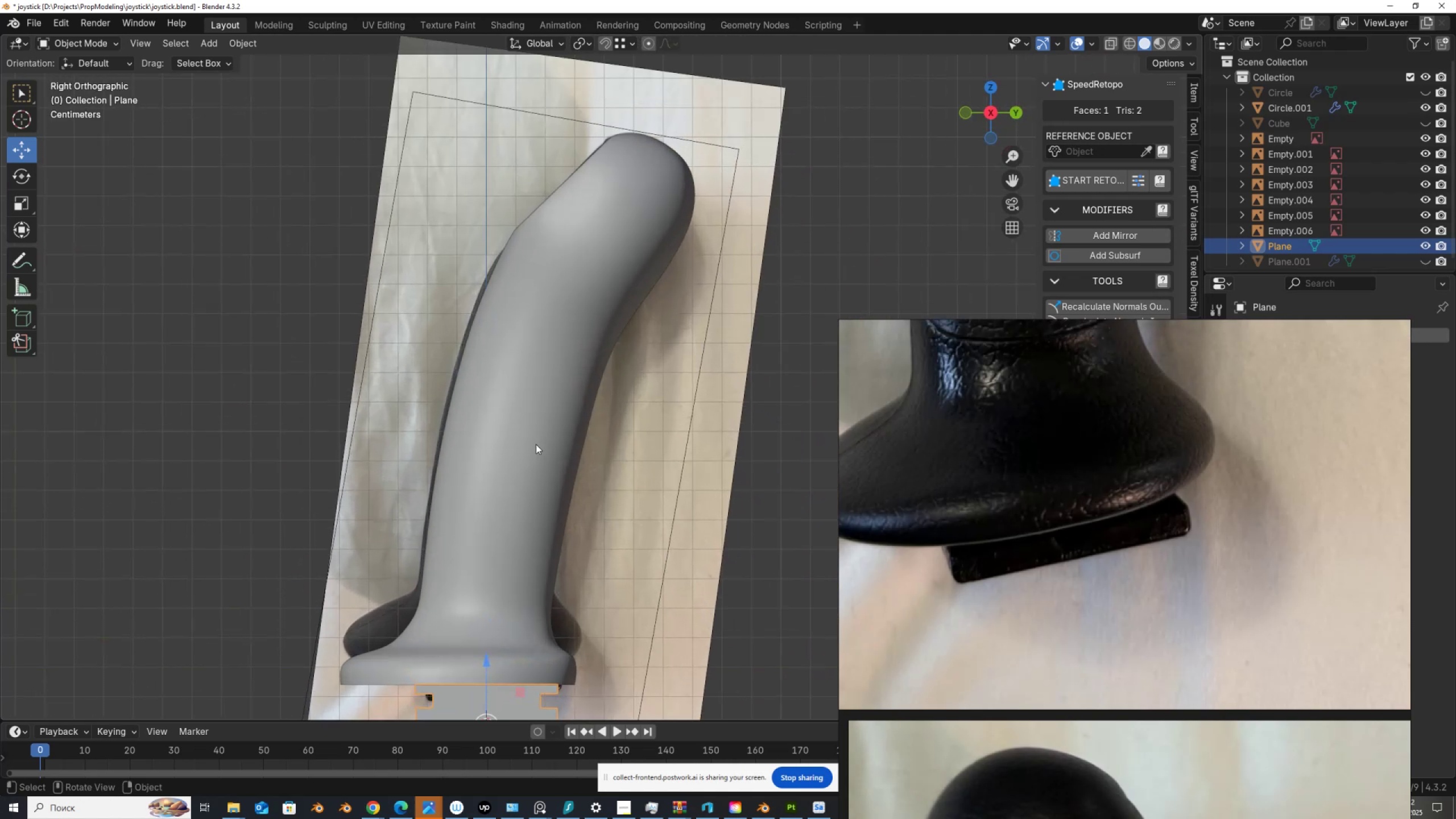 
hold_key(key=ShiftLeft, duration=0.79)
 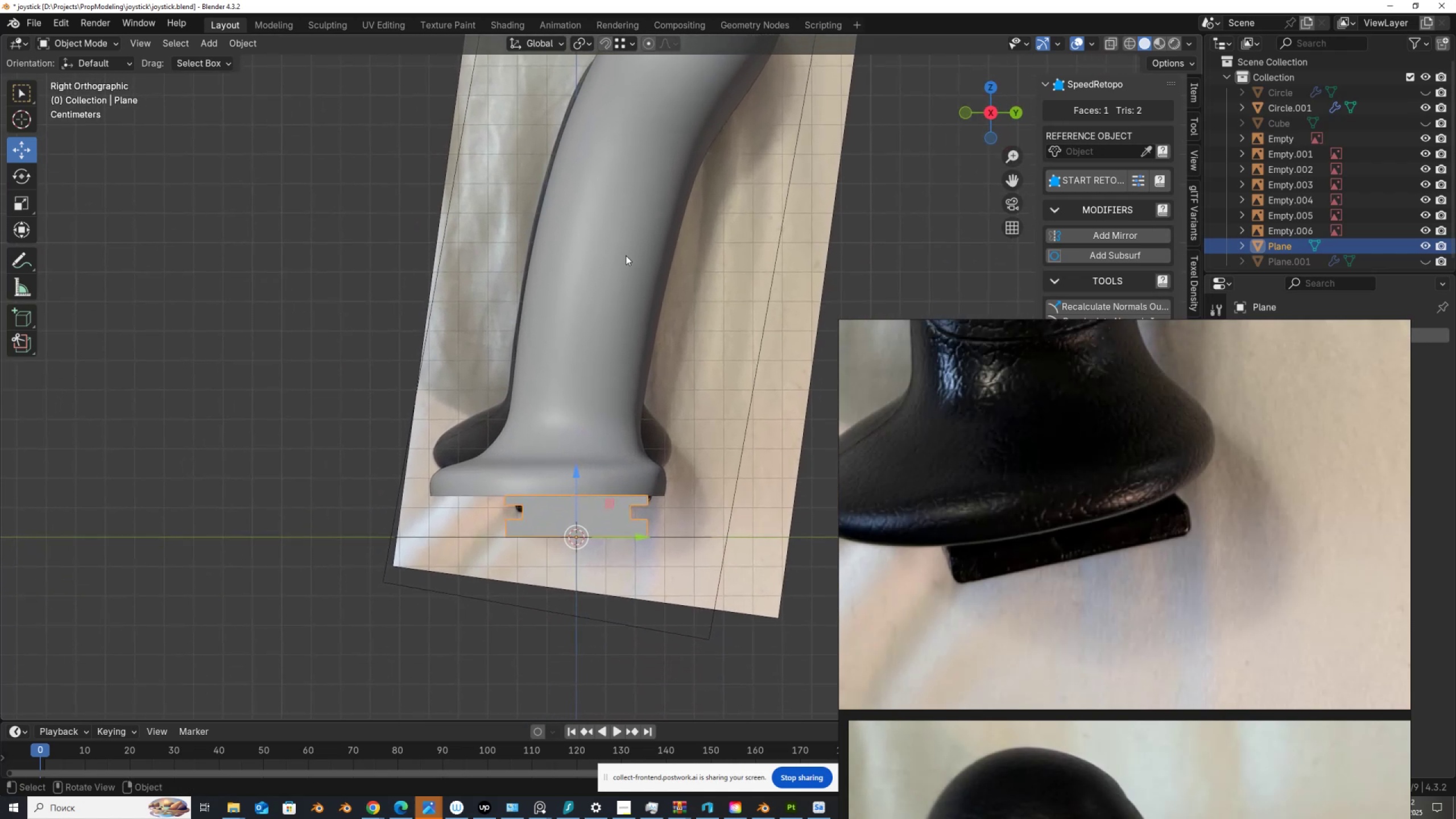 
scroll: coordinate [622, 281], scroll_direction: up, amount: 3.0
 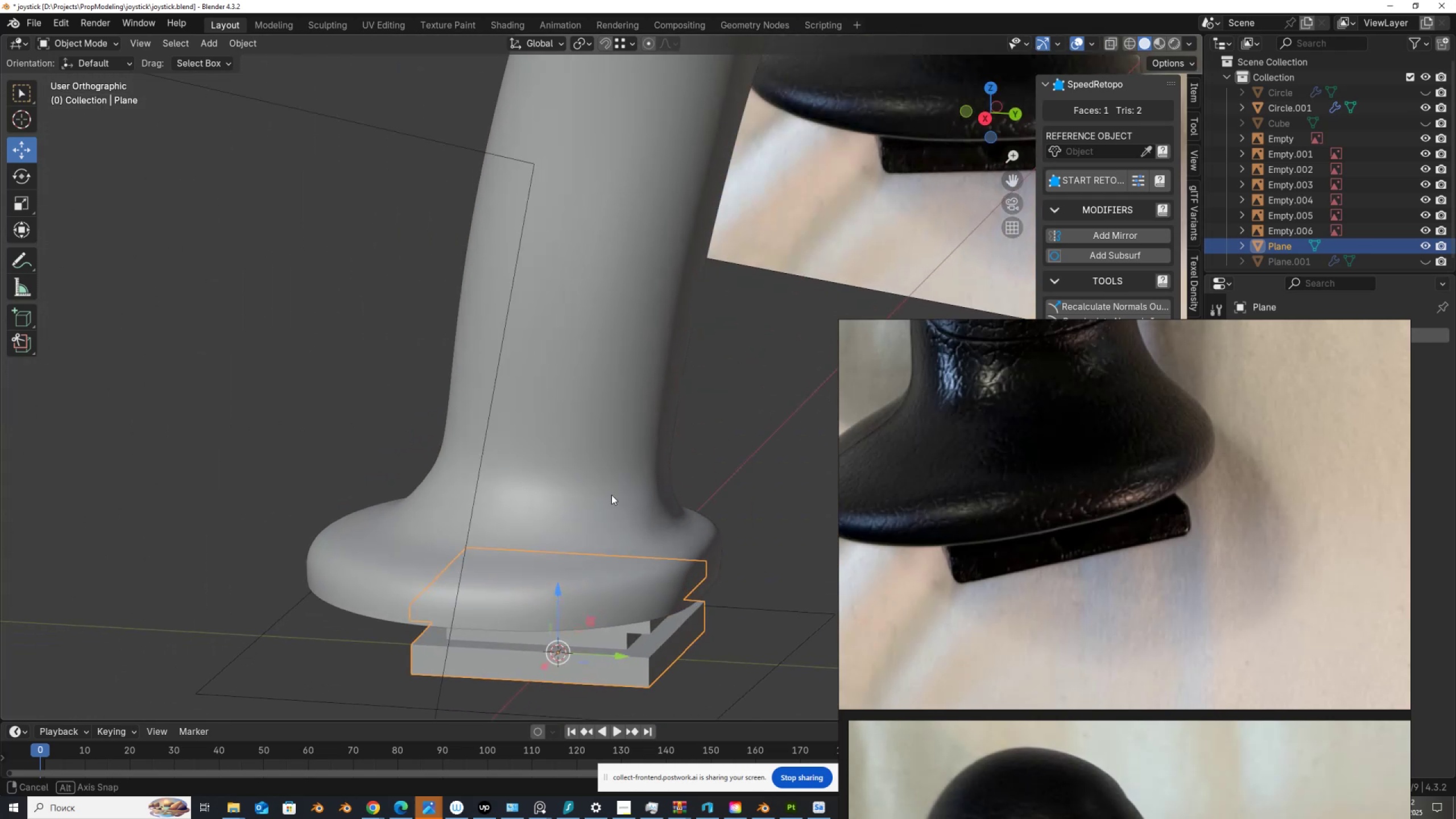 
hold_key(key=ShiftLeft, duration=0.48)
 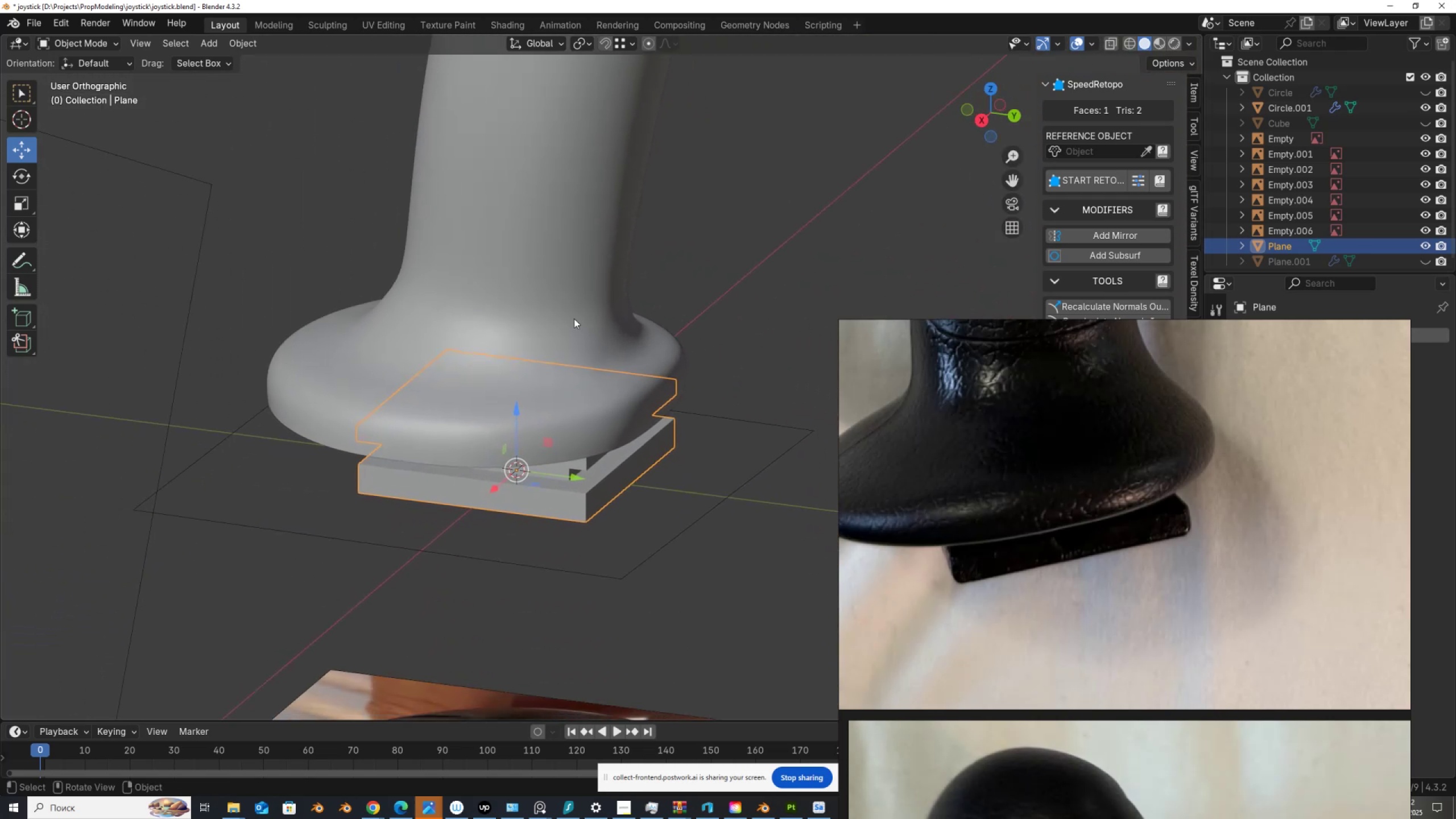 
scroll: coordinate [624, 416], scroll_direction: up, amount: 2.0
 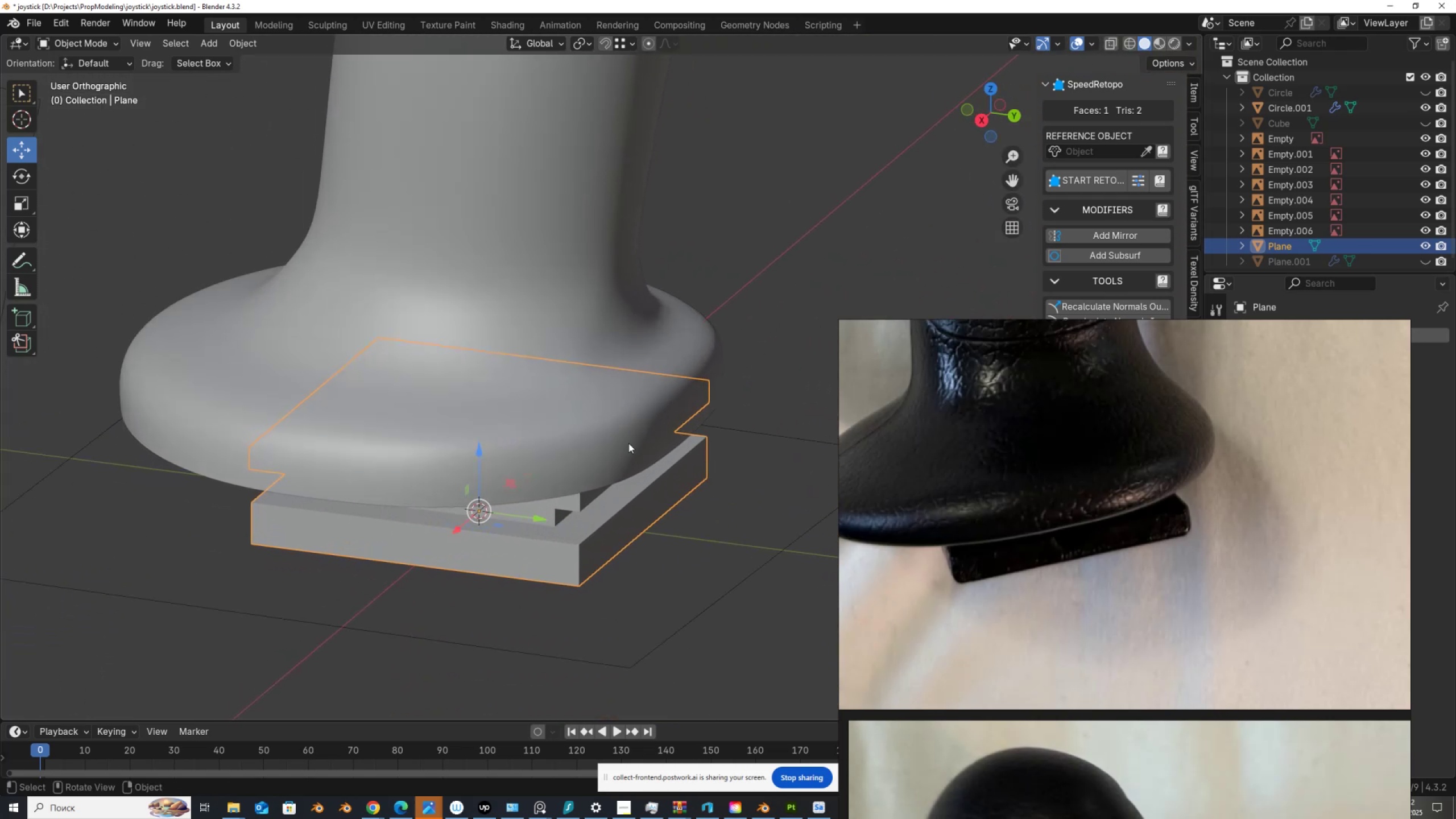 
left_click([628, 443])
 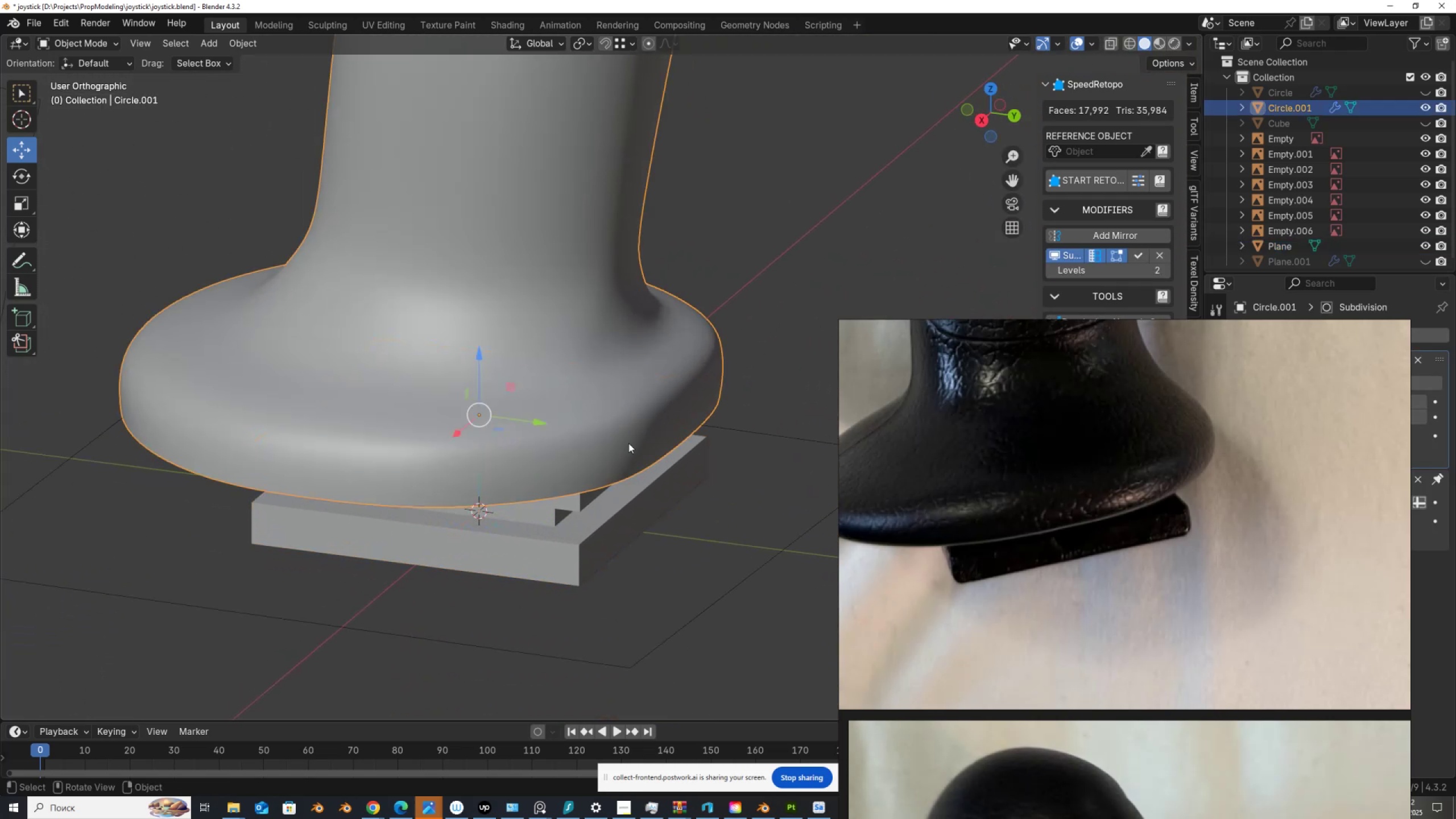 
key(Tab)
 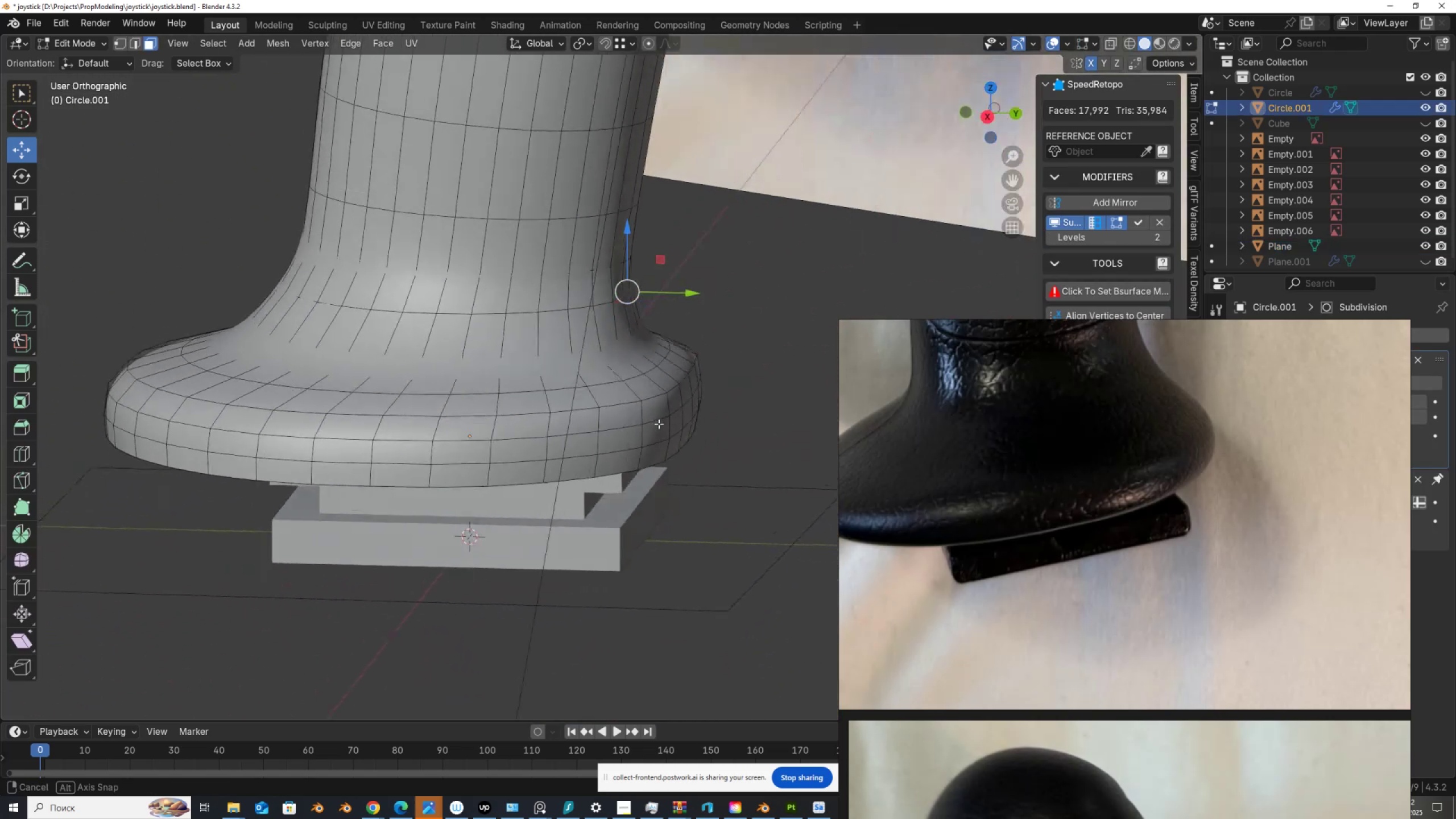 
hold_key(key=AltLeft, duration=0.64)
 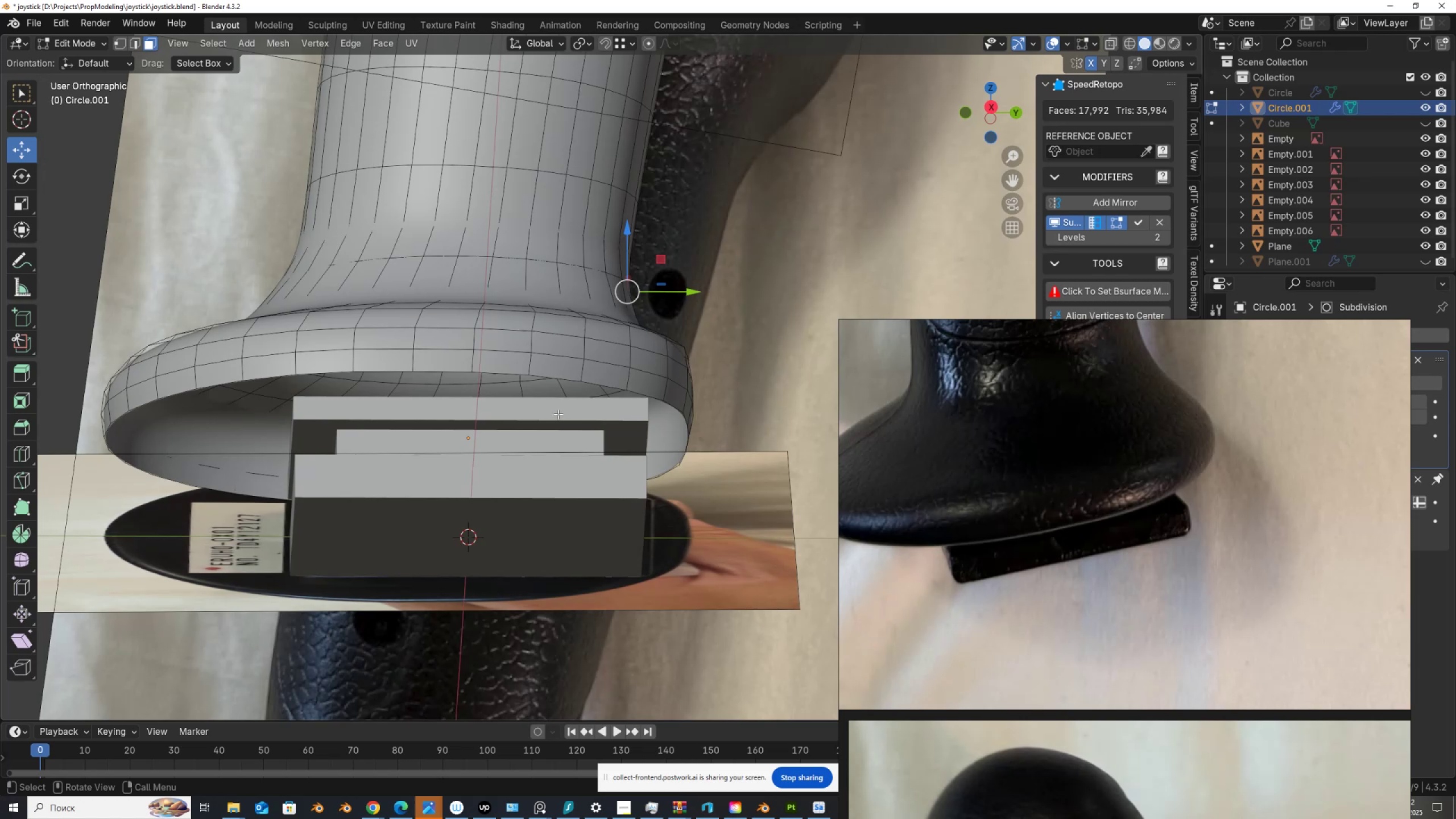 
key(2)
 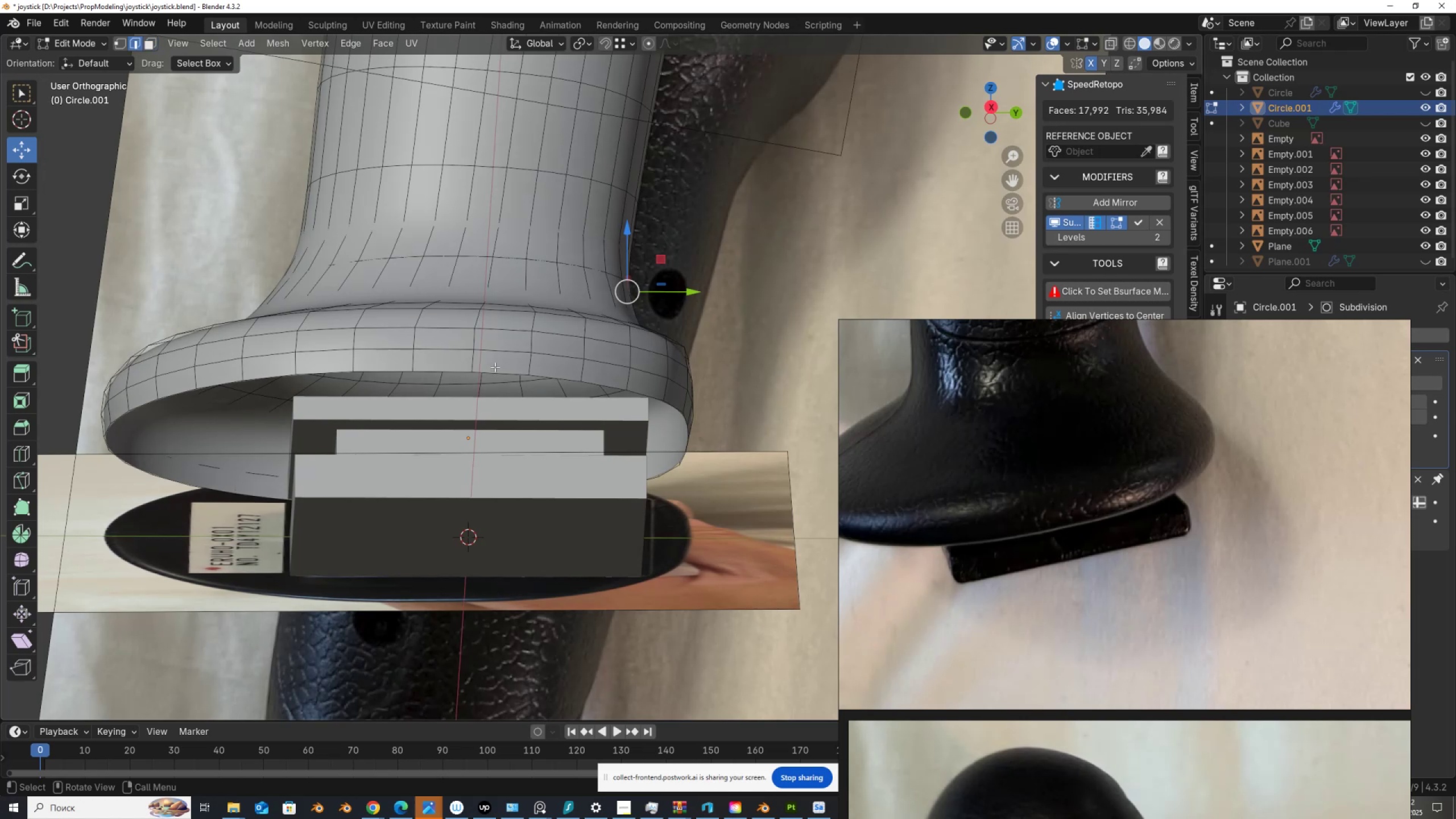 
hold_key(key=AltLeft, duration=0.45)
left_click([437, 369])
 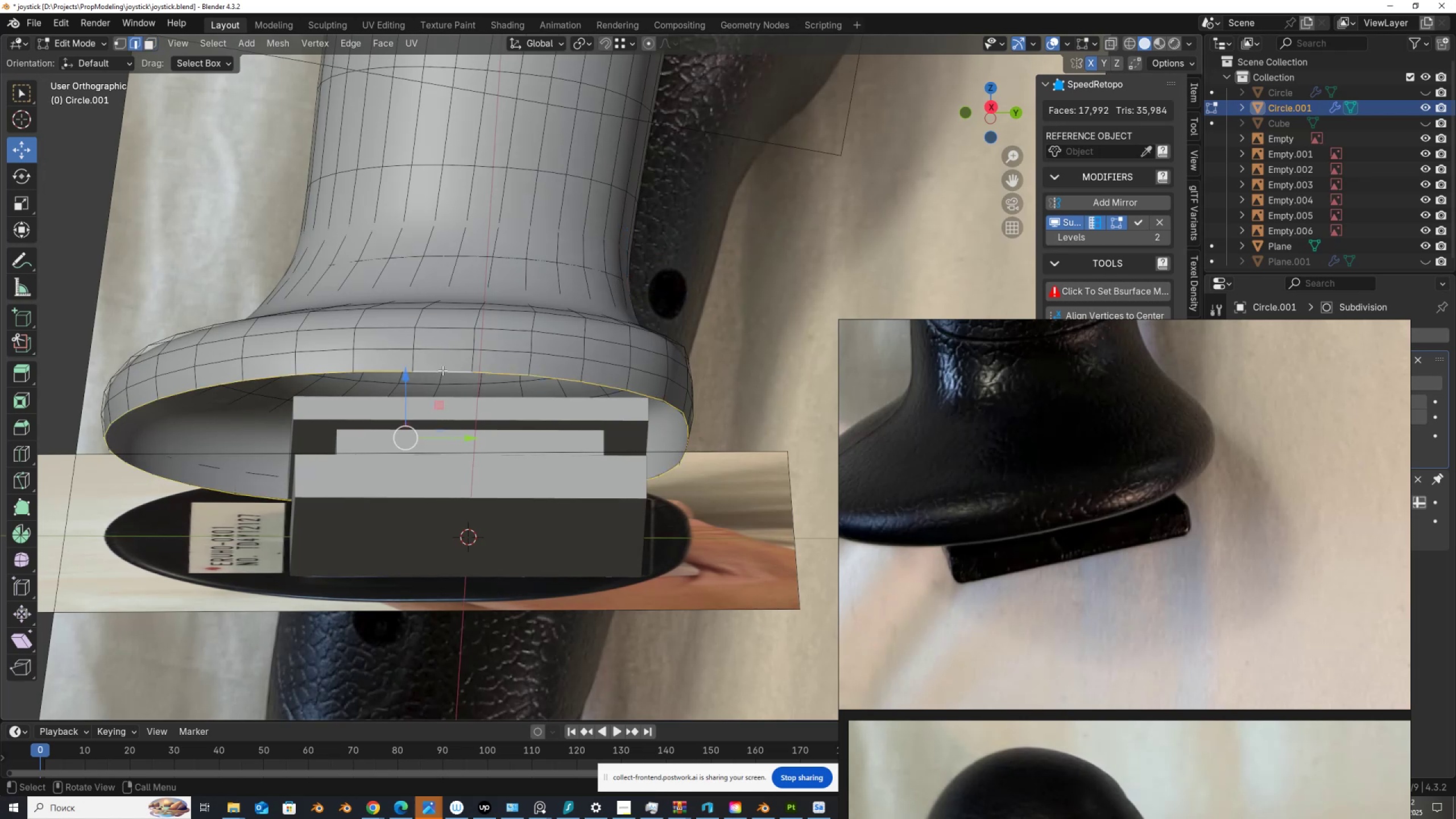 
scroll: coordinate [491, 320], scroll_direction: up, amount: 1.0
 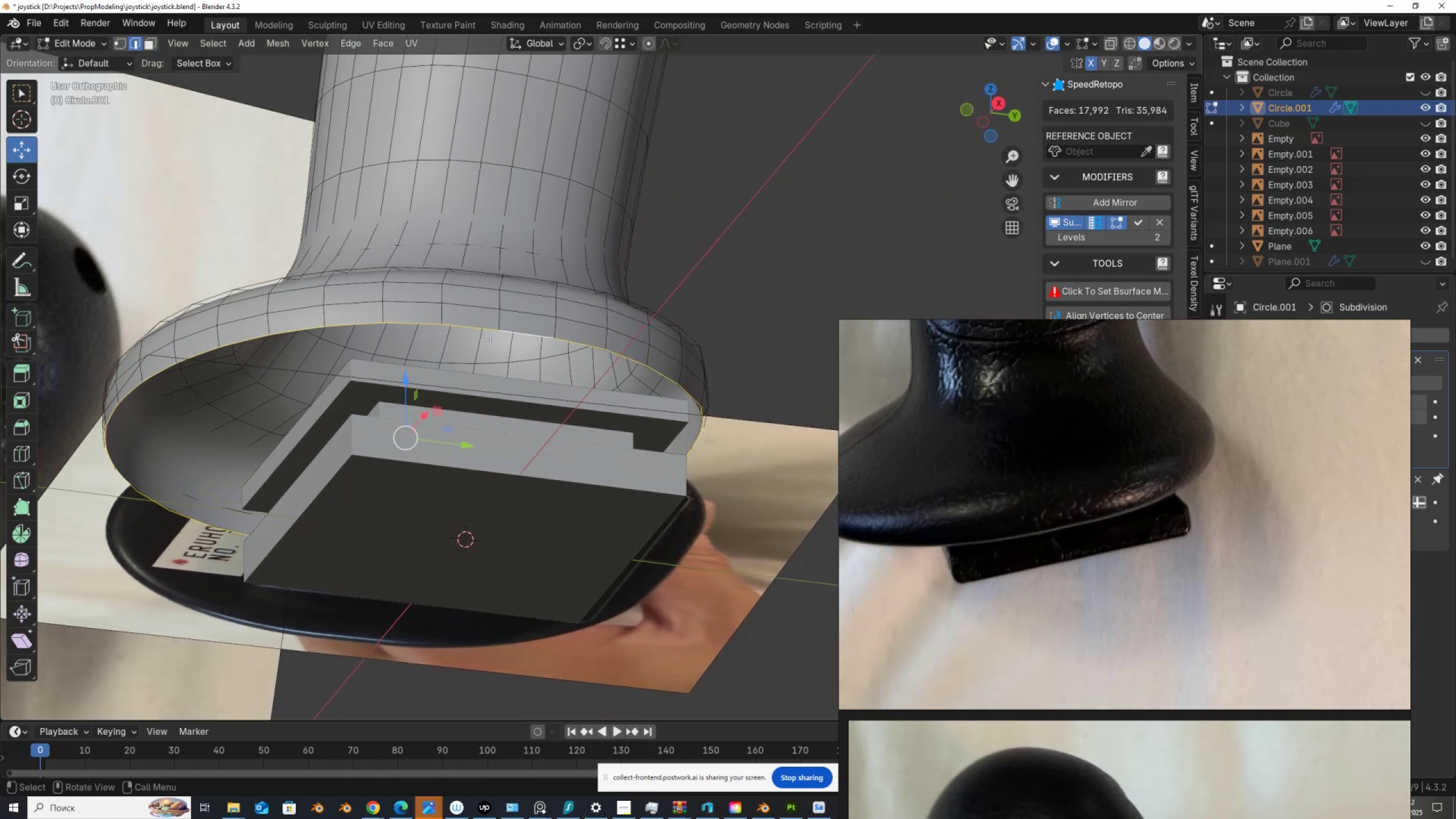 
scroll: coordinate [478, 259], scroll_direction: down, amount: 2.0
 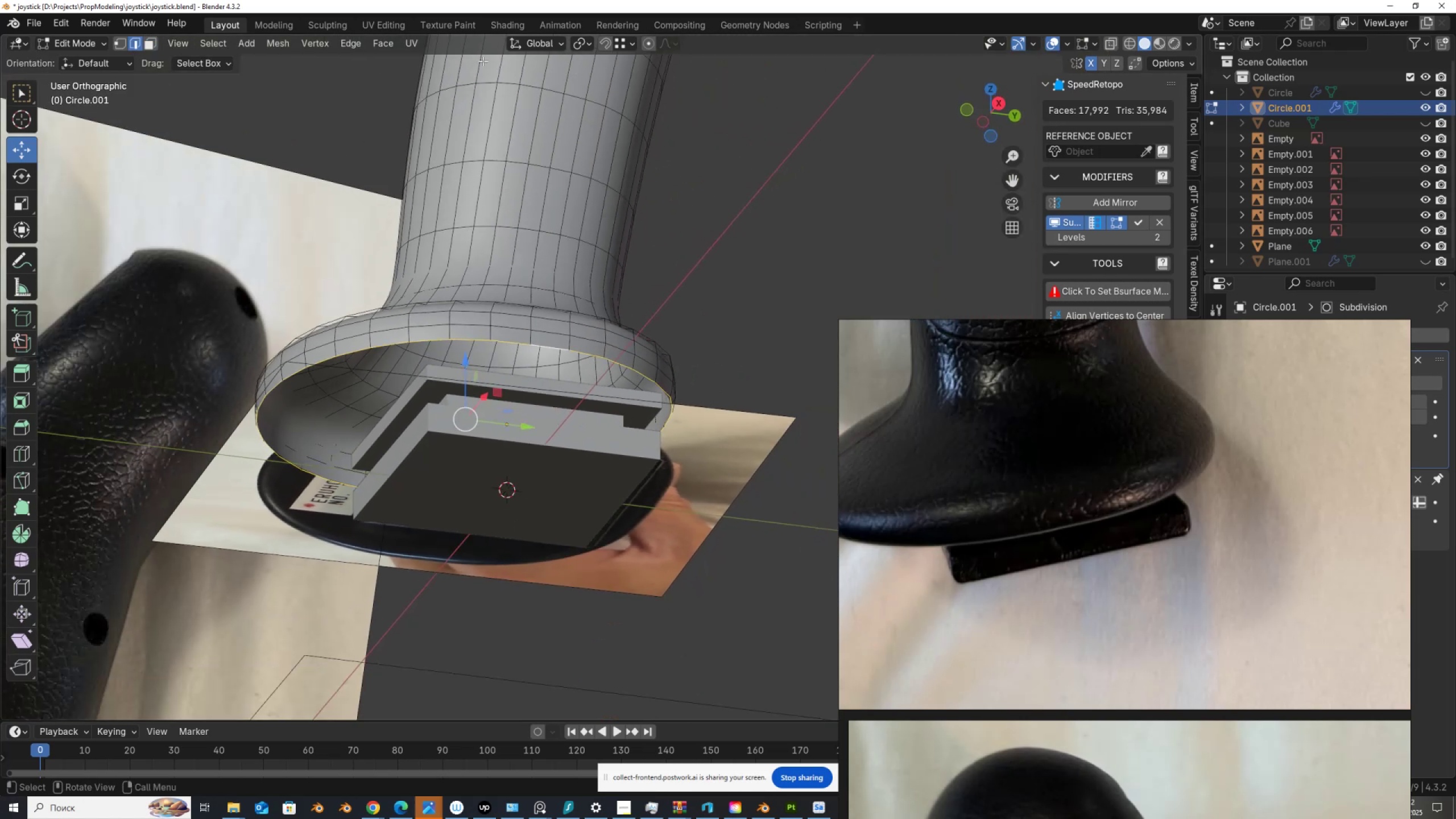 
left_click([377, 40])
 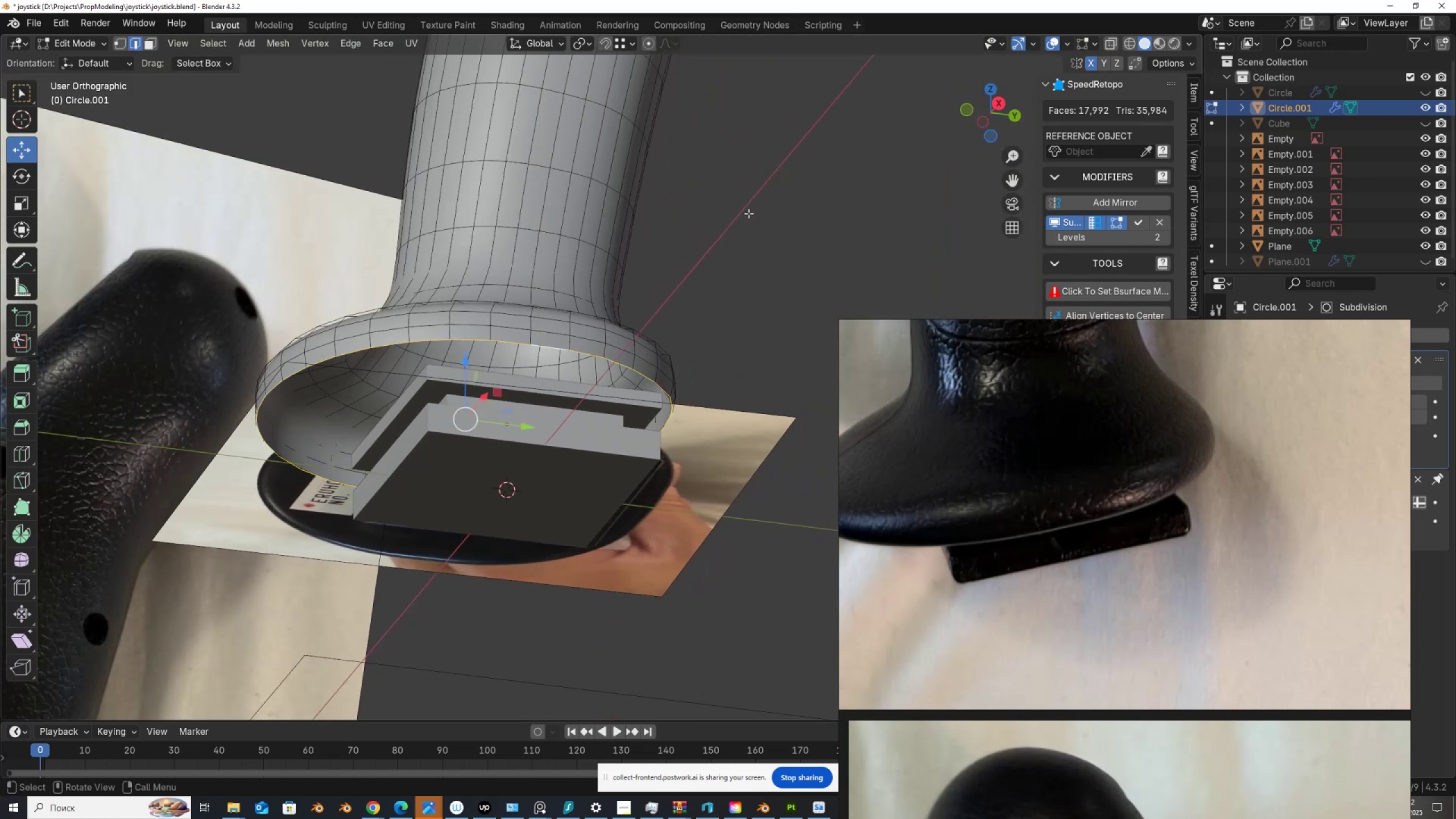 
type(fi)
 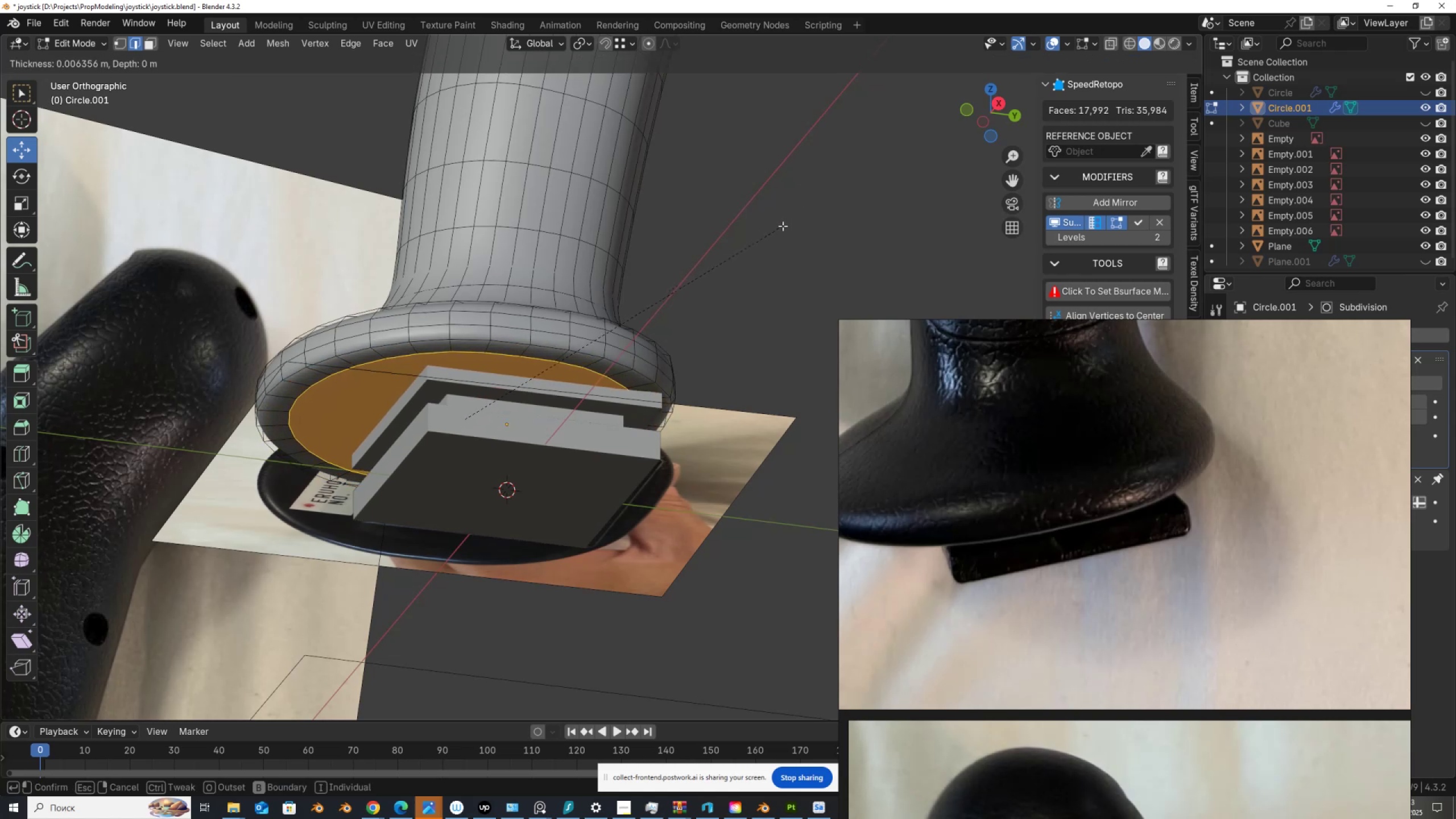 
left_click([783, 226])
 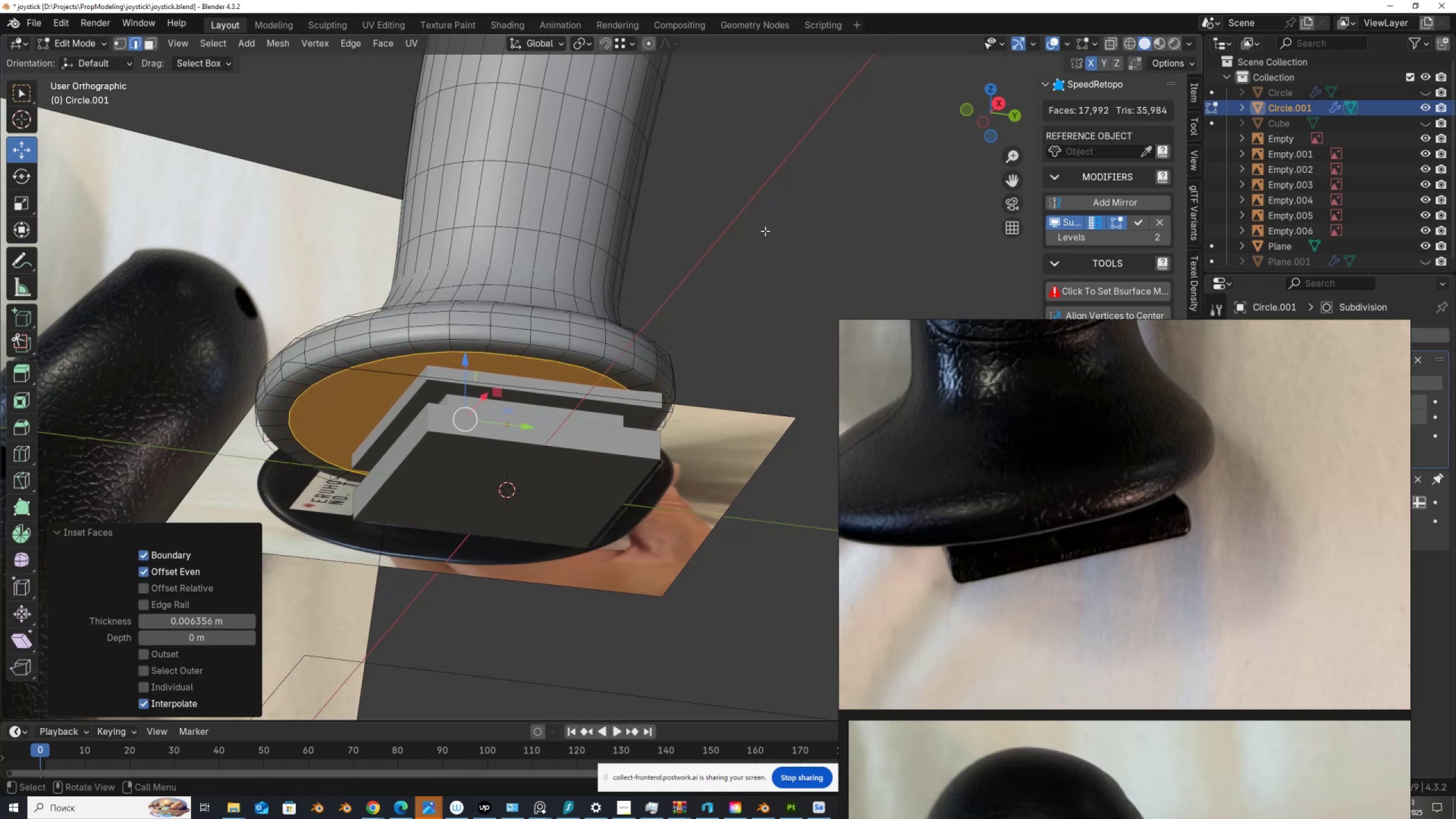 
scroll: coordinate [442, 346], scroll_direction: up, amount: 3.0
 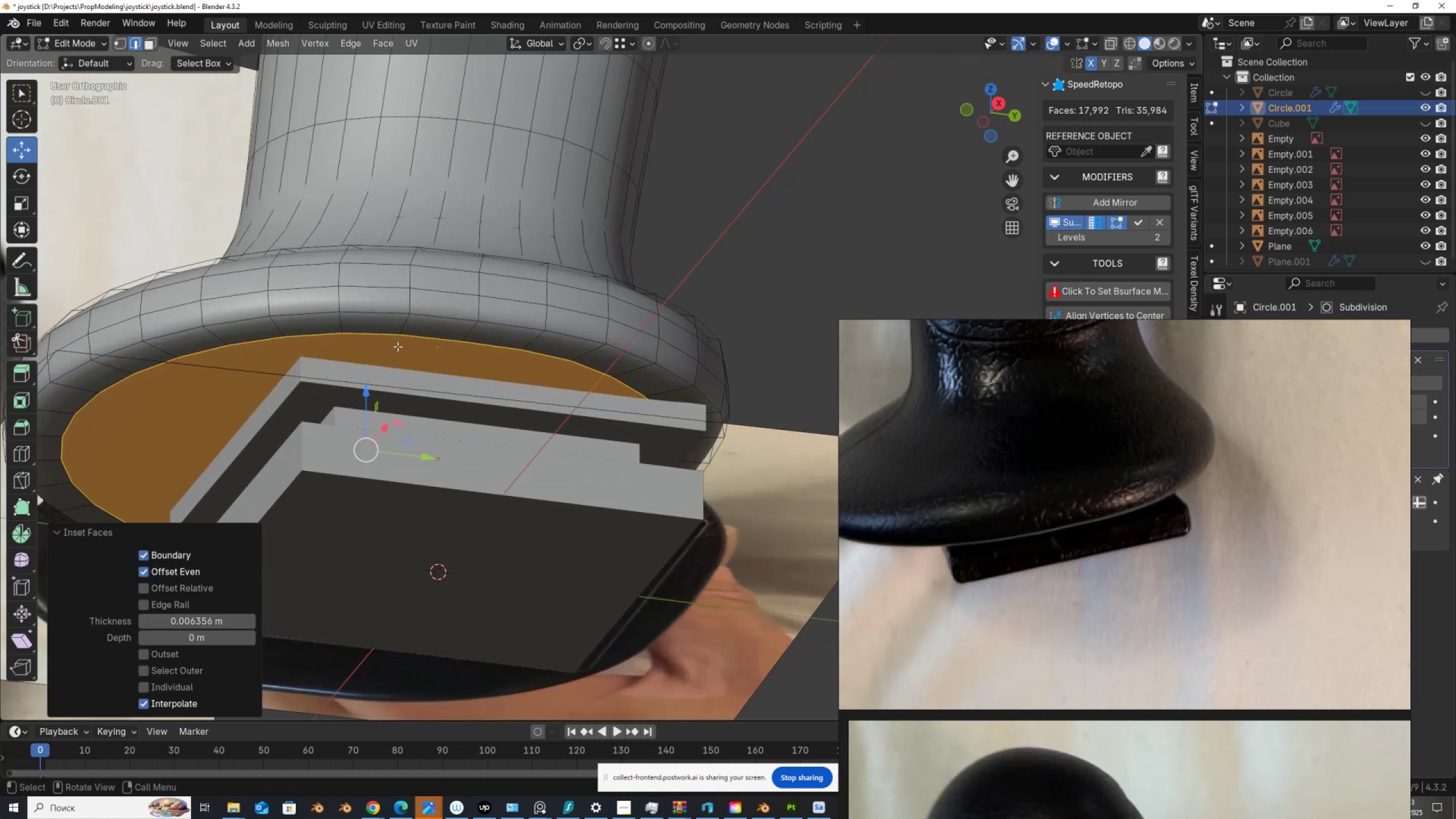 
hold_key(key=ShiftLeft, duration=0.49)
 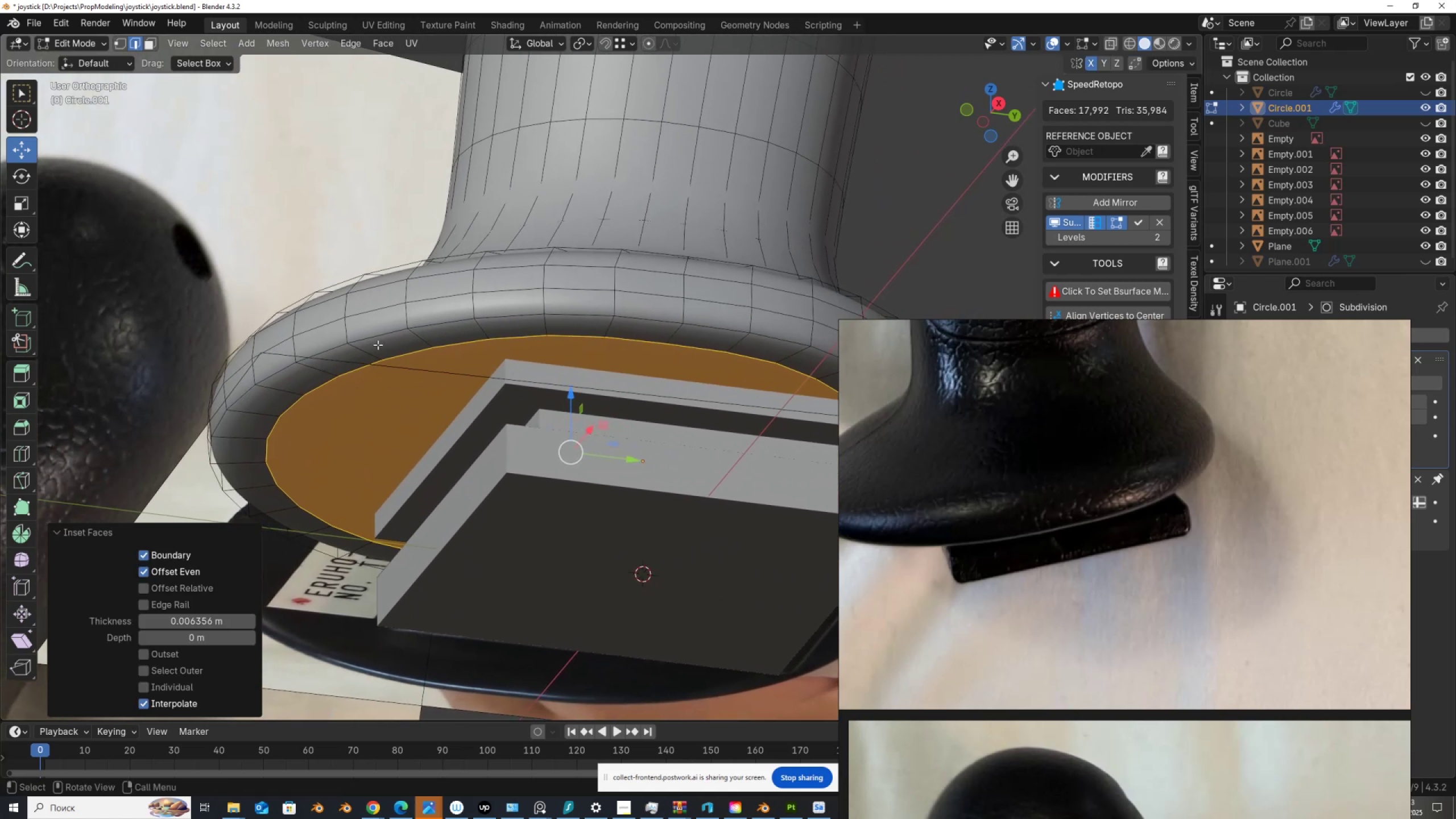 
key(2)
 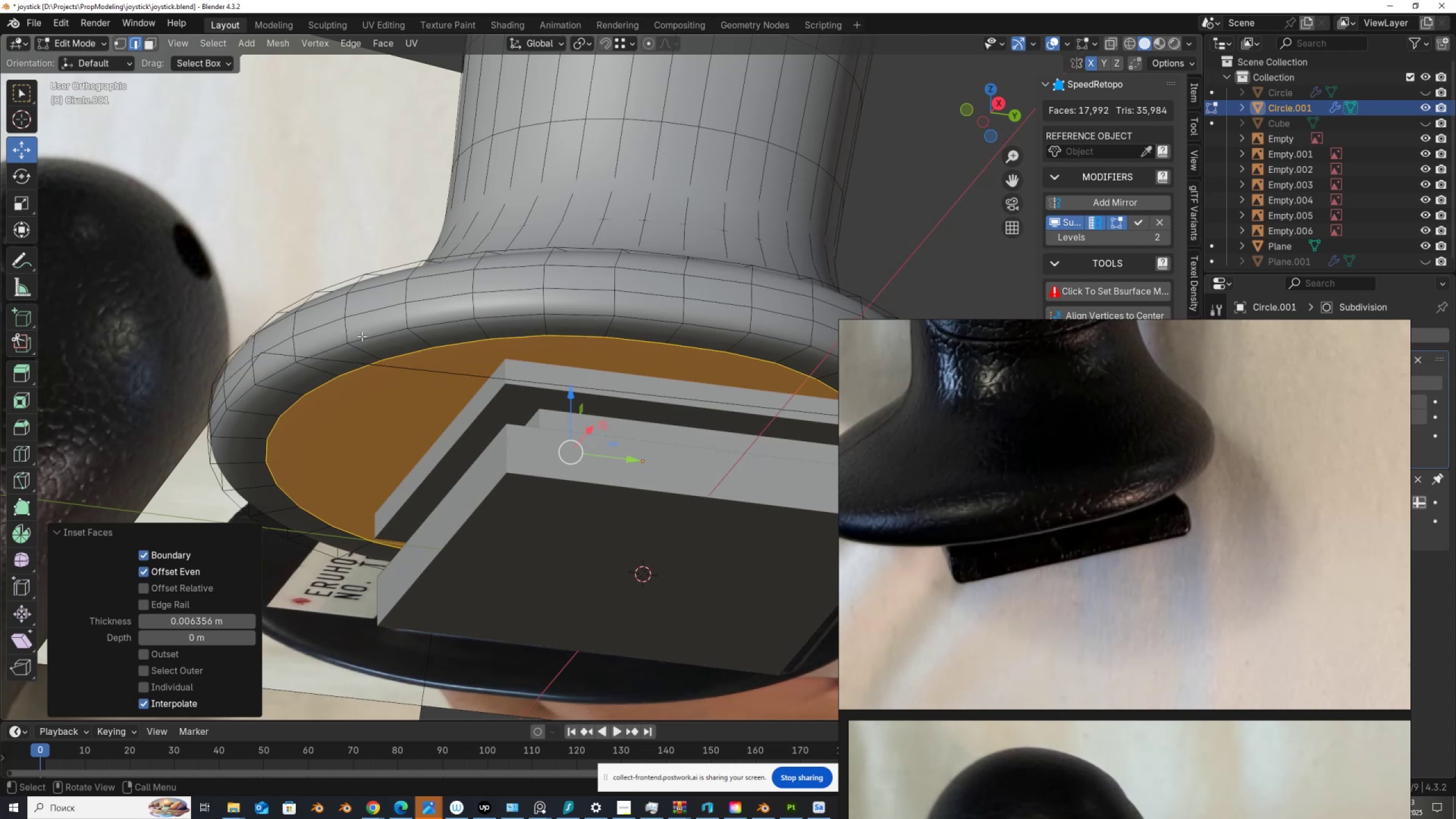 
hold_key(key=AltLeft, duration=0.32)
left_click([370, 337])
 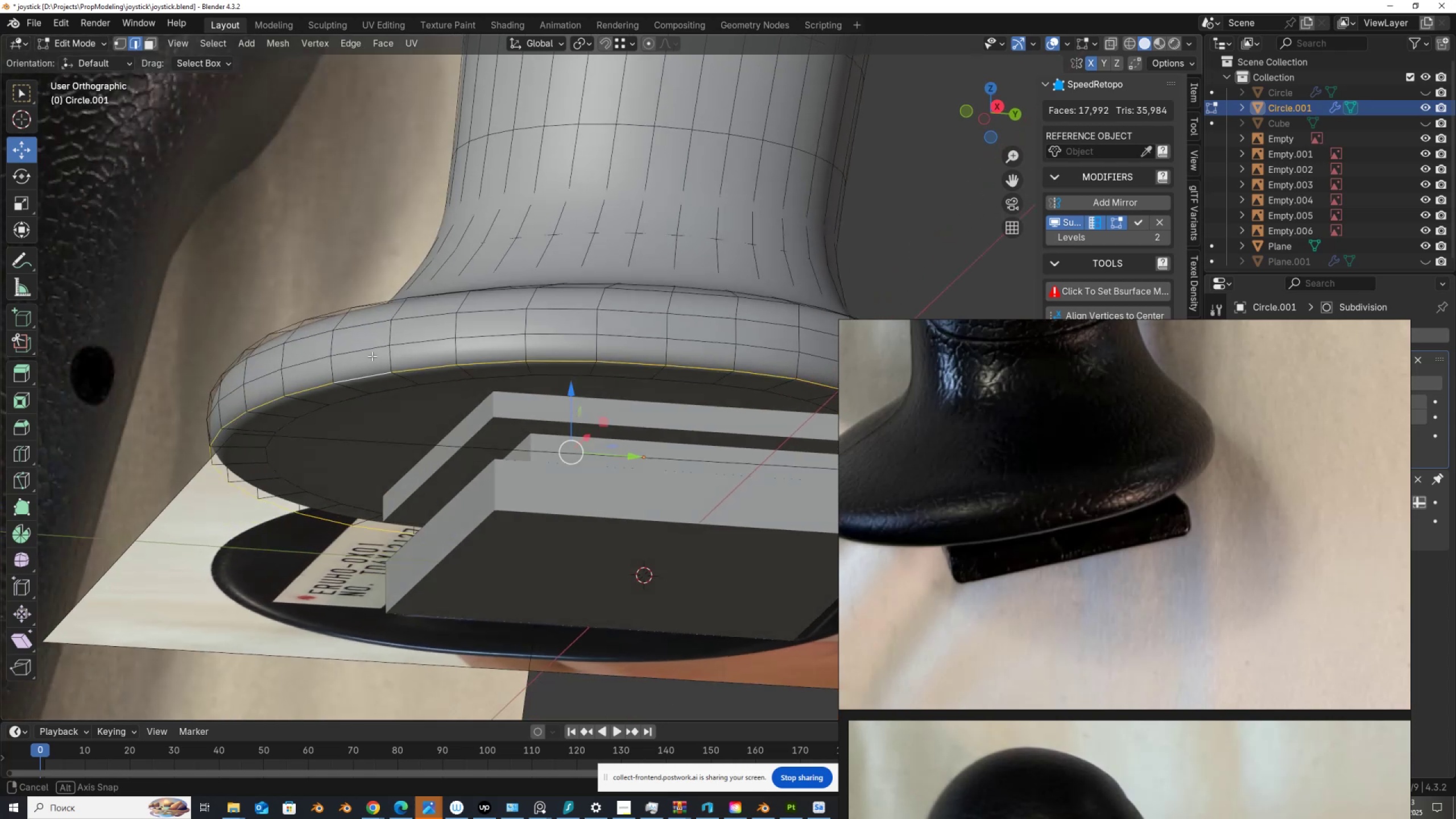 
hold_key(key=AltLeft, duration=0.59)
 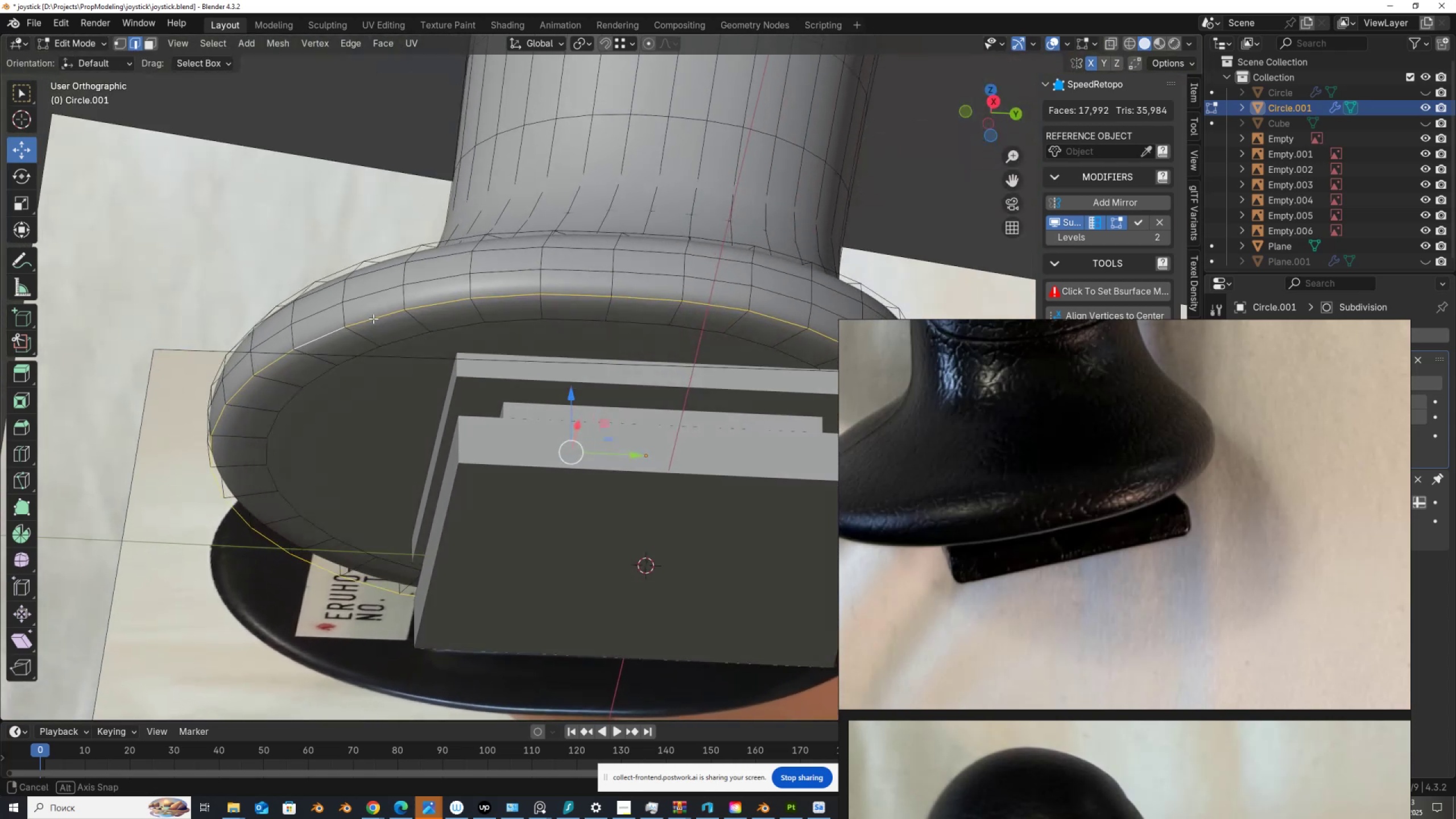 
key(Tab)
 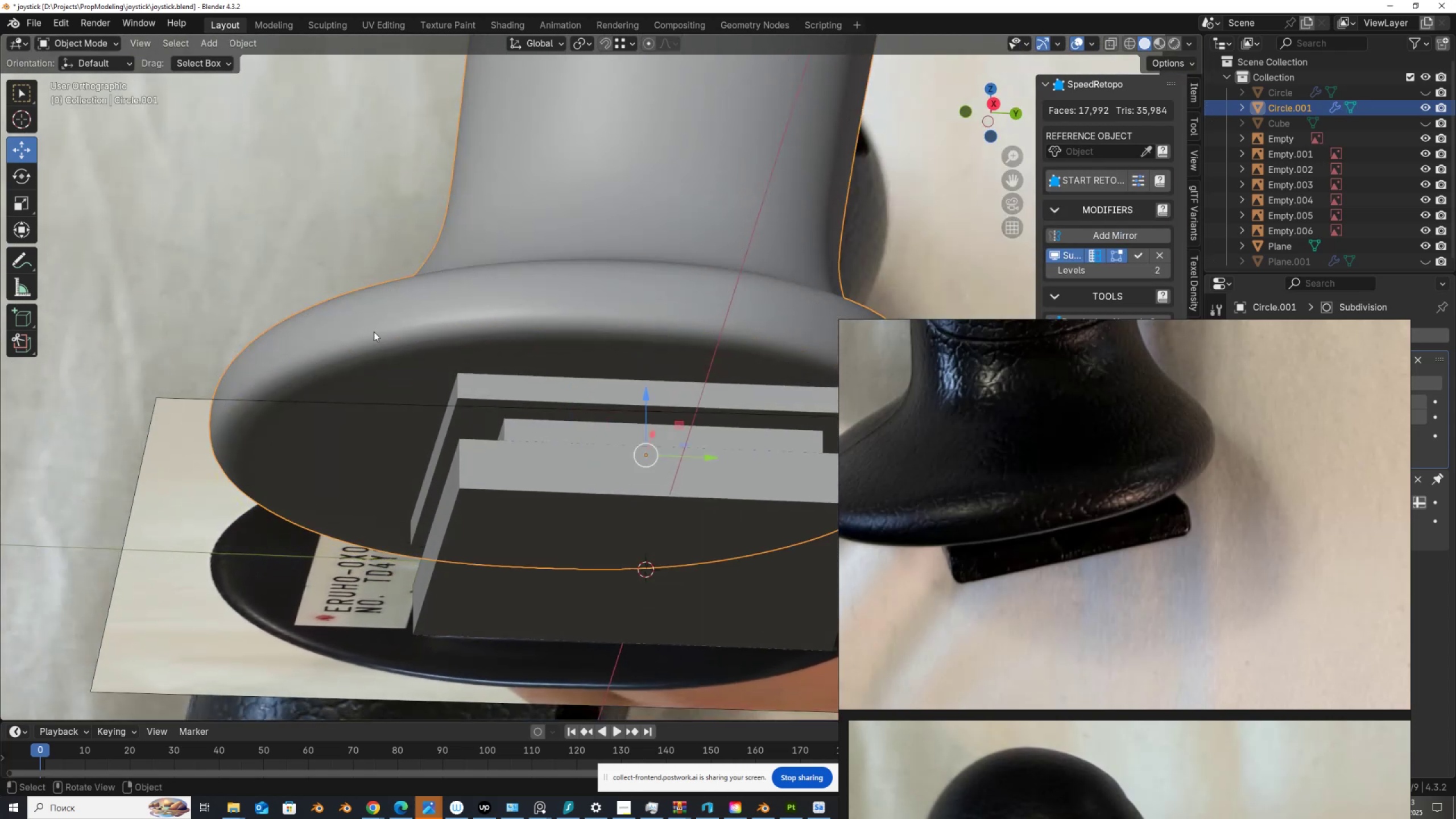 
scroll: coordinate [374, 332], scroll_direction: down, amount: 3.0
 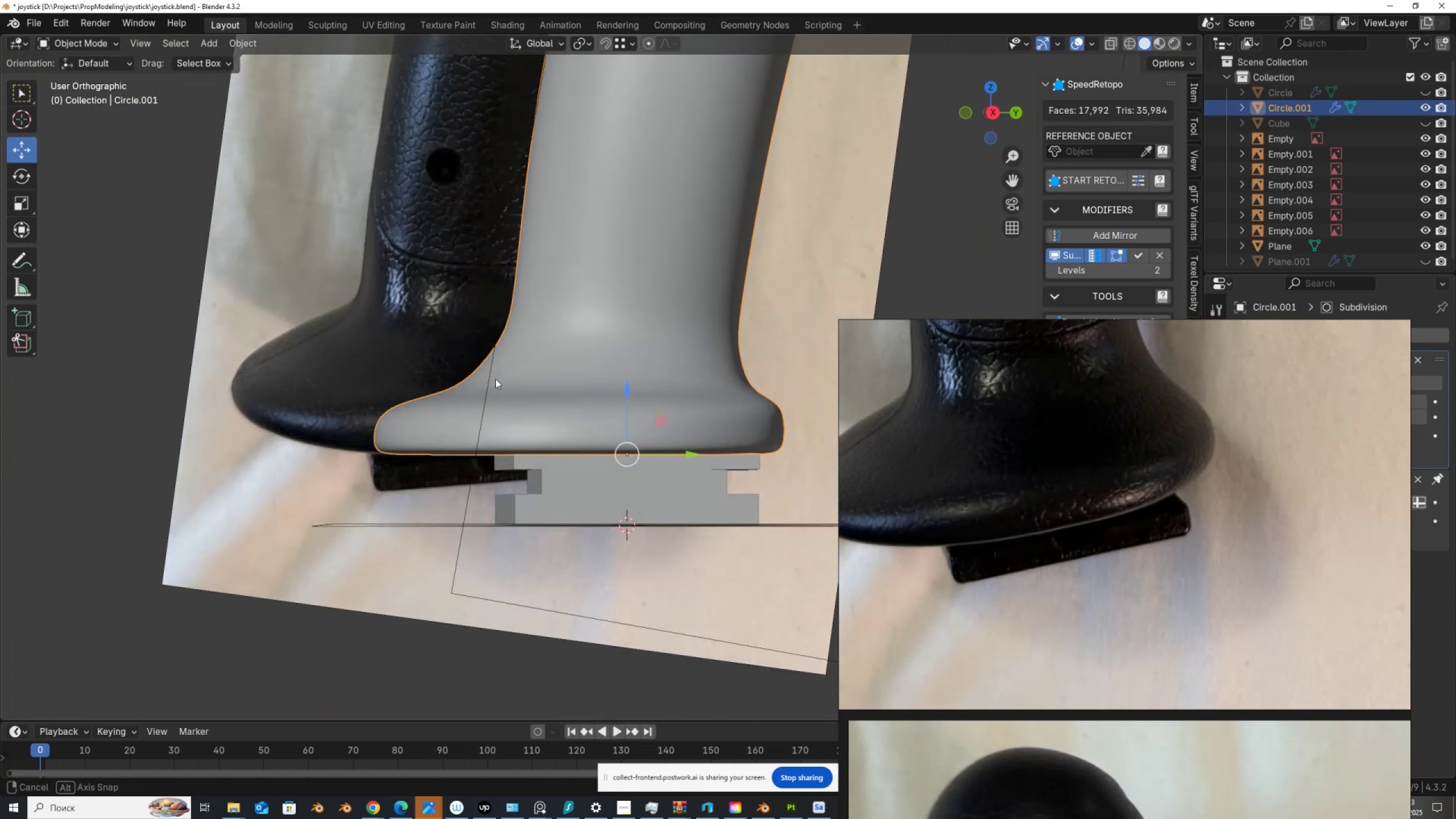 
hold_key(key=AltLeft, duration=0.42)
 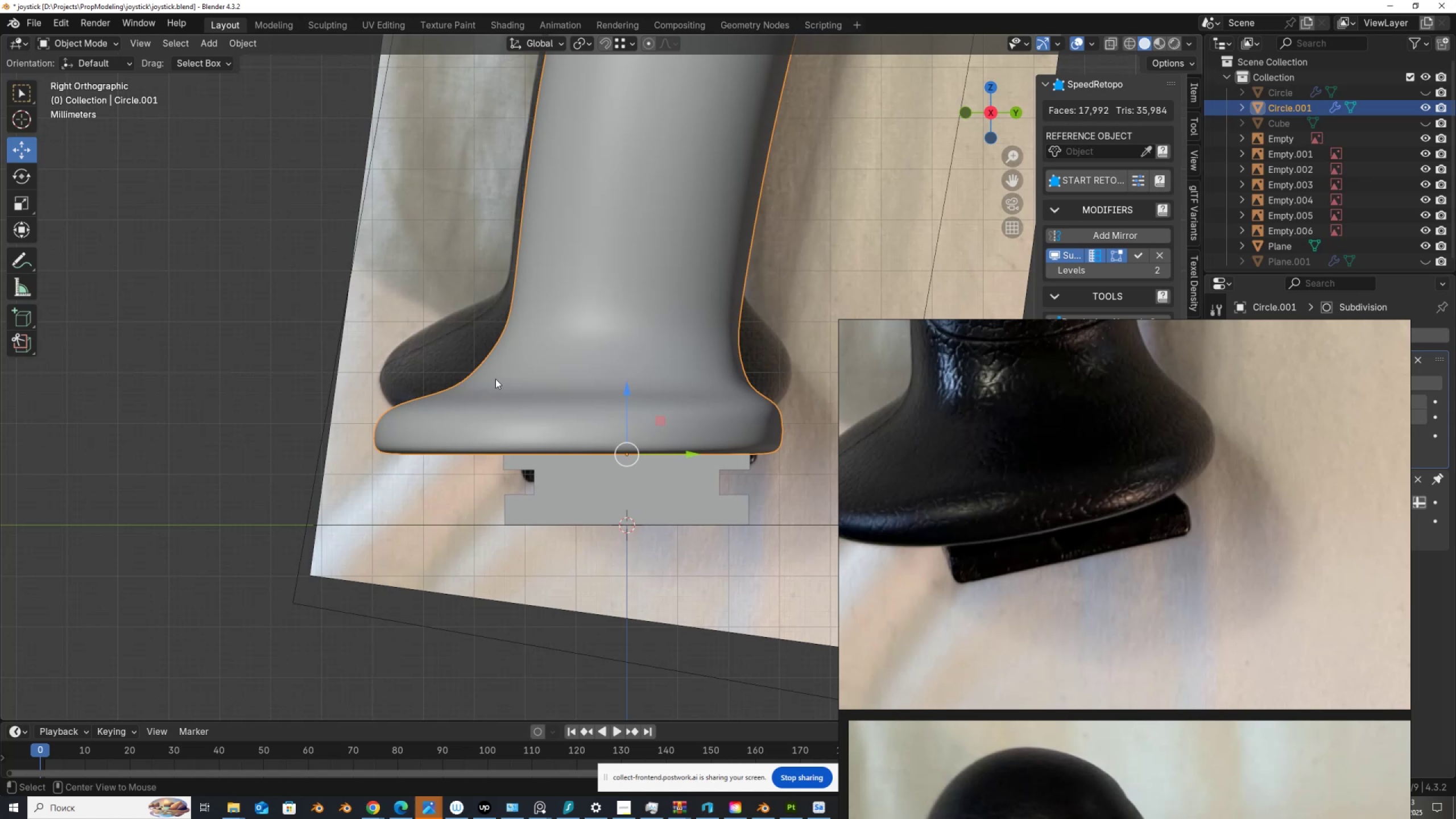 
scroll: coordinate [479, 388], scroll_direction: up, amount: 2.0
 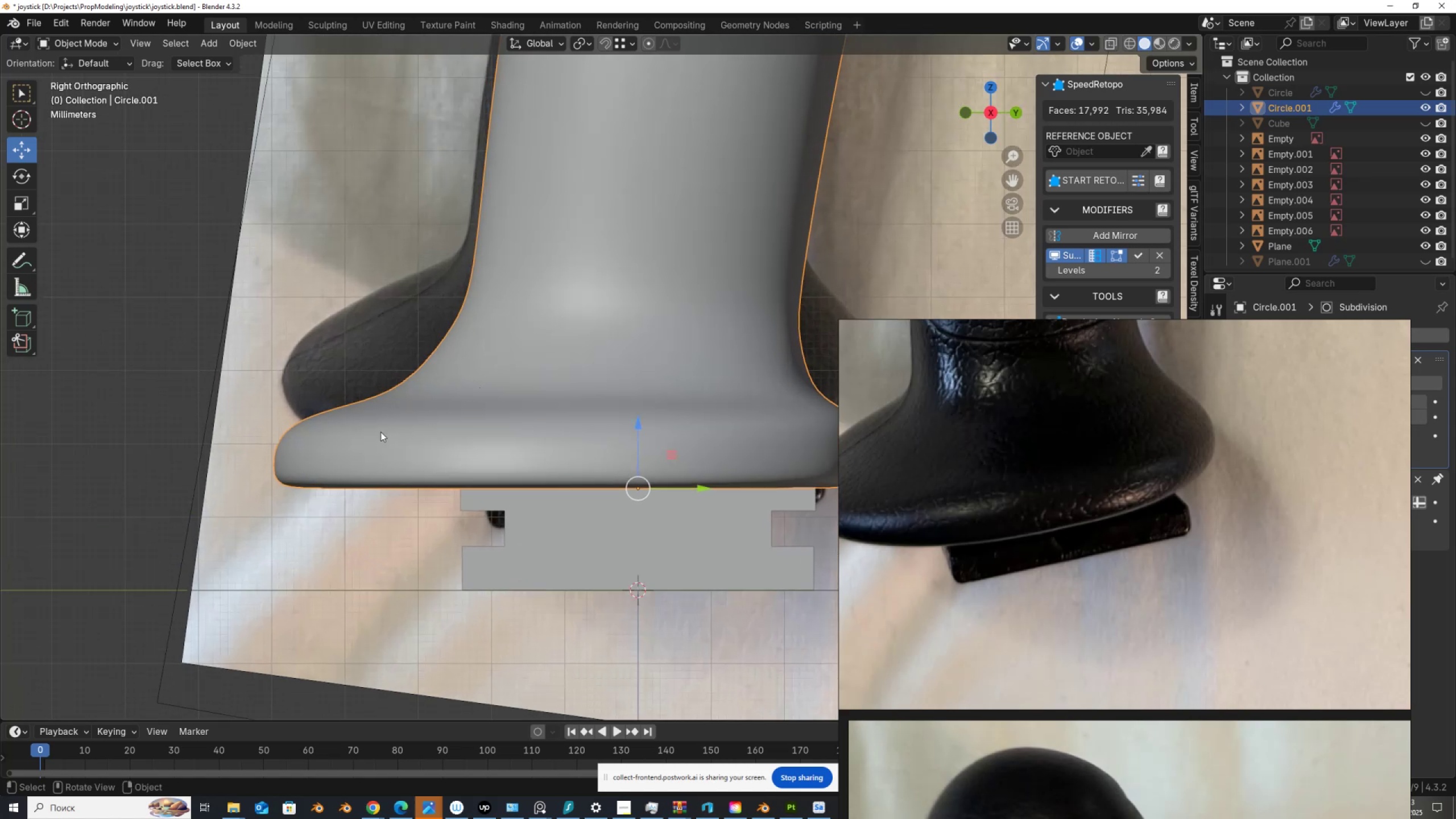 
key(Tab)
 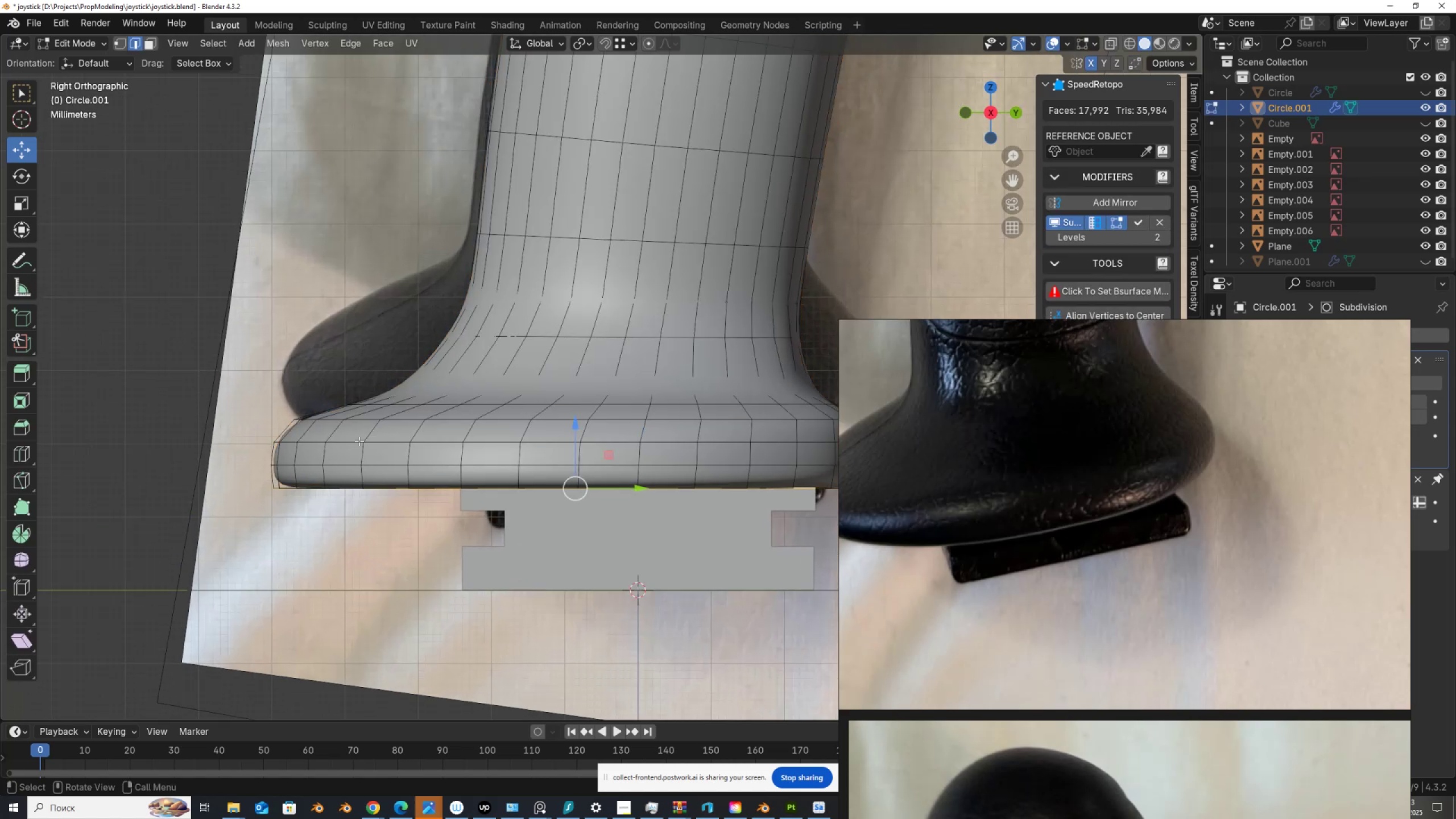 
scroll: coordinate [358, 441], scroll_direction: up, amount: 1.0
 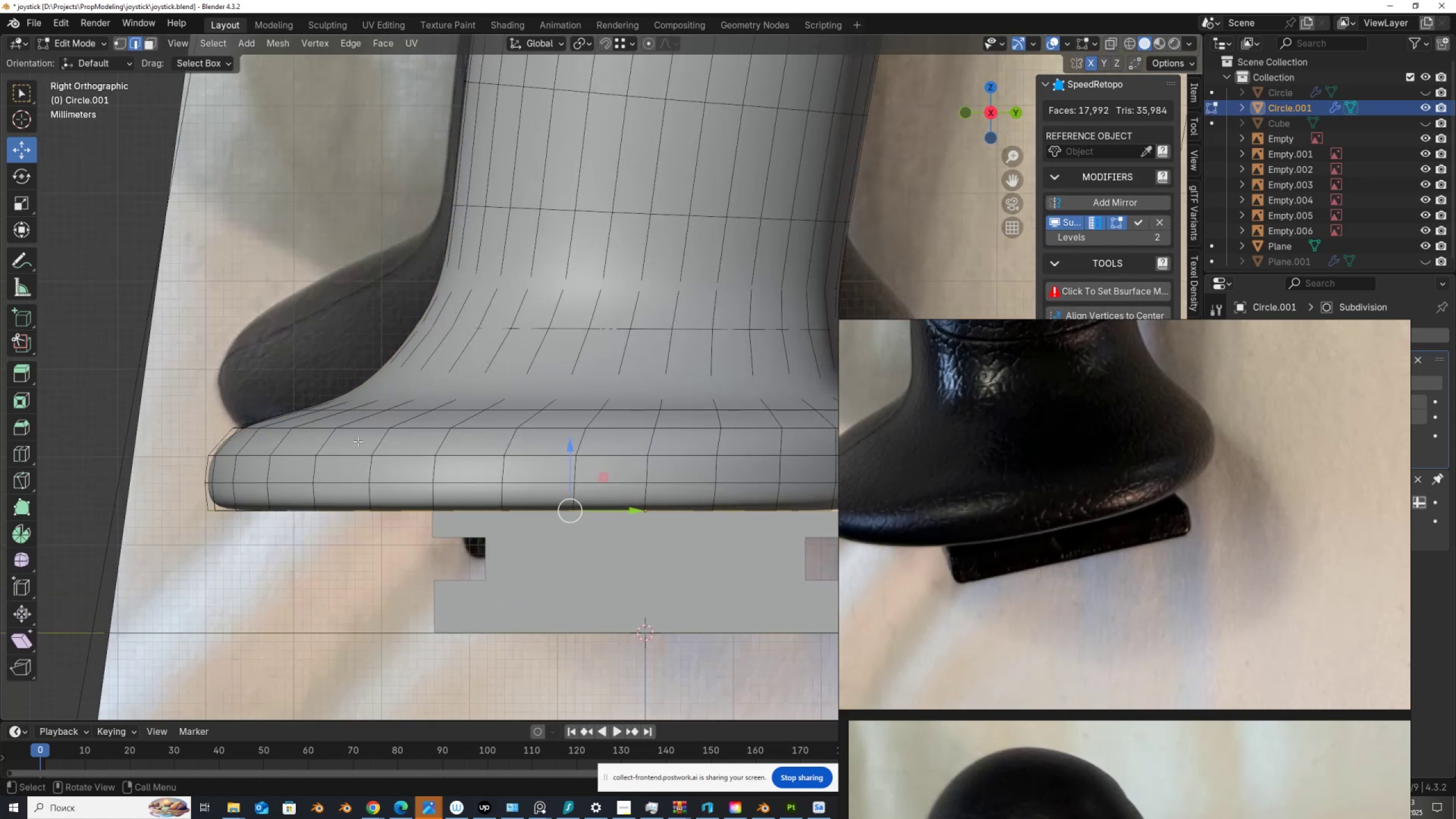 
scroll: coordinate [399, 432], scroll_direction: down, amount: 2.0
 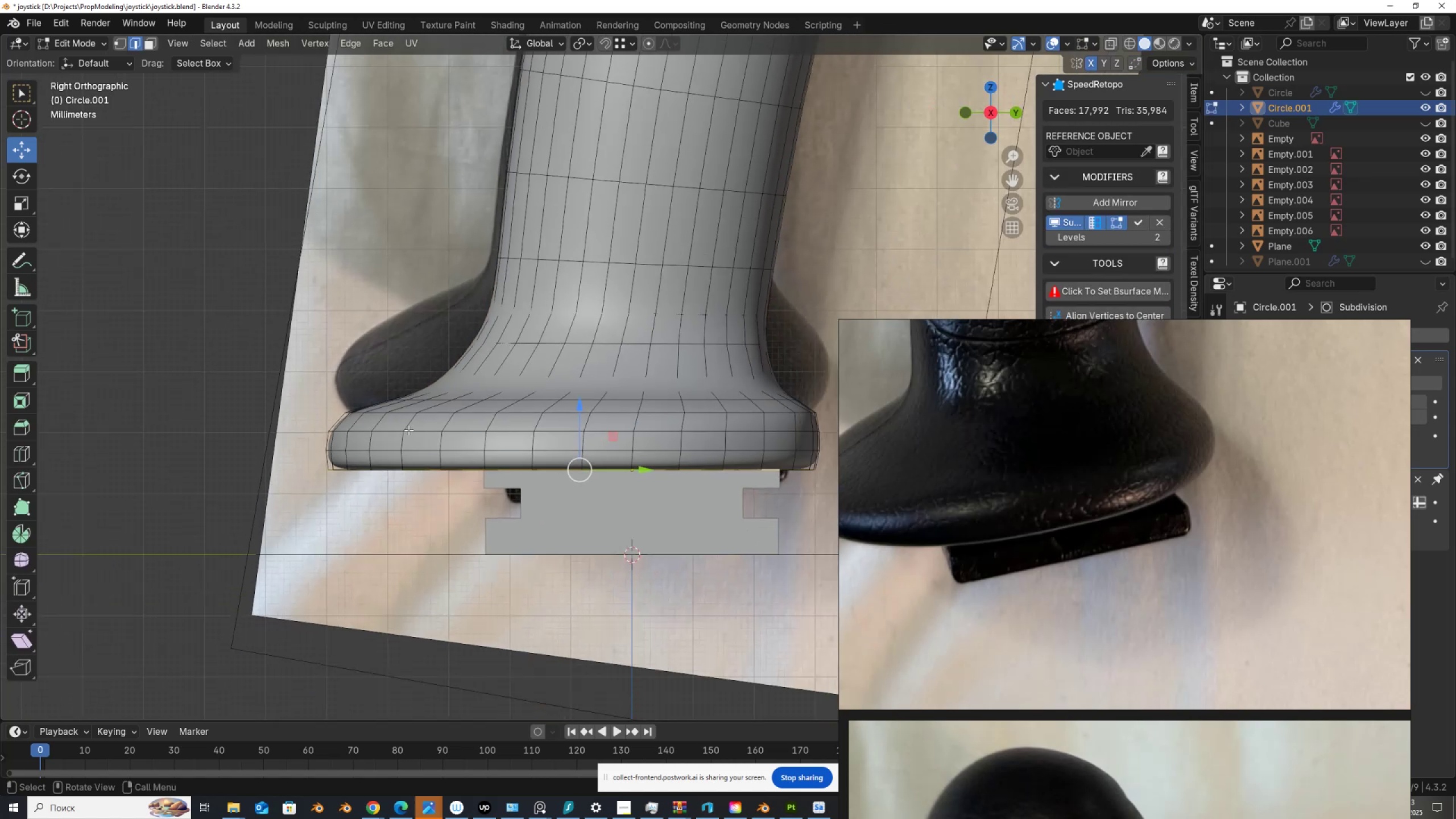 
hold_key(key=ShiftLeft, duration=1.02)
 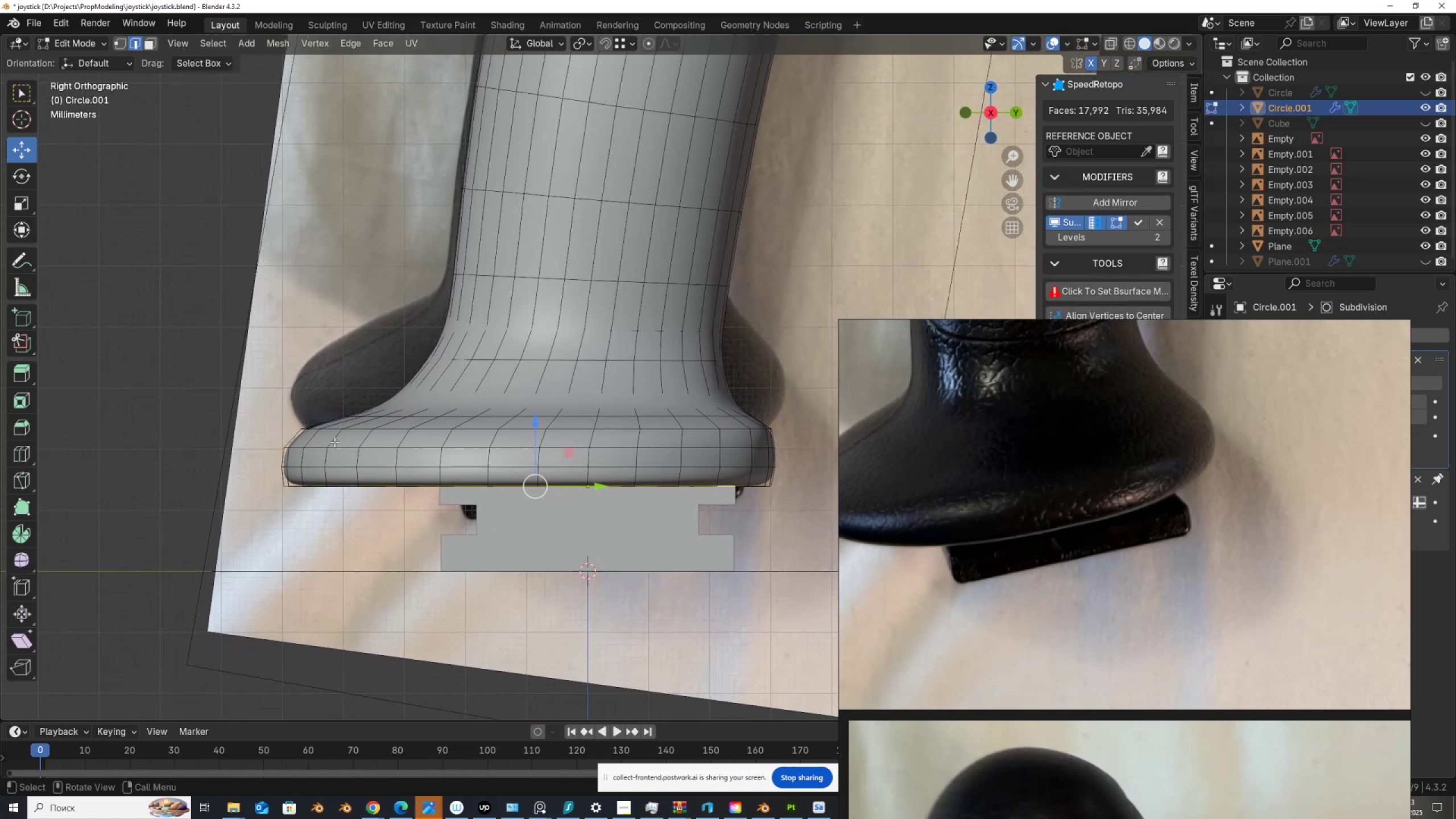 
key(Tab)
 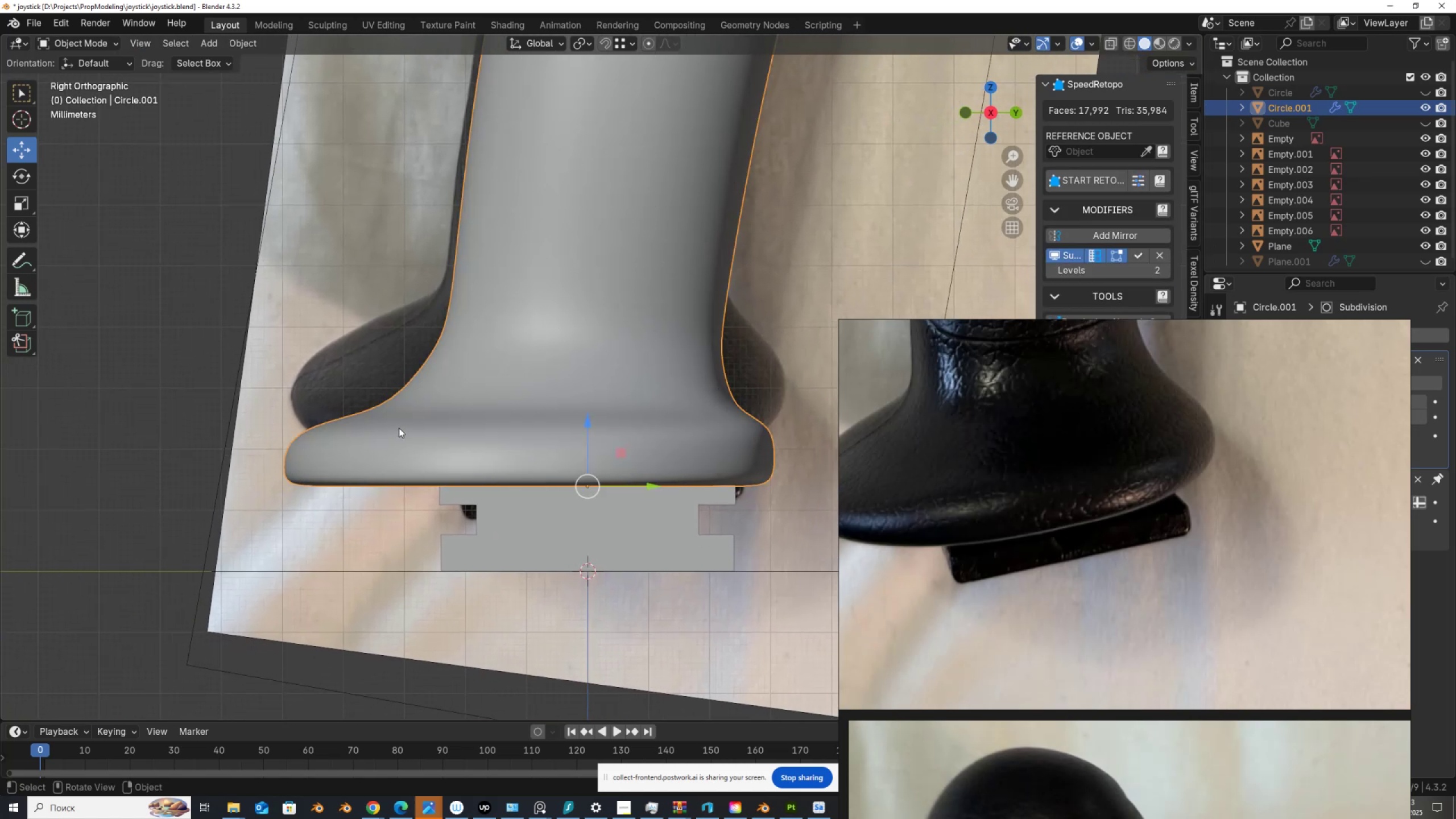 
scroll: coordinate [462, 421], scroll_direction: down, amount: 7.0
 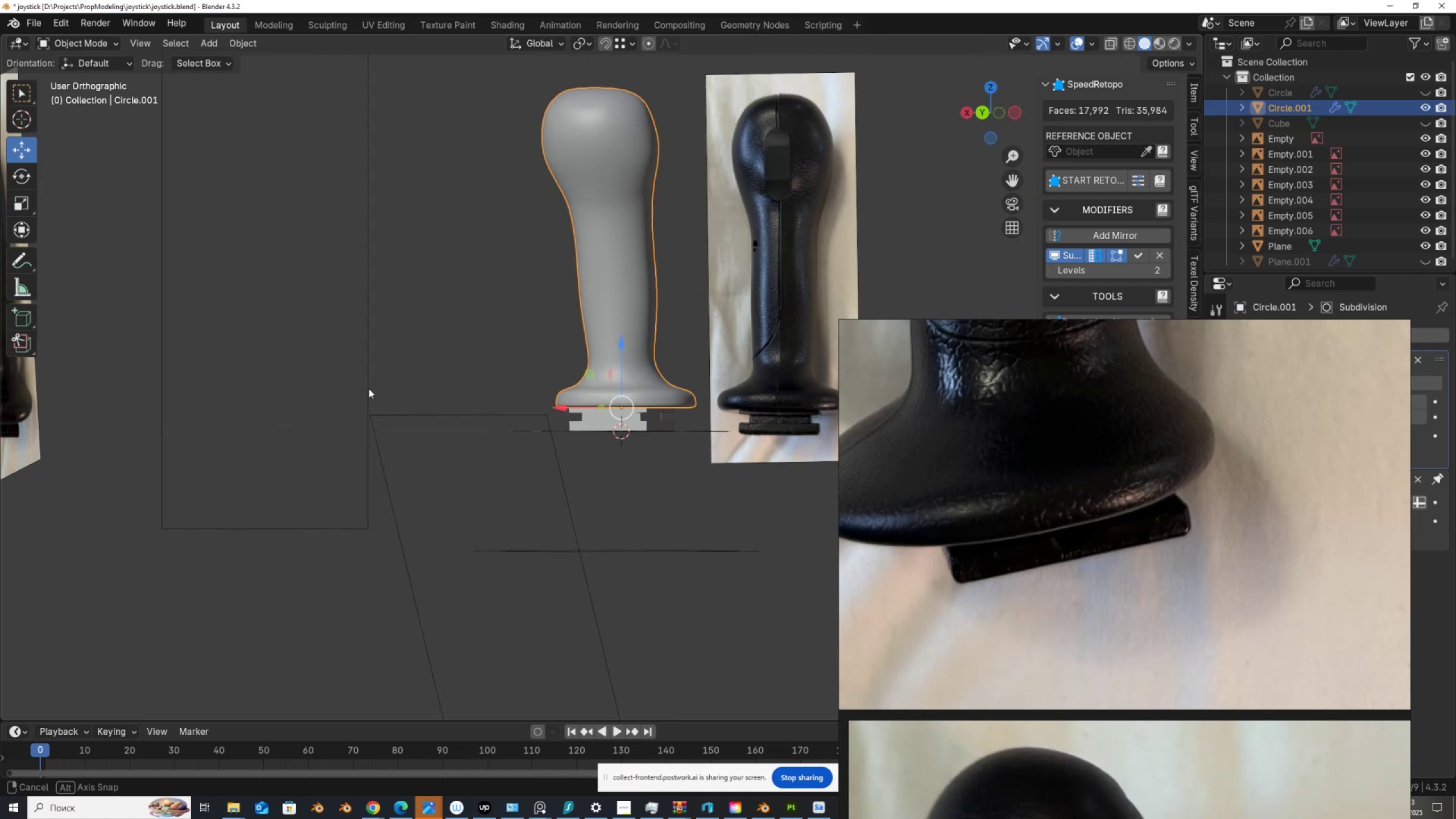 
scroll: coordinate [330, 411], scroll_direction: up, amount: 3.0
 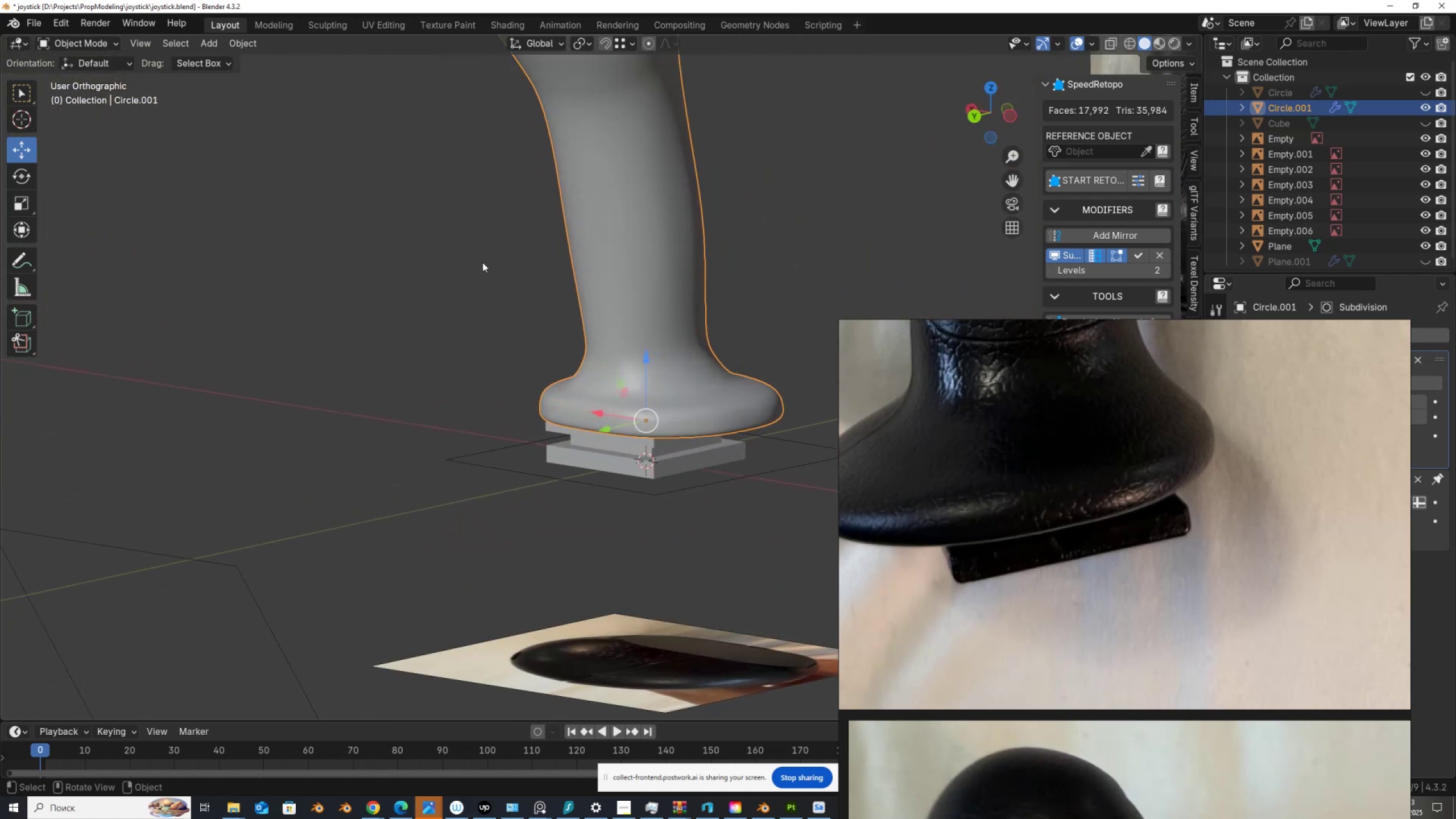 
hold_key(key=ShiftLeft, duration=0.48)
scroll: coordinate [533, 630], scroll_direction: up, amount: 2.0
 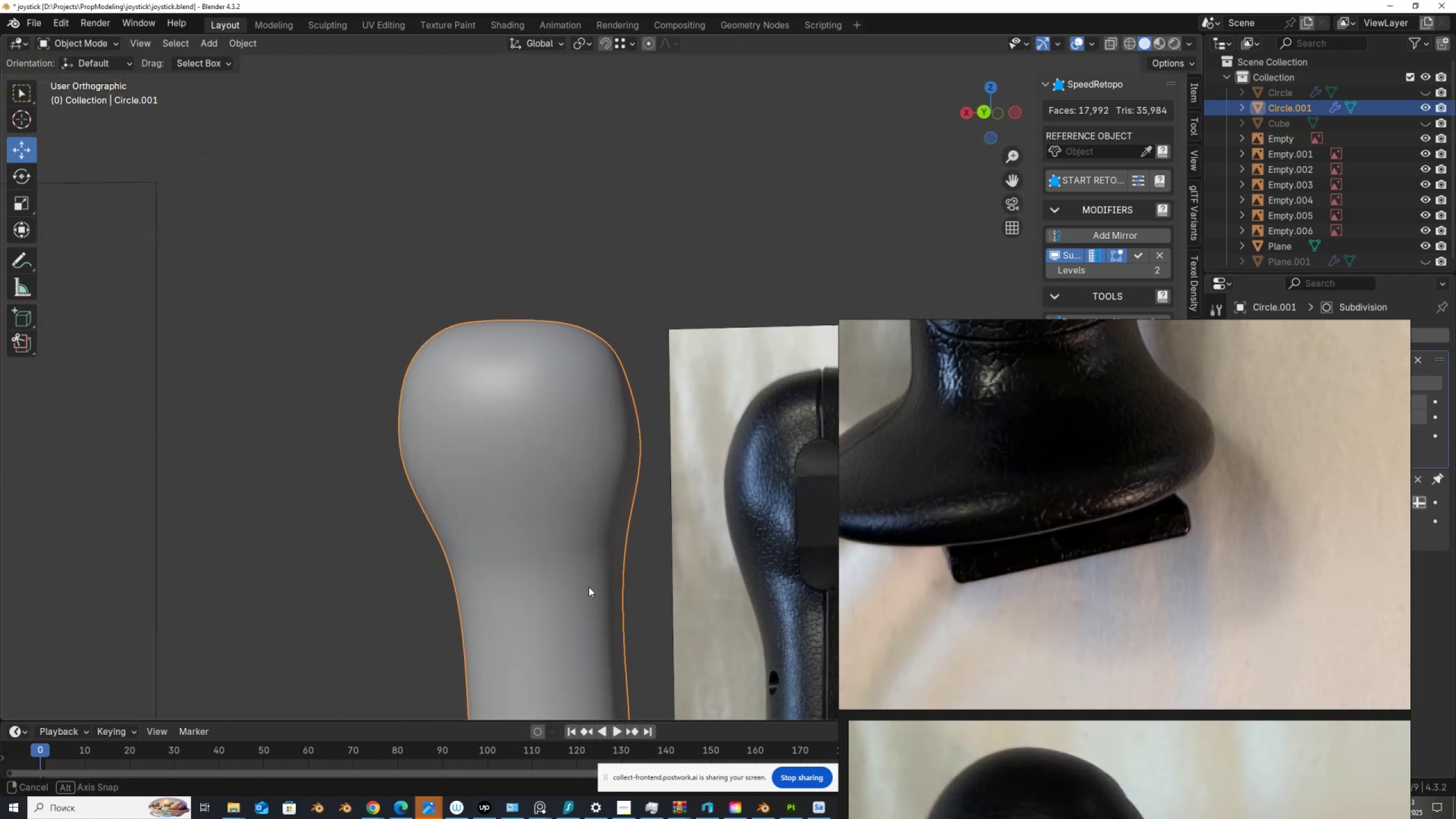 
left_click([570, 491])
 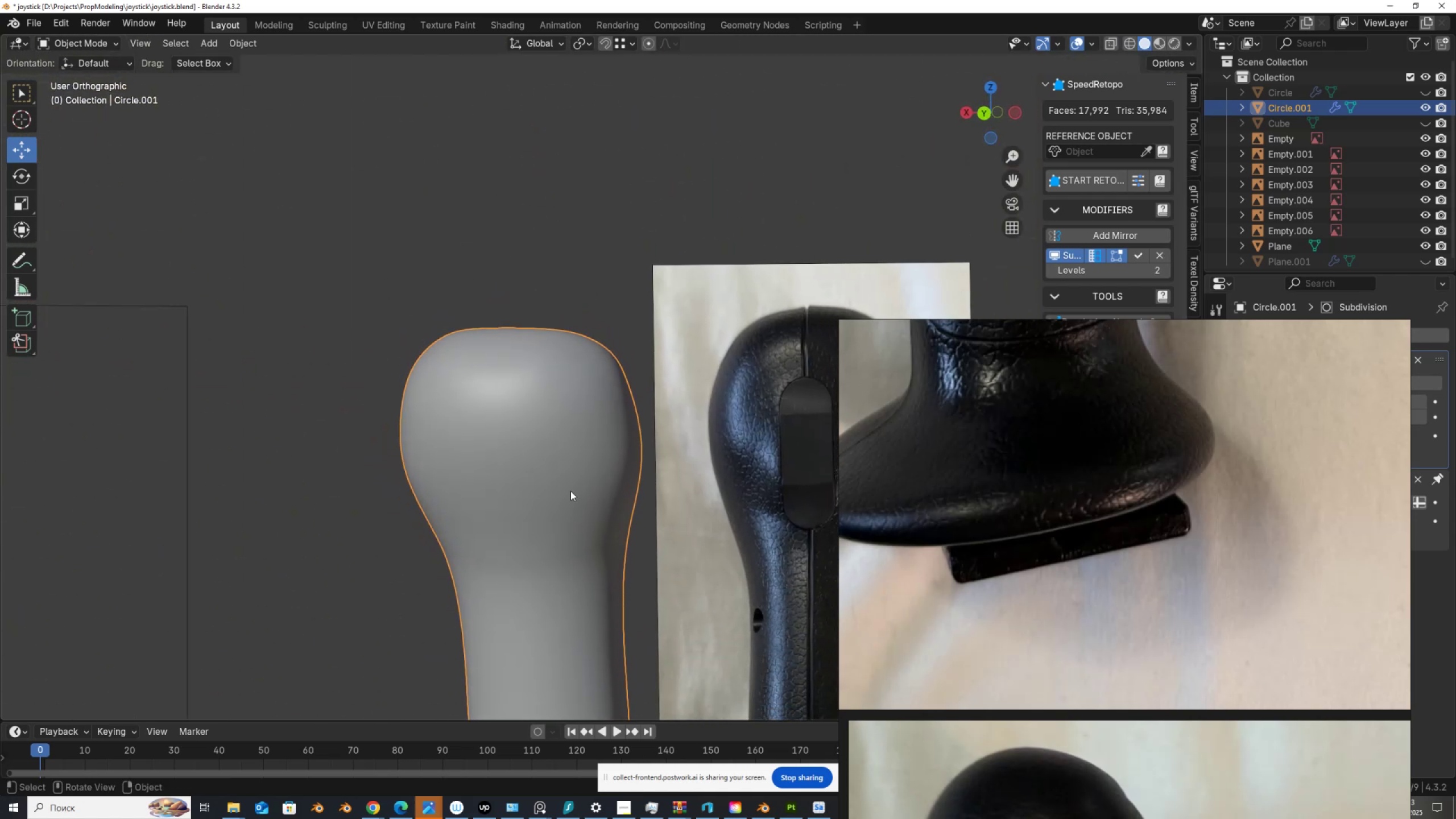 
key(Tab)
 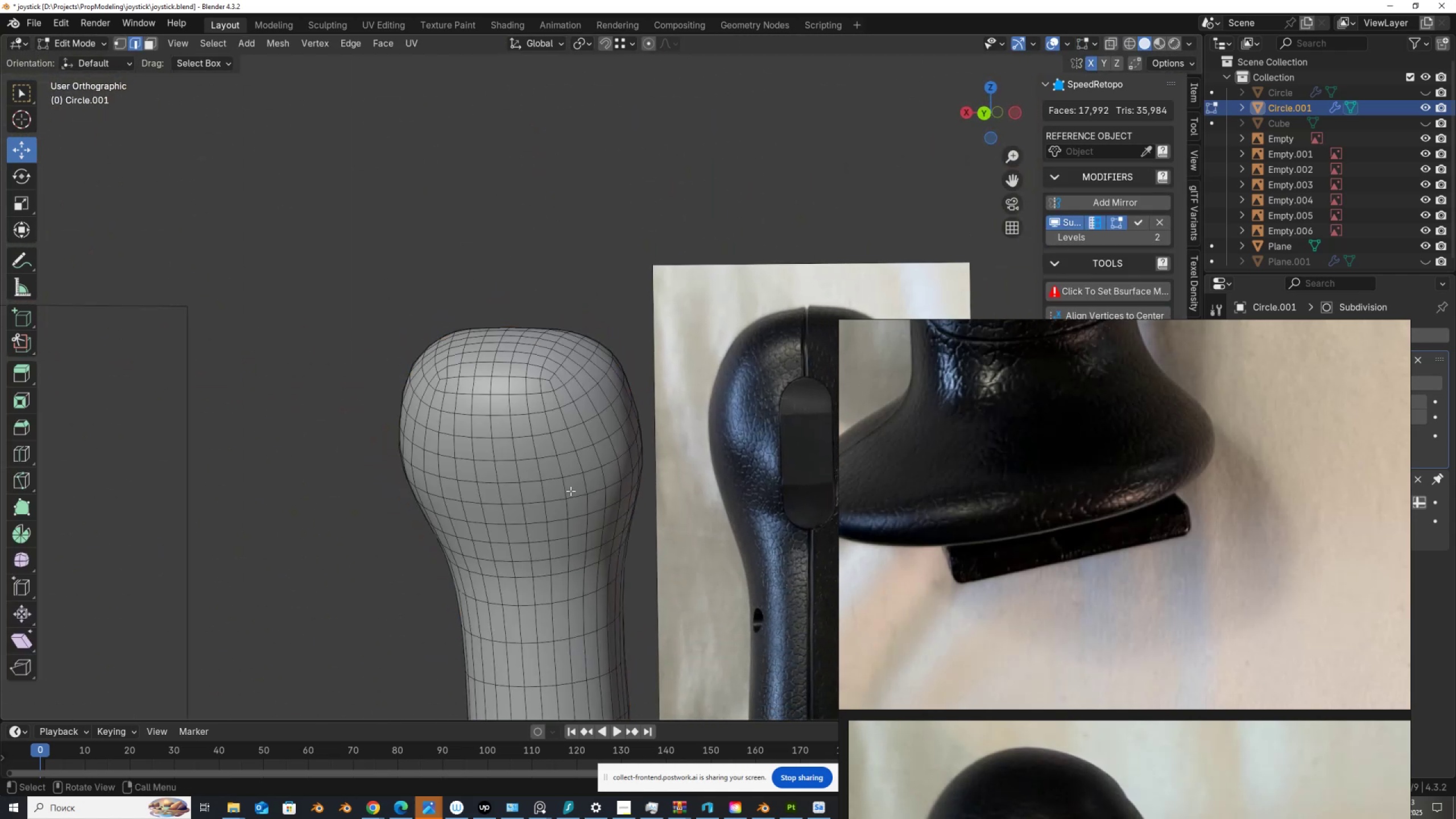 
scroll: coordinate [570, 491], scroll_direction: up, amount: 3.0
 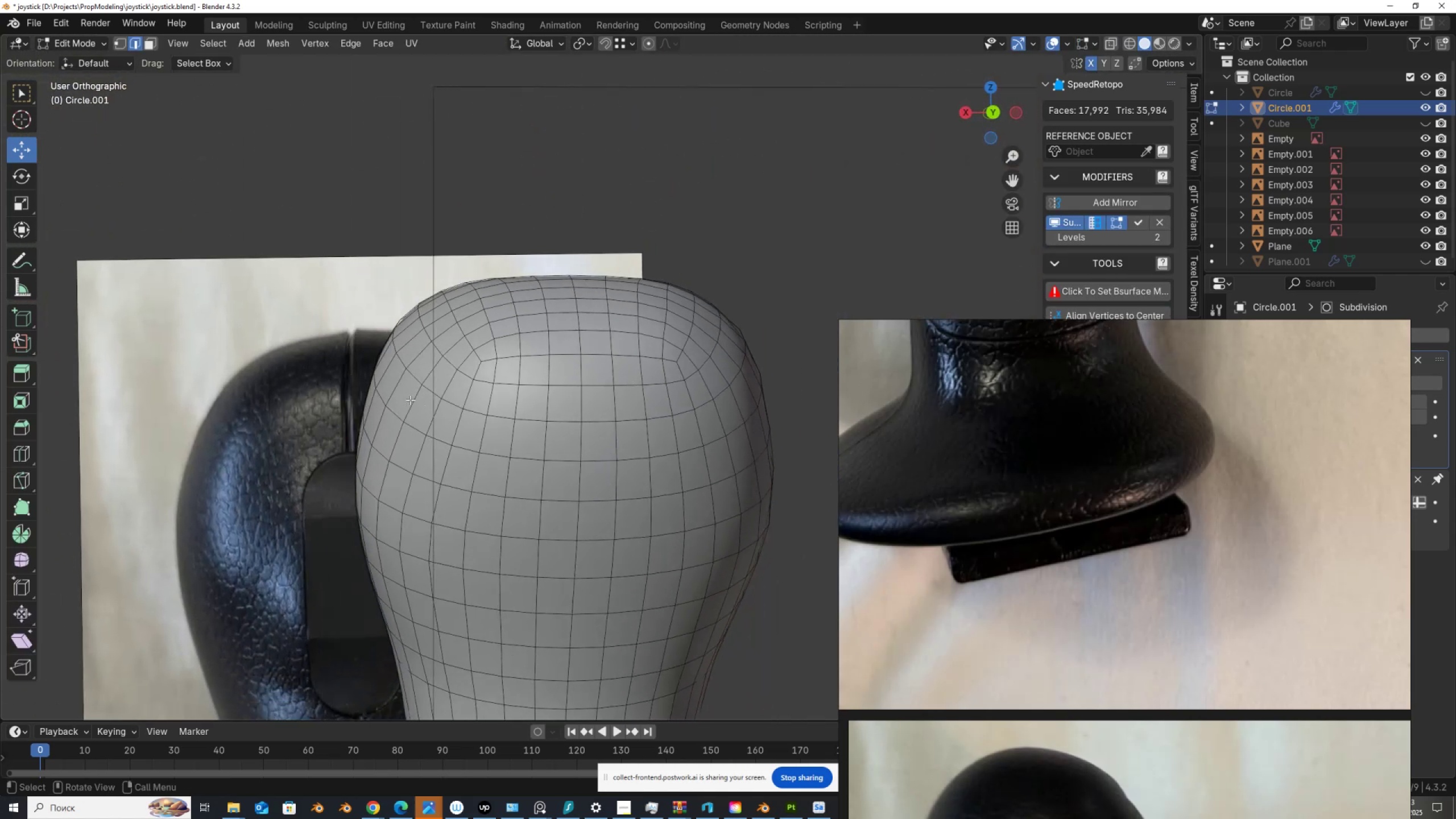 
left_click([377, 396])
 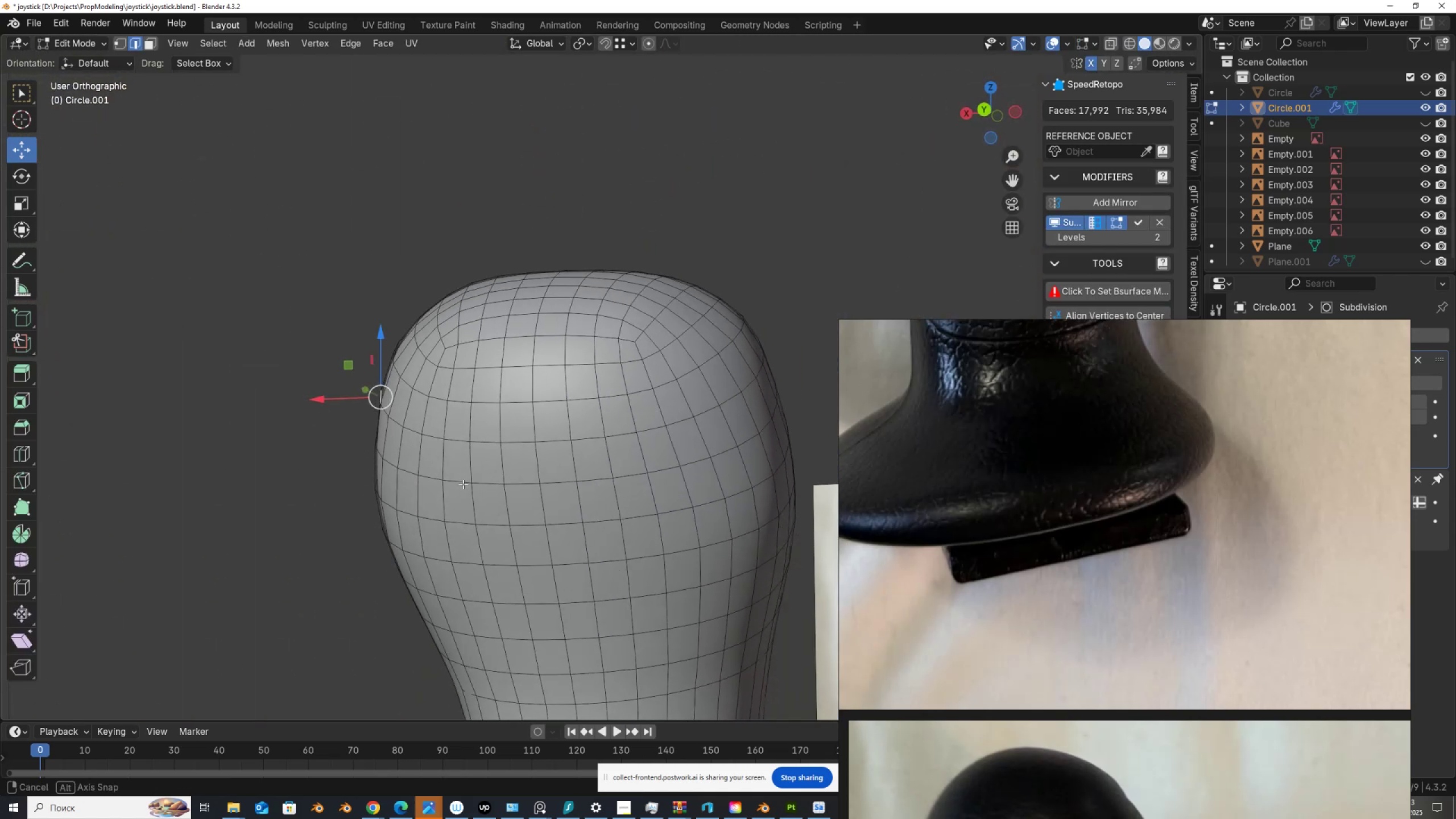 
hold_key(key=ControlLeft, duration=0.78)
left_click([751, 387])
 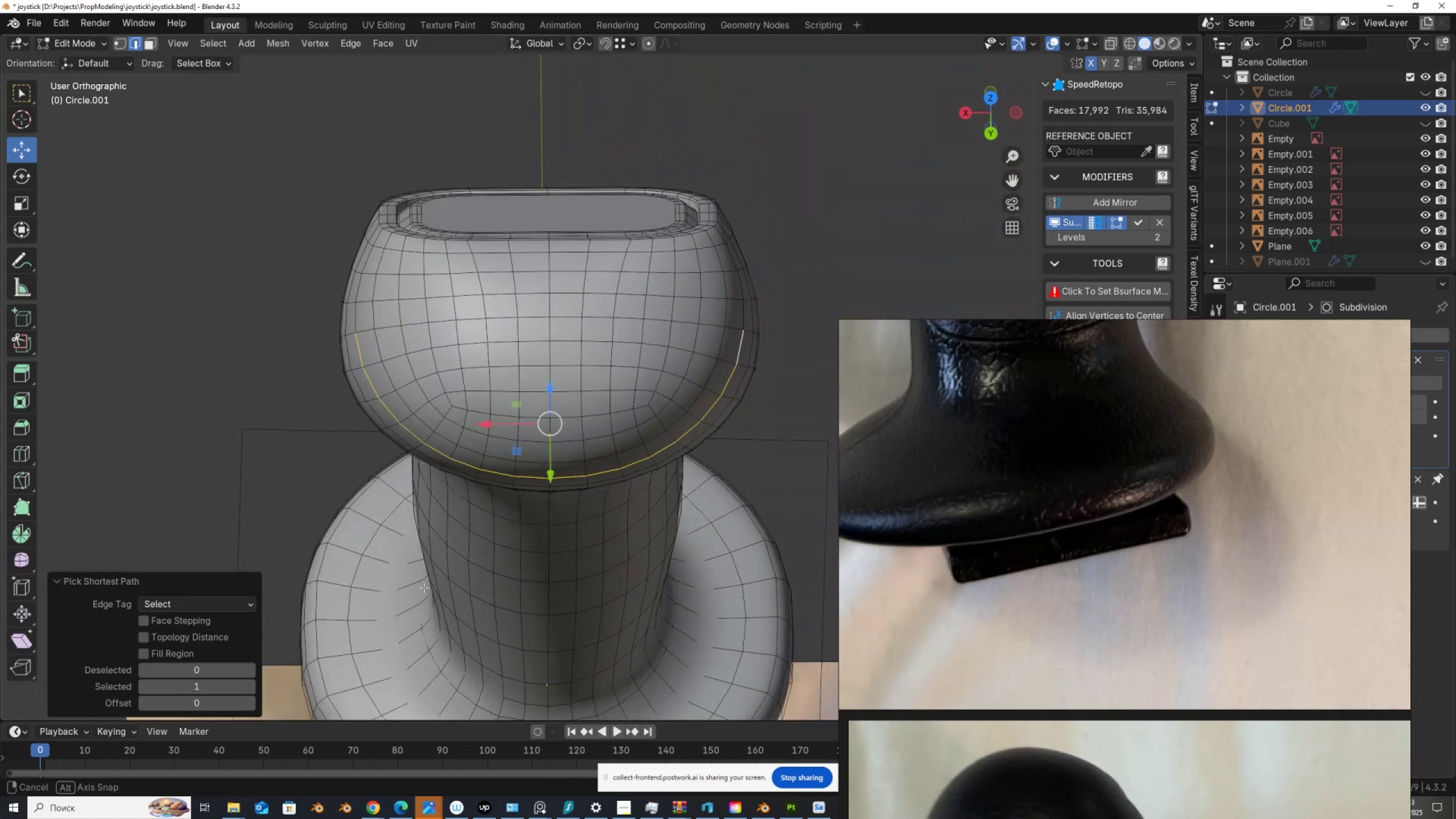 
wait(7.08)
 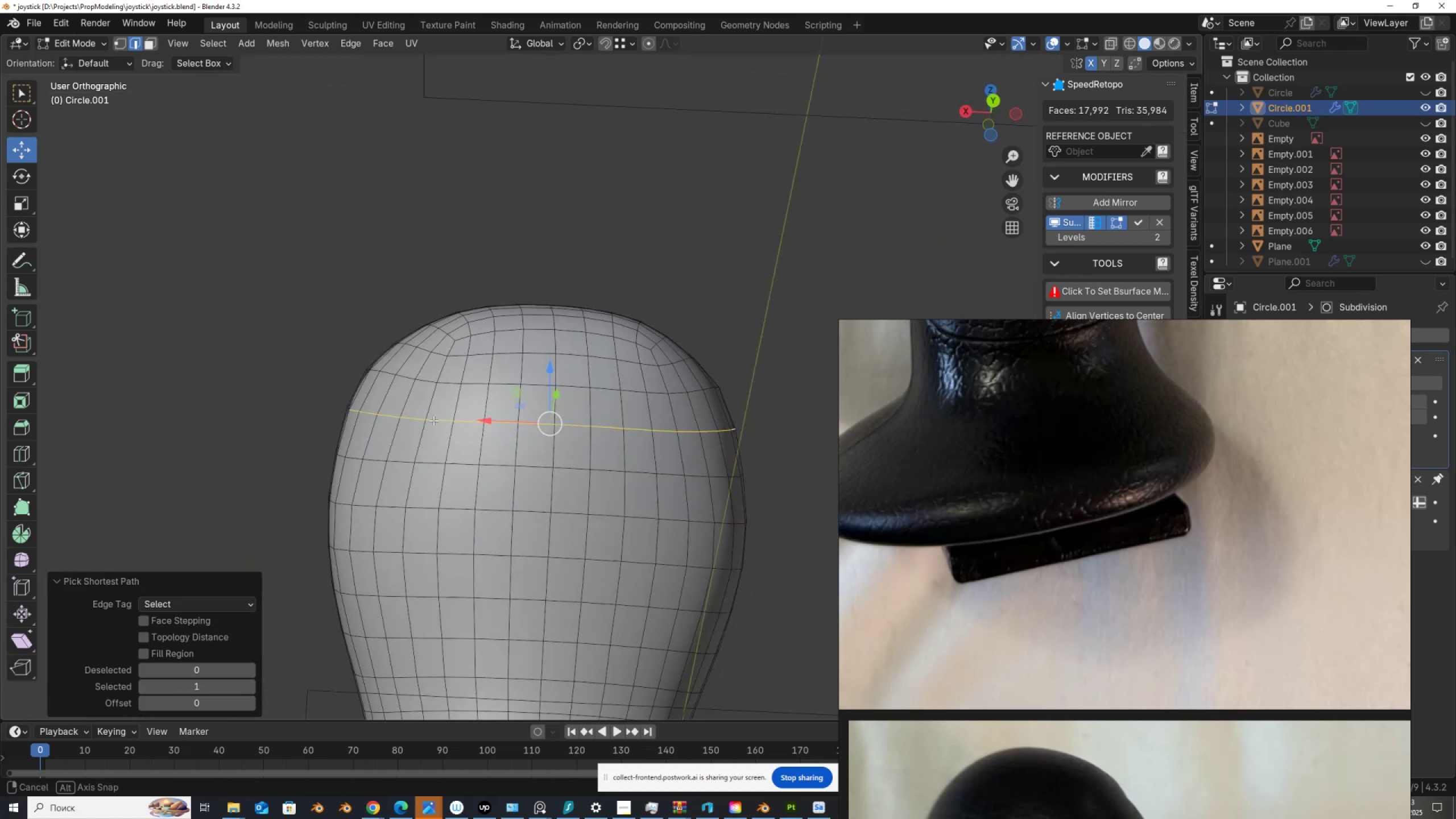 
right_click([202, 193])
 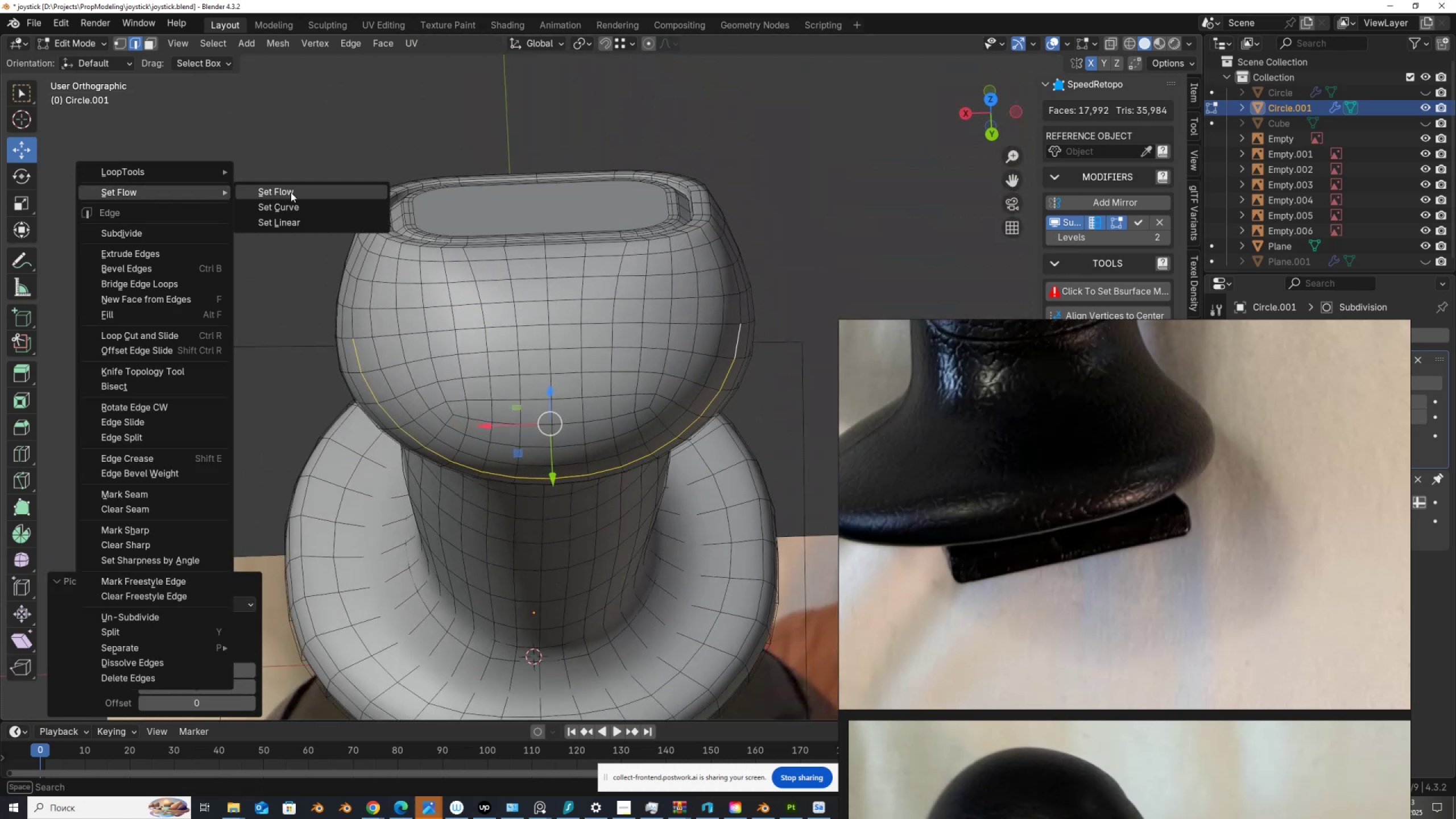 
left_click([291, 191])
 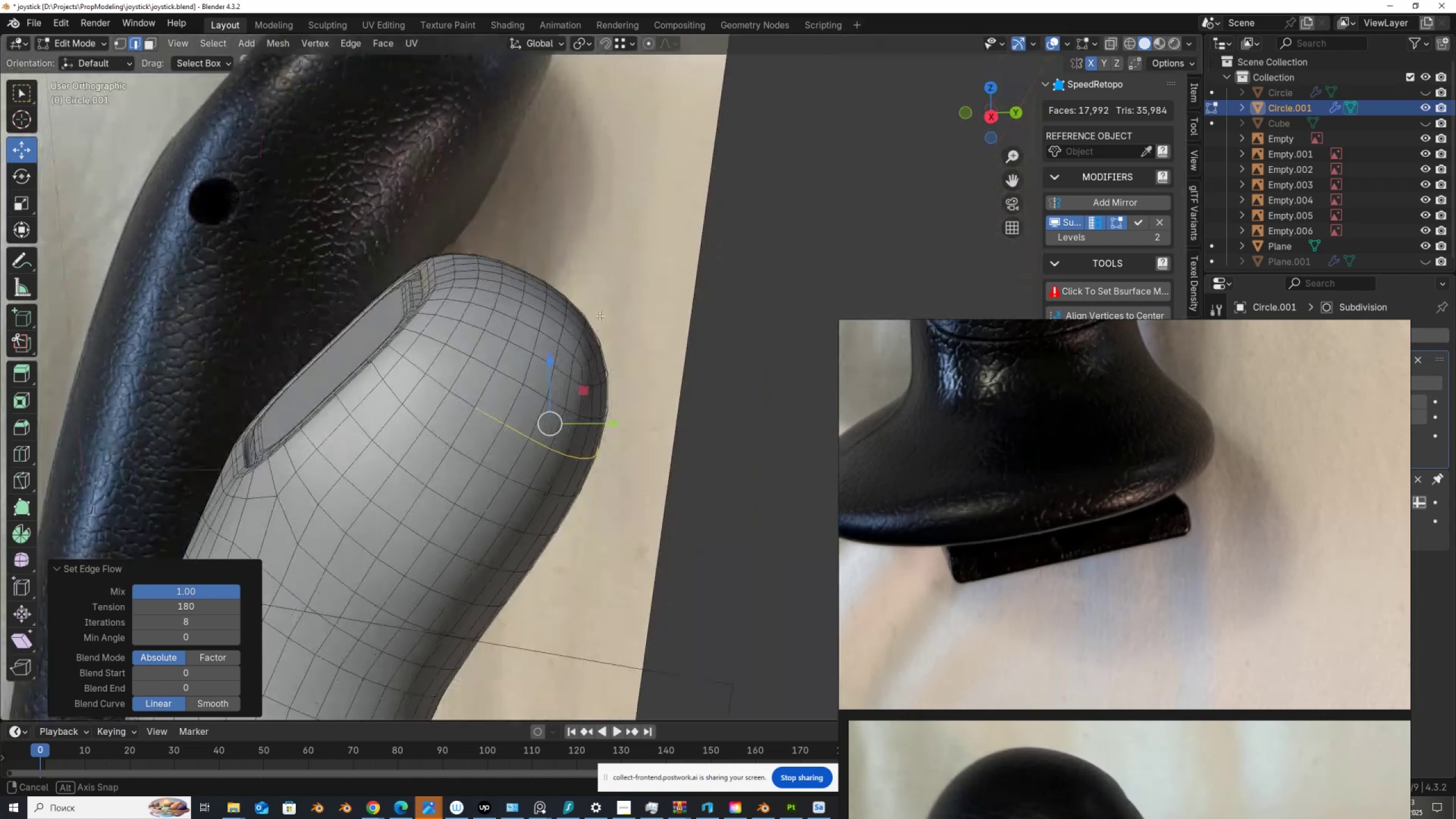 
key(Tab)
 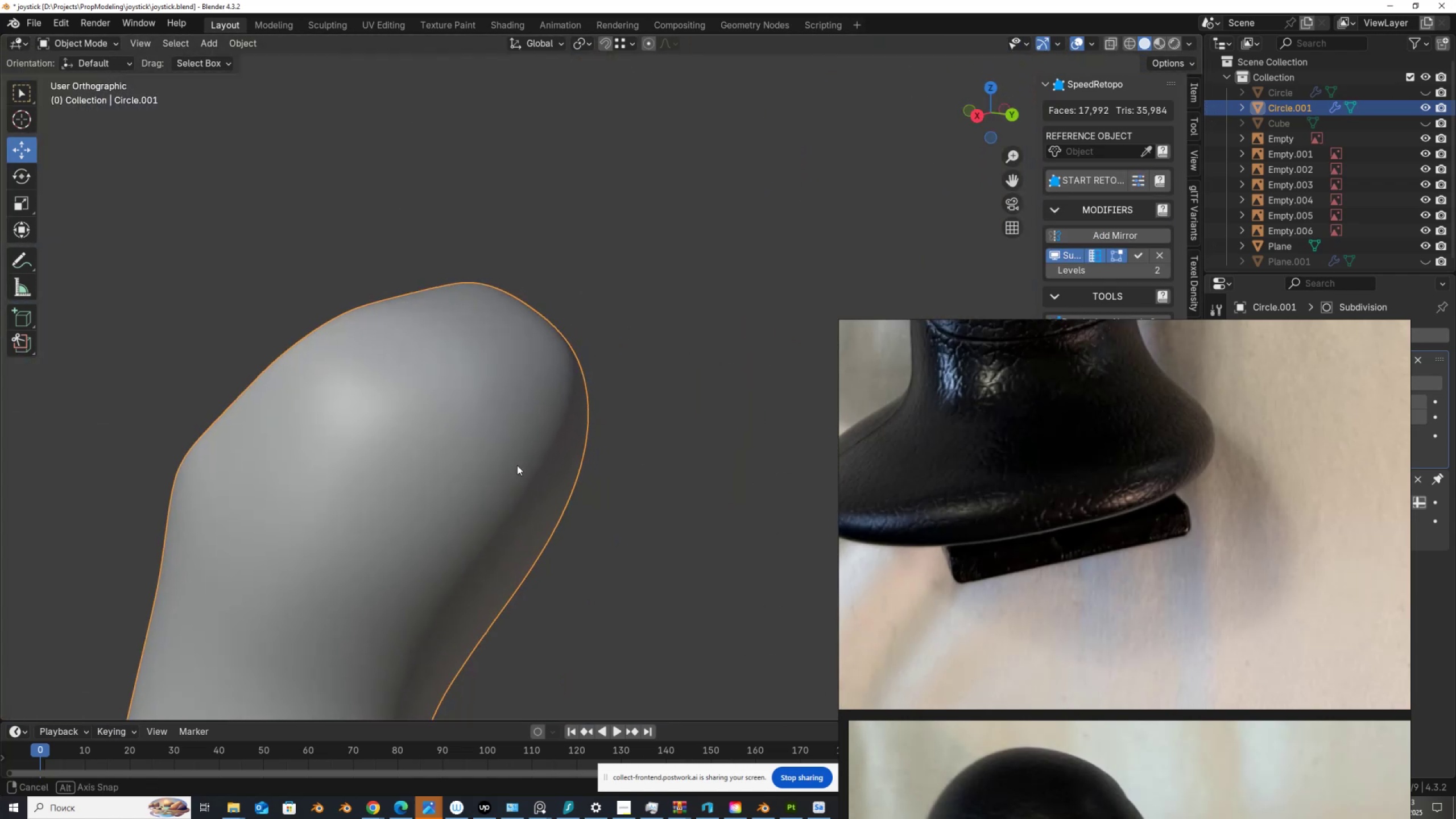 
key(Tab)
 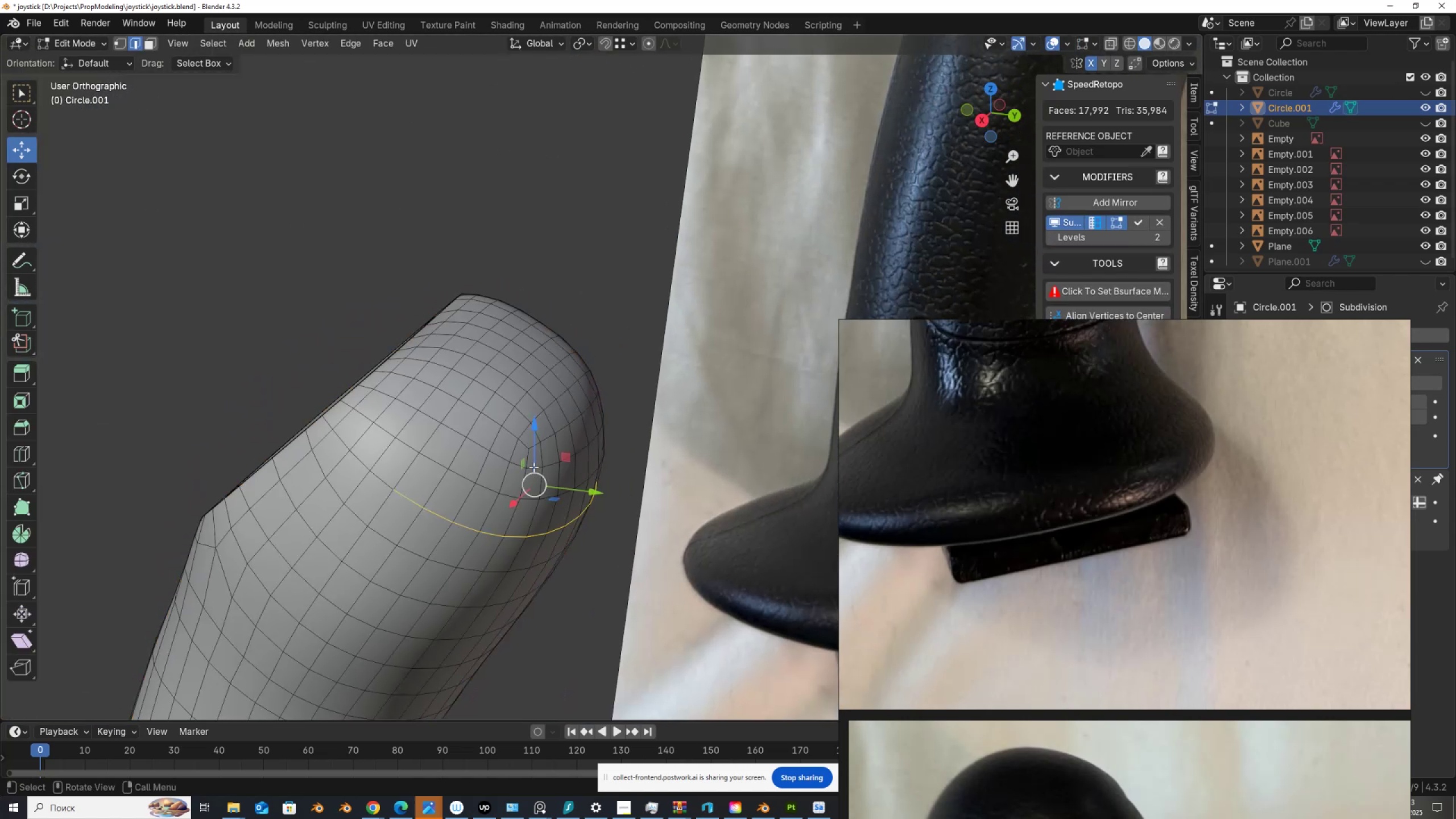 
key(Tab)
 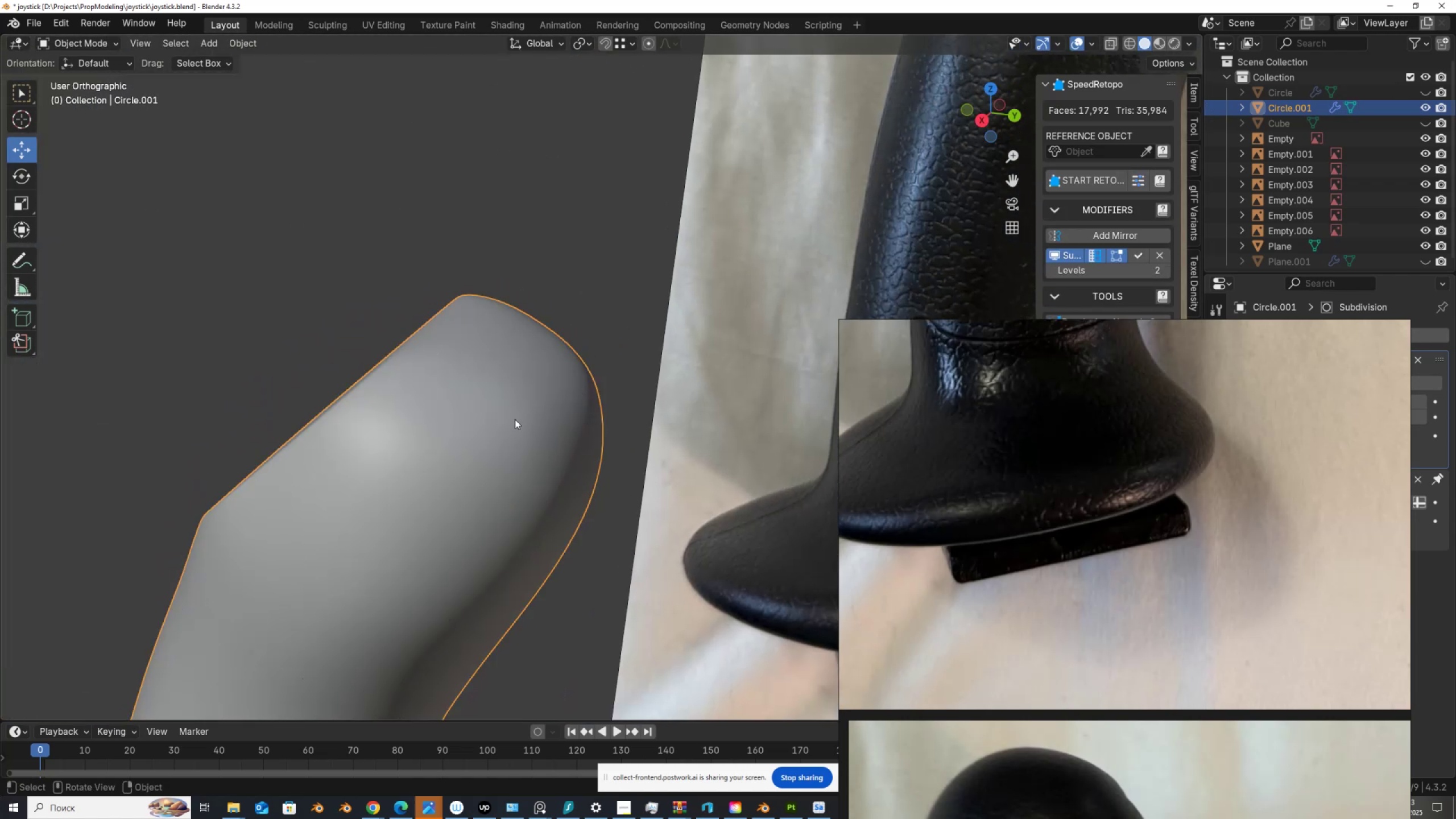 
scroll: coordinate [509, 405], scroll_direction: down, amount: 7.0
 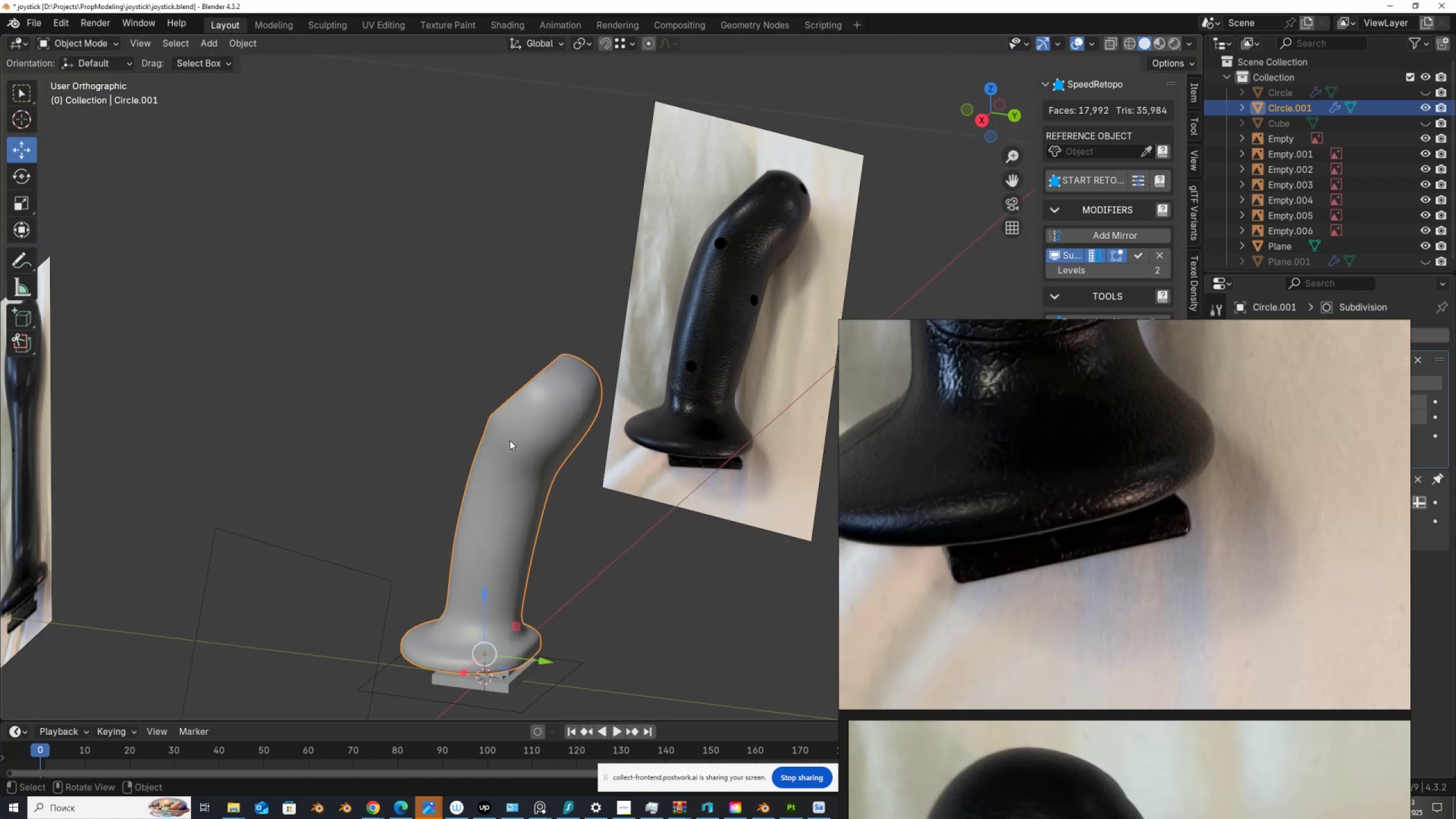 
hold_key(key=ShiftLeft, duration=0.5)
 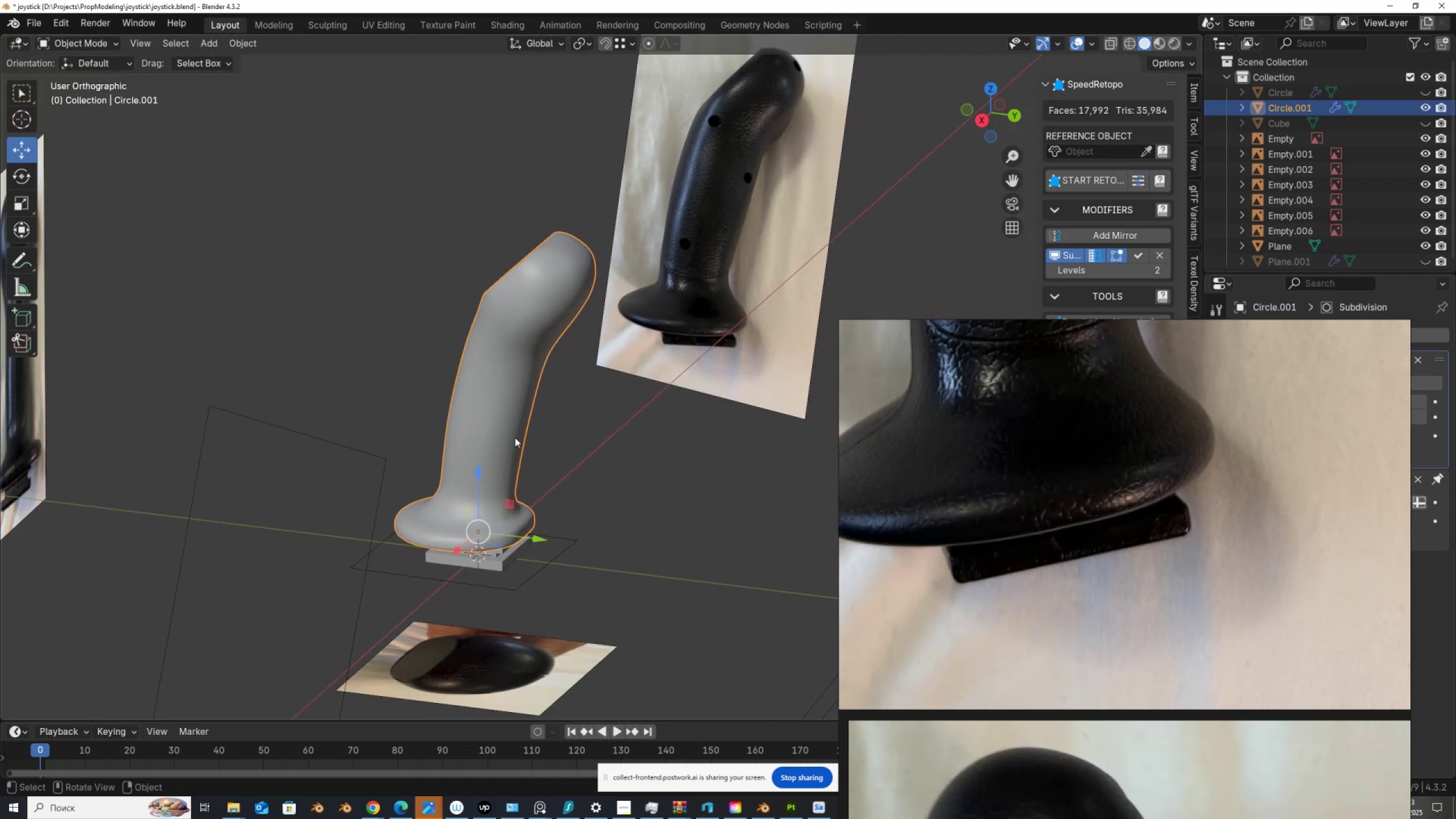 
scroll: coordinate [516, 456], scroll_direction: up, amount: 1.0
 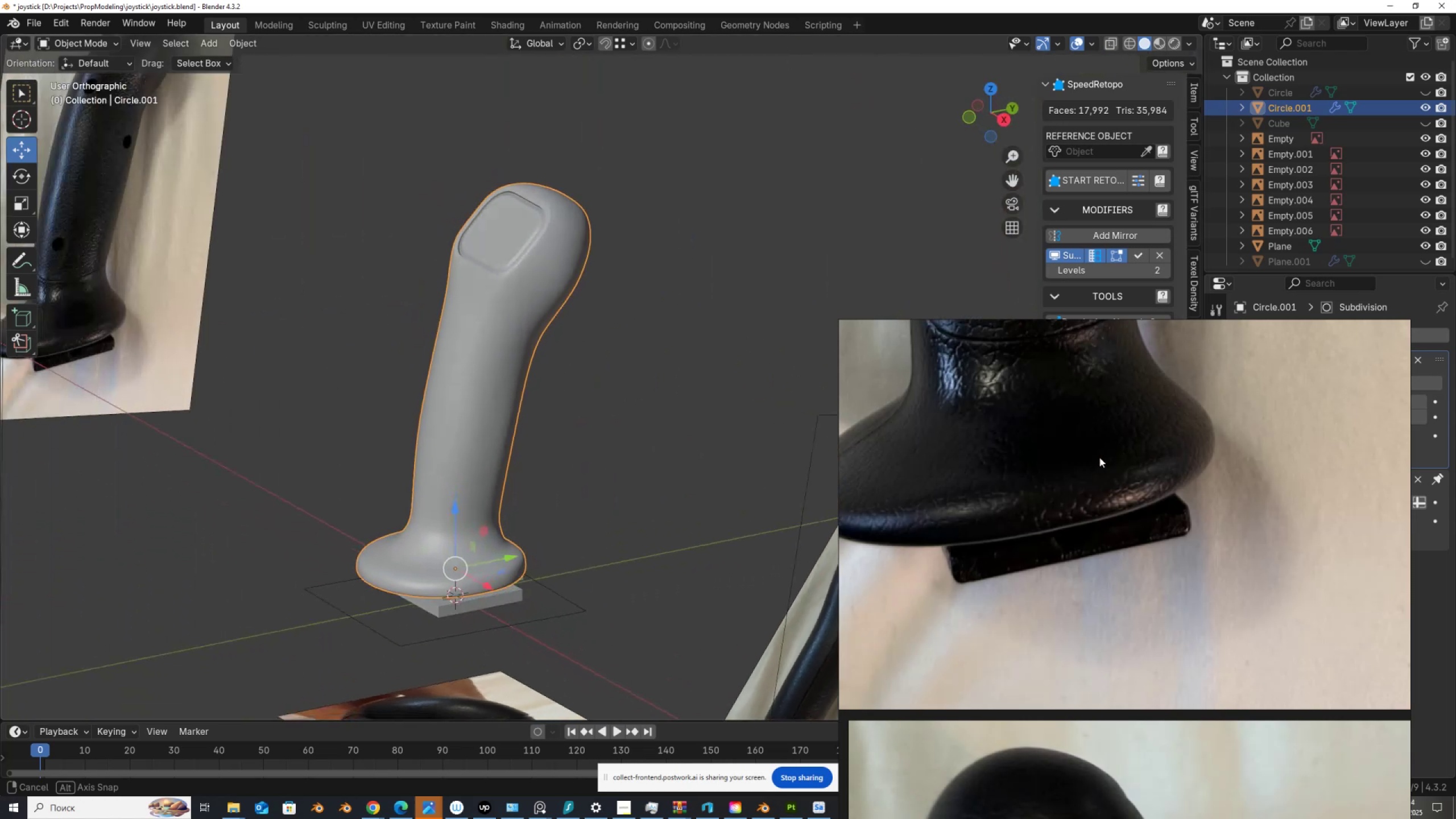 
scroll: coordinate [1132, 516], scroll_direction: down, amount: 2.0
 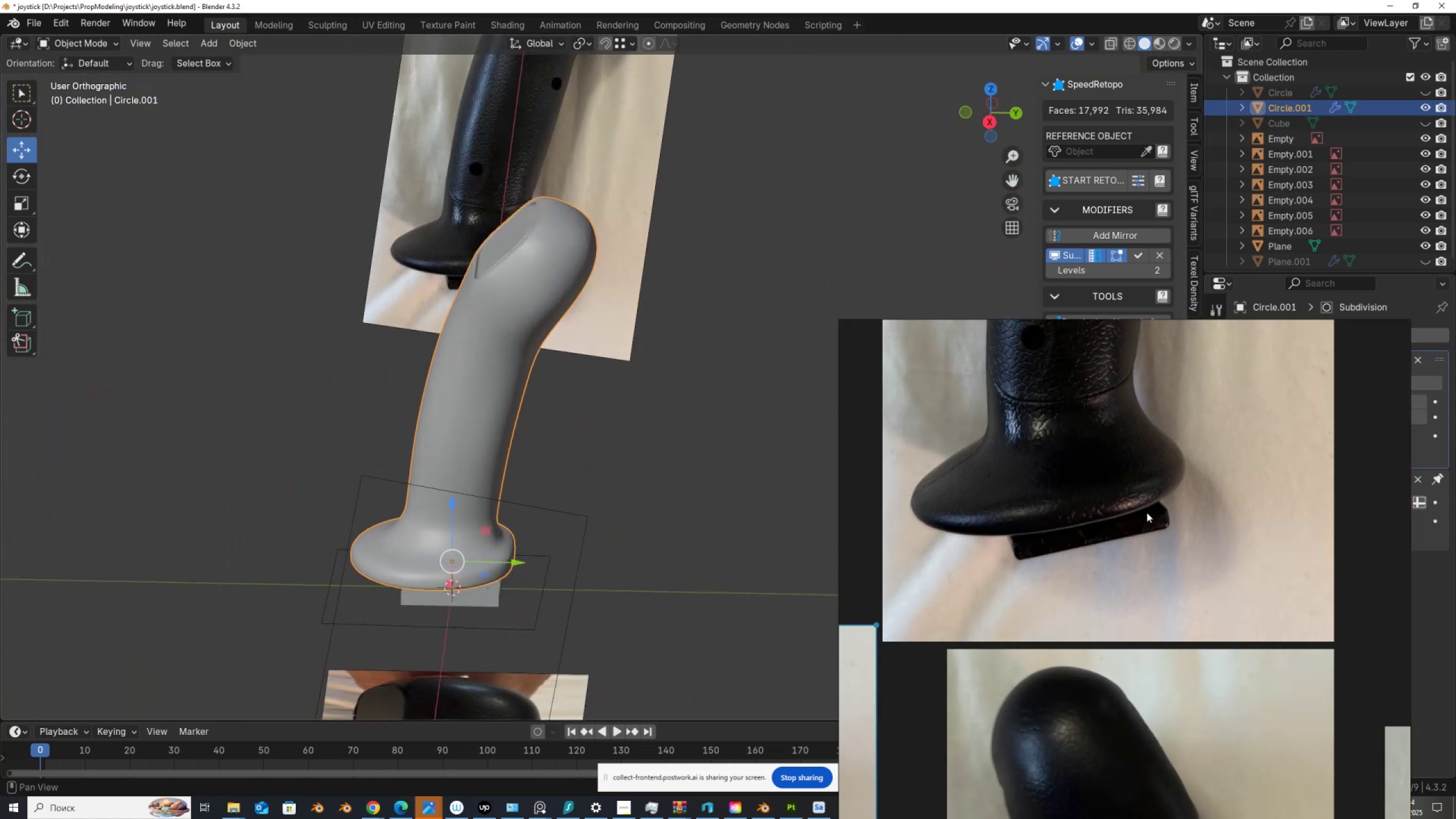 
wait(5.06)
 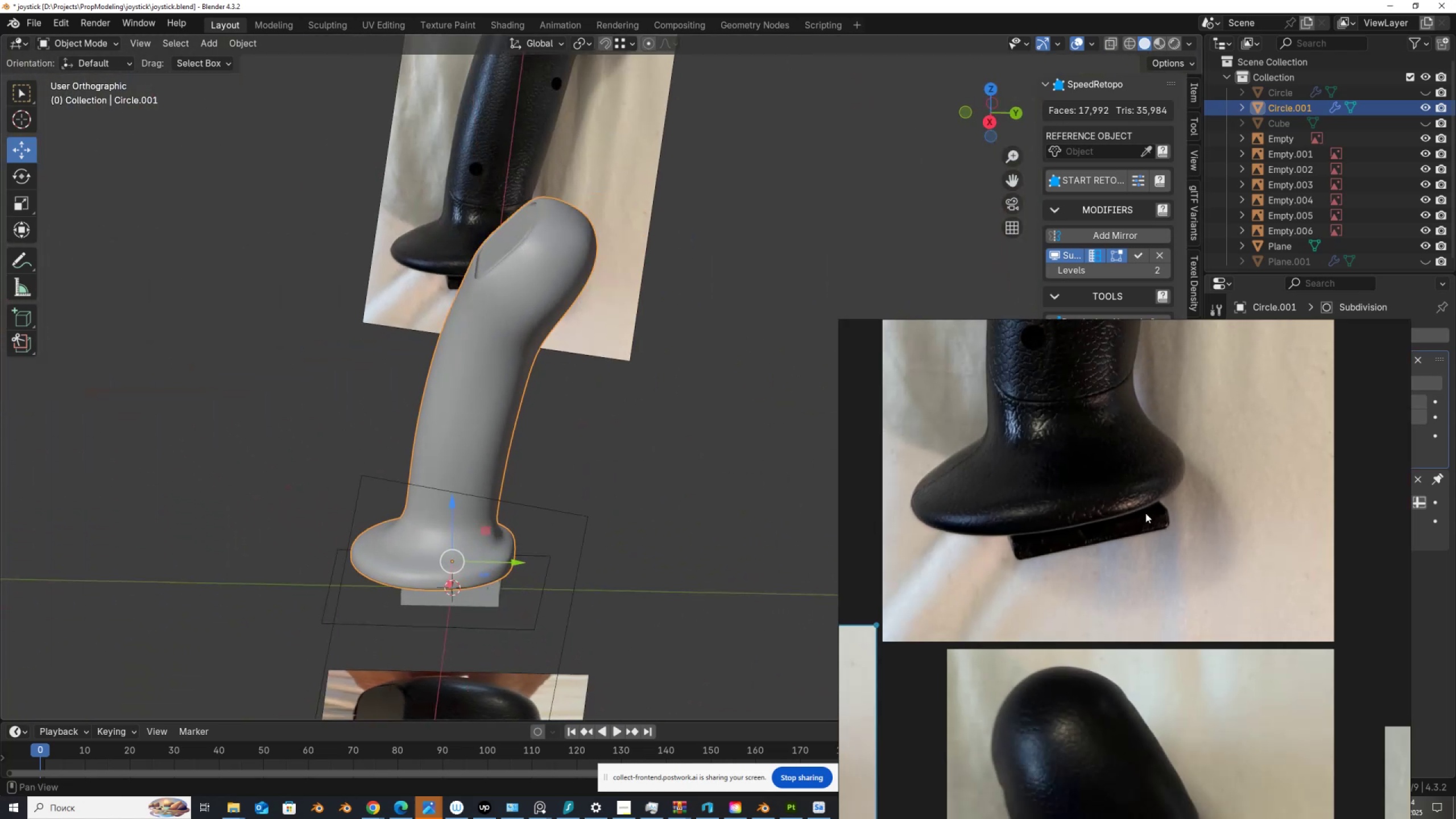 
scroll: coordinate [1375, 606], scroll_direction: down, amount: 2.0
 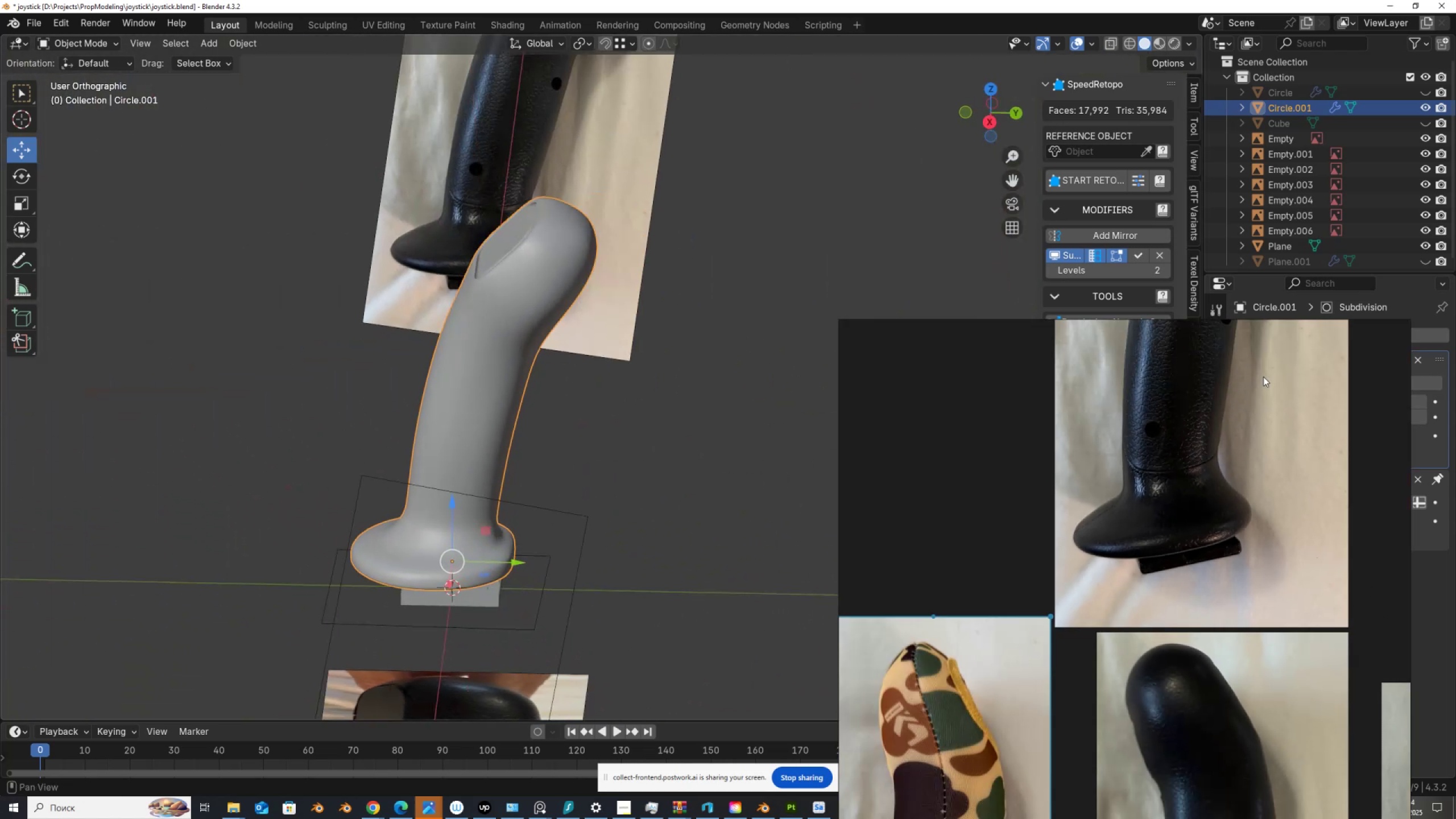 
scroll: coordinate [1190, 701], scroll_direction: up, amount: 1.0
 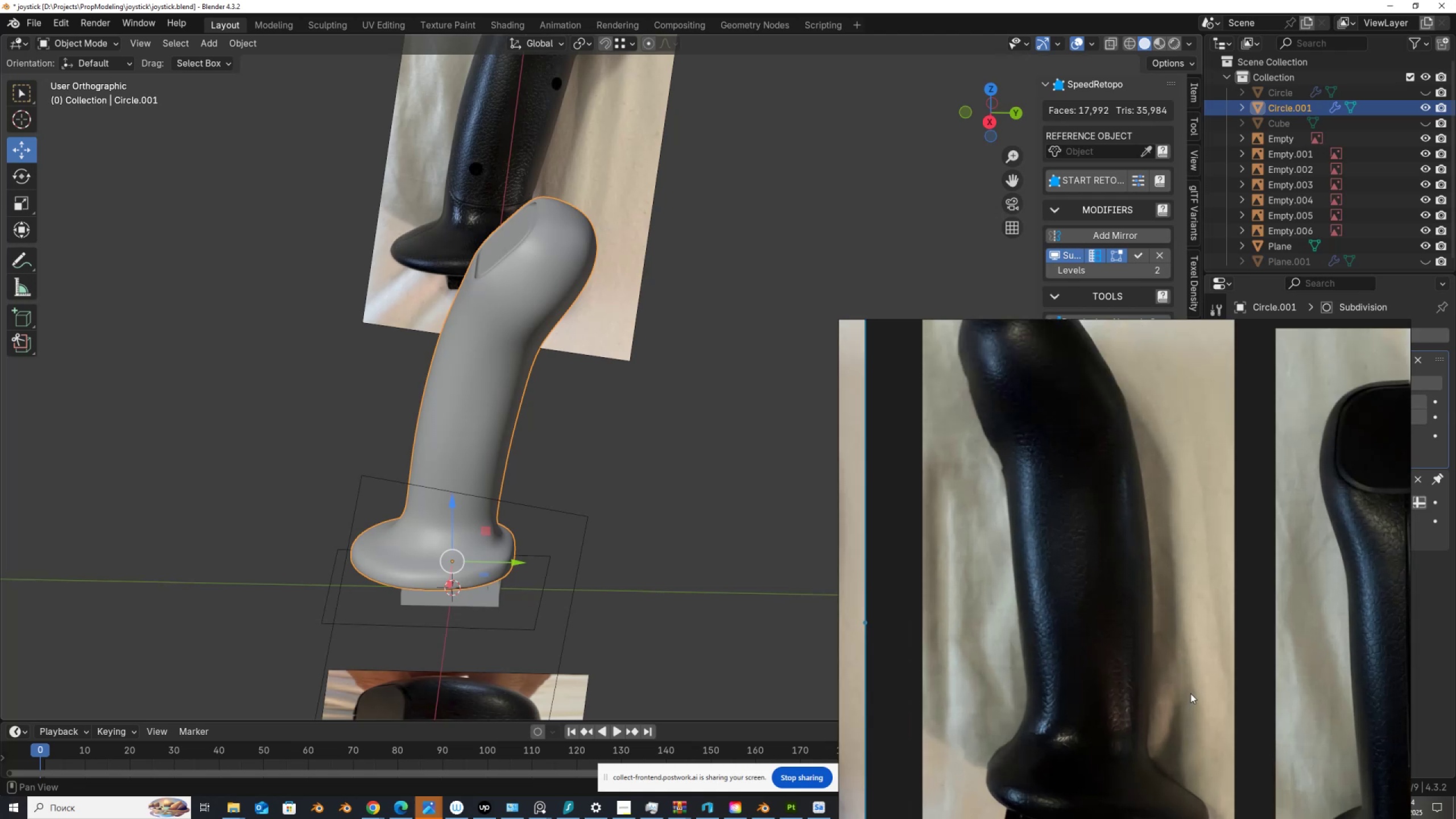 
scroll: coordinate [1192, 688], scroll_direction: down, amount: 3.0
 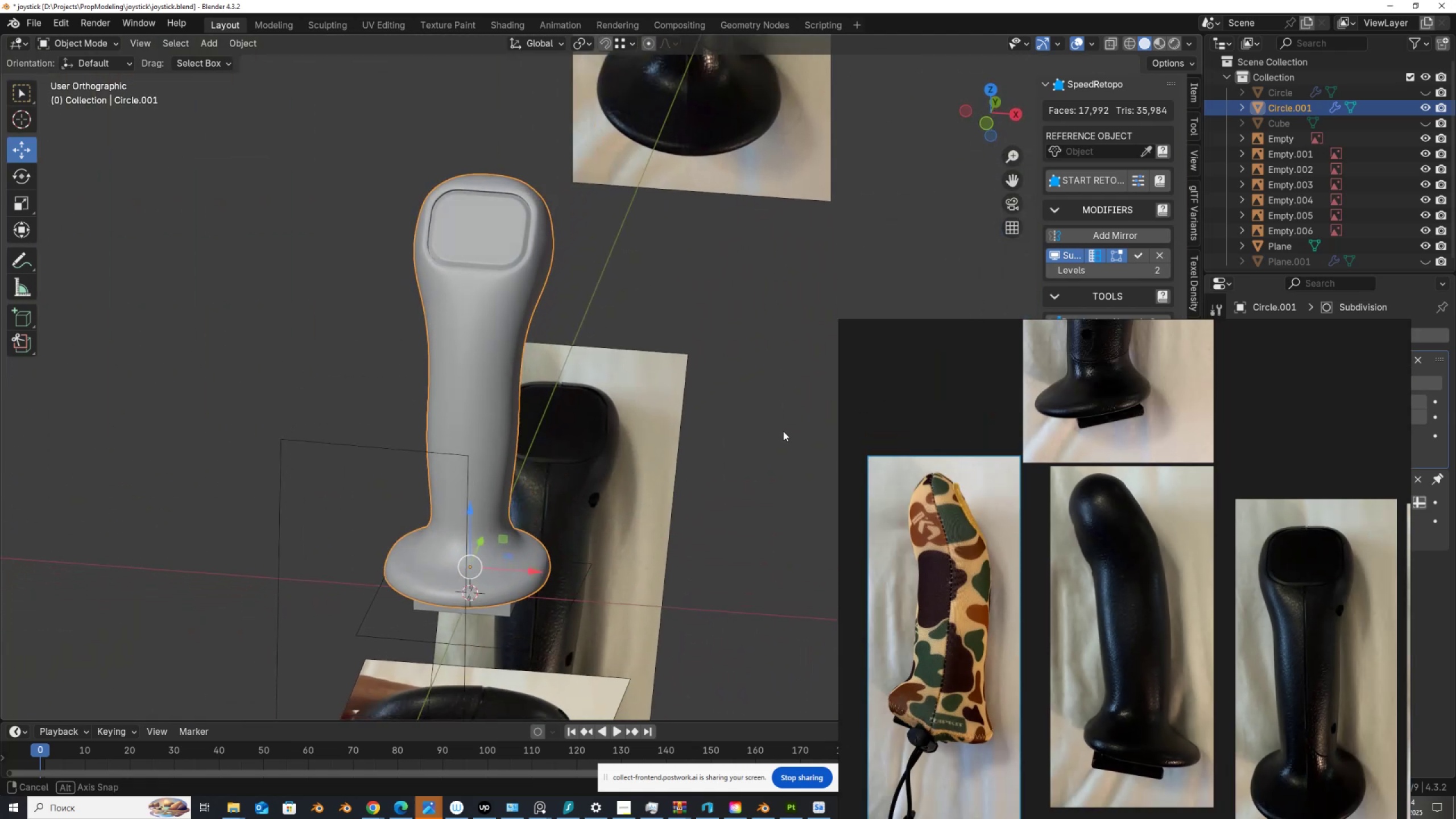 
wait(8.04)
 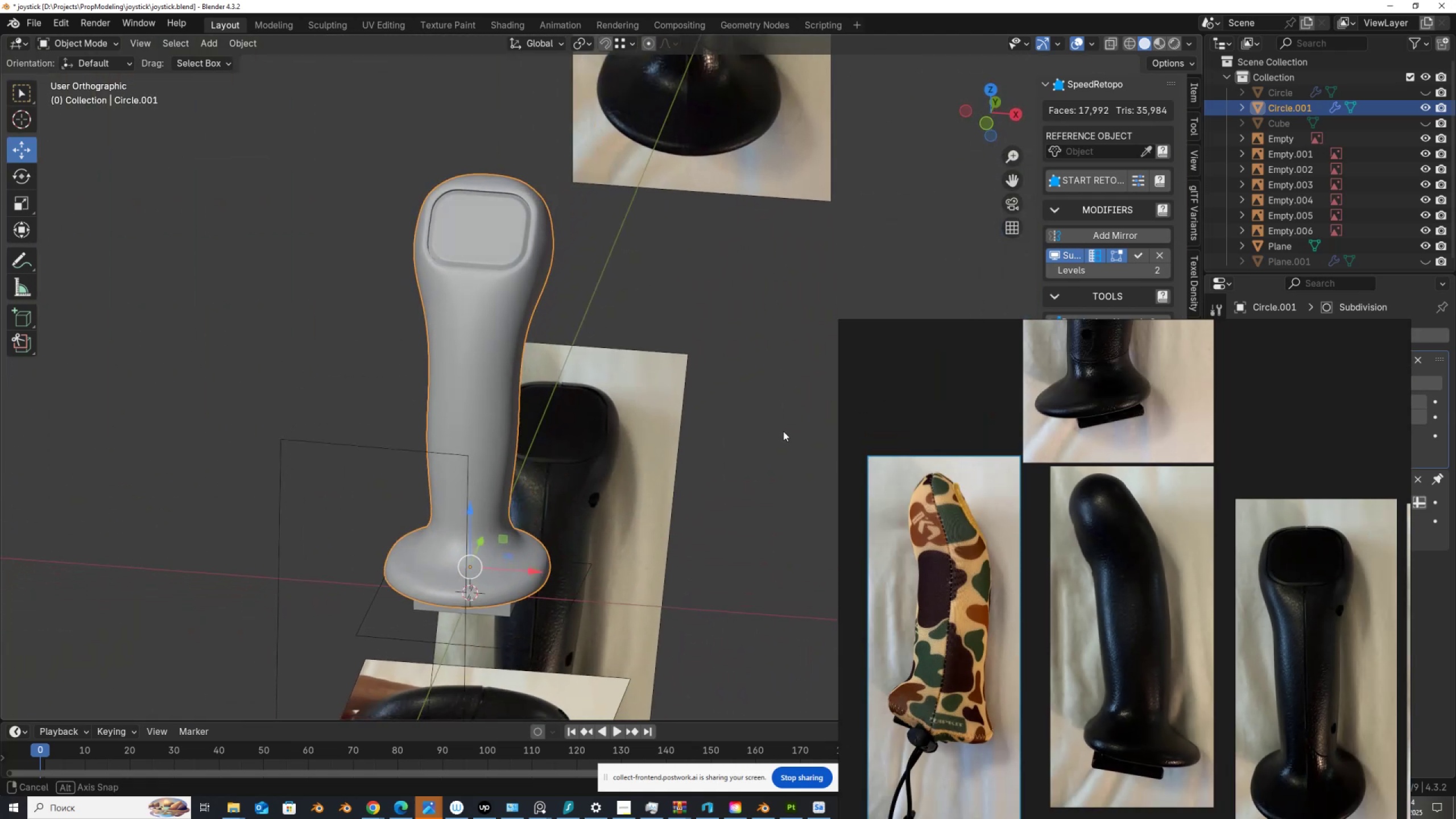 
scroll: coordinate [410, 553], scroll_direction: up, amount: 2.0
 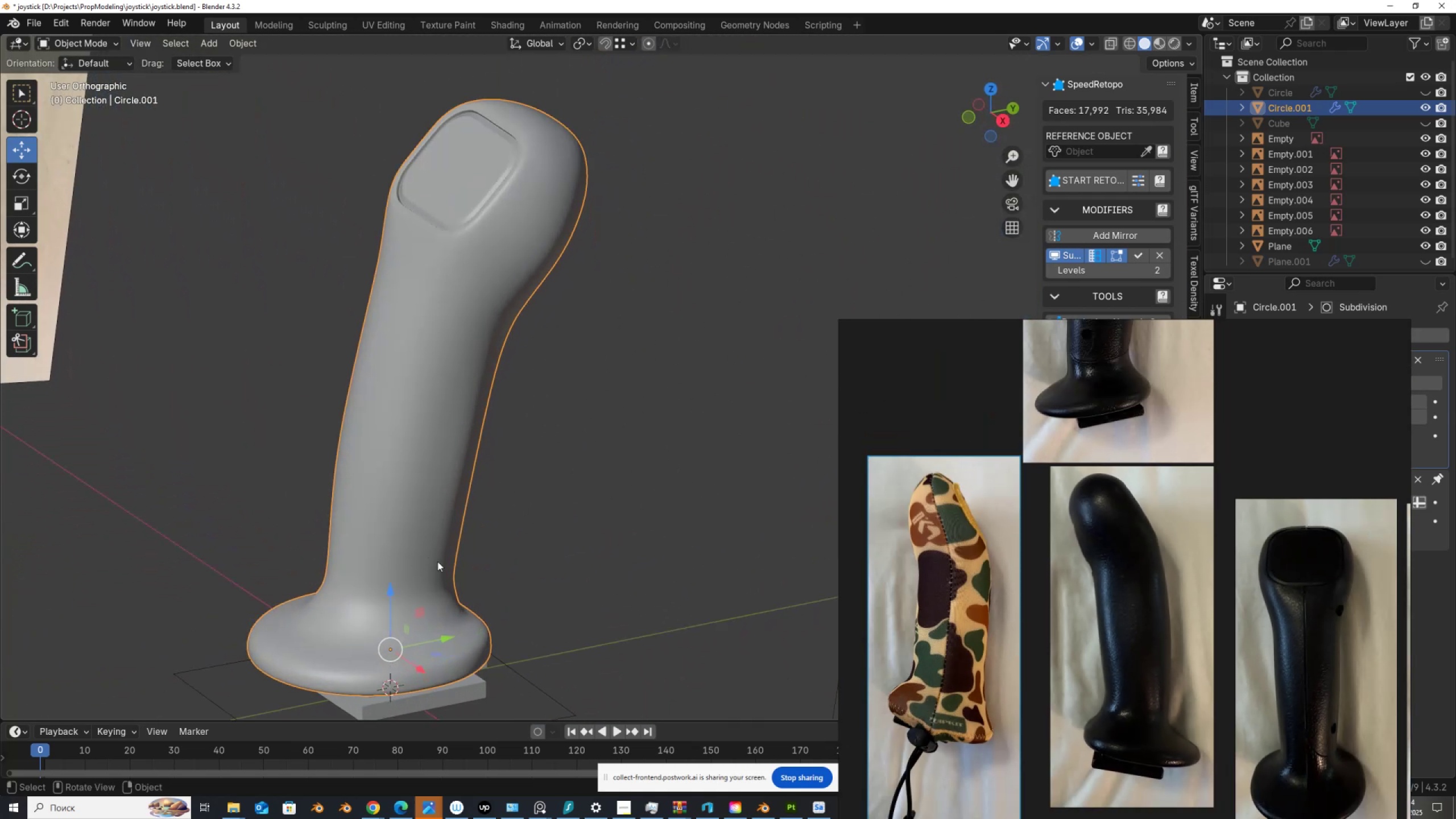 
hold_key(key=ShiftLeft, duration=0.43)
 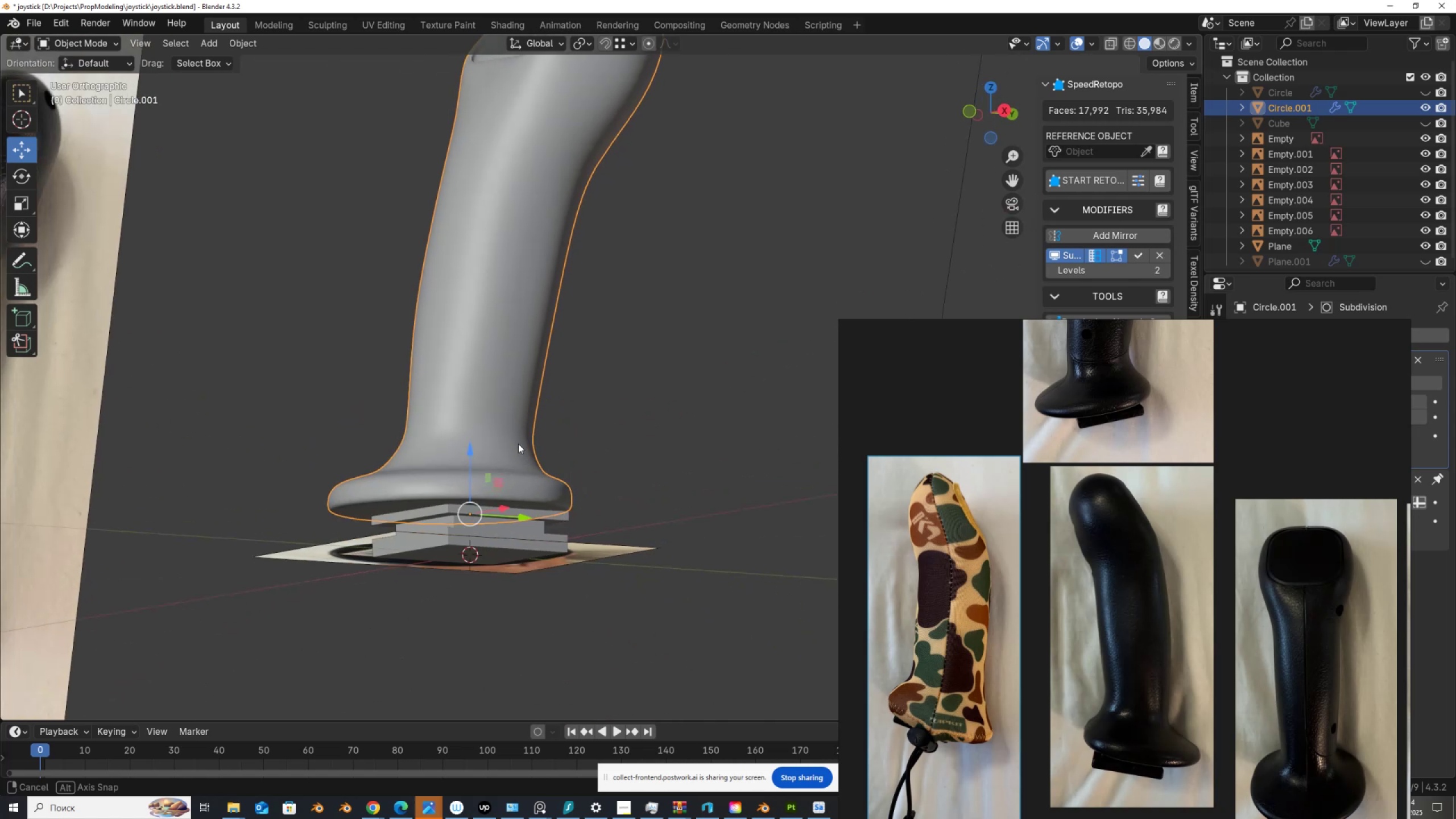 
hold_key(key=ShiftLeft, duration=0.42)
scroll: coordinate [589, 449], scroll_direction: up, amount: 4.0
 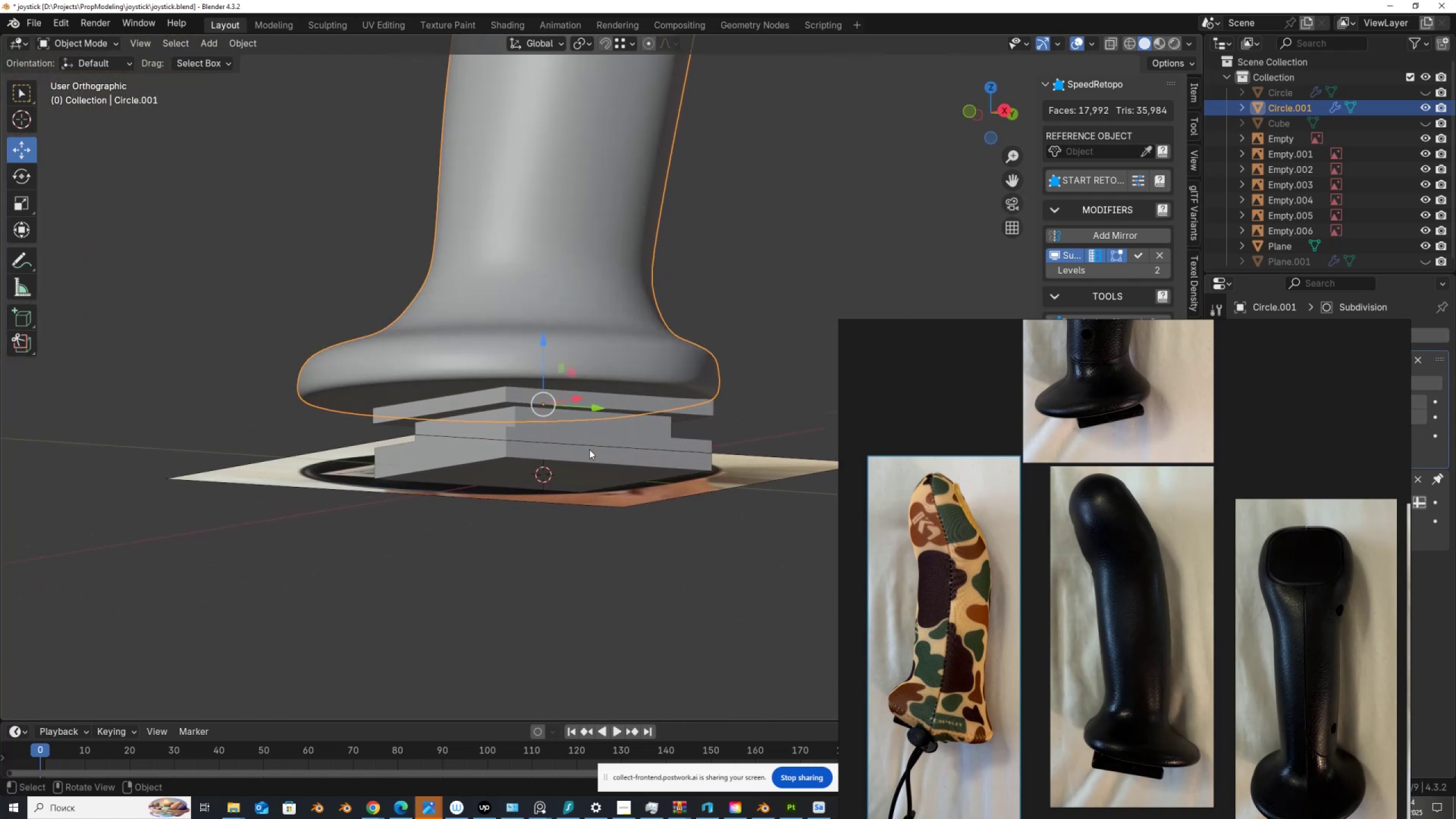 
left_click([589, 449])
 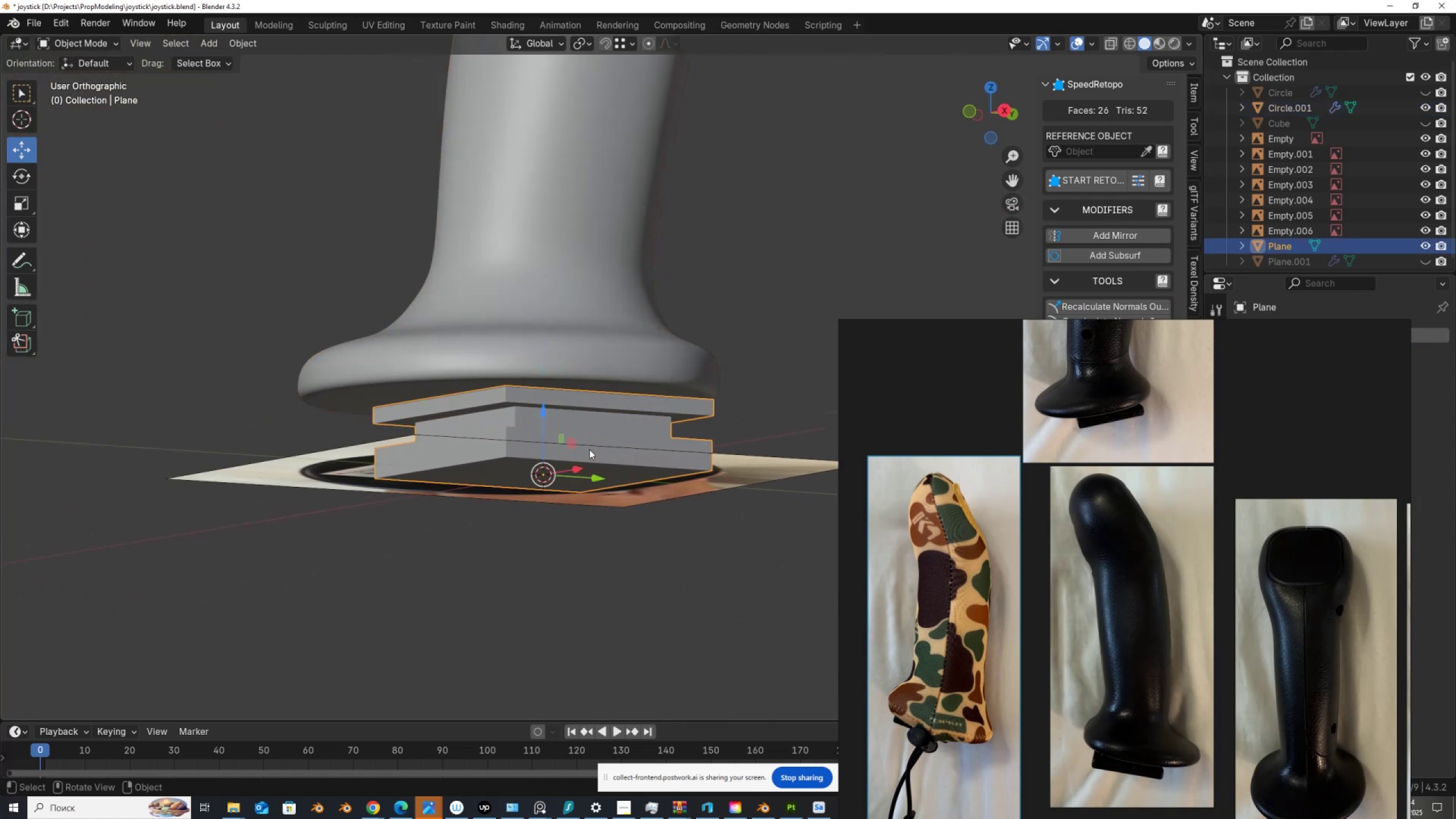 
key(Tab)
 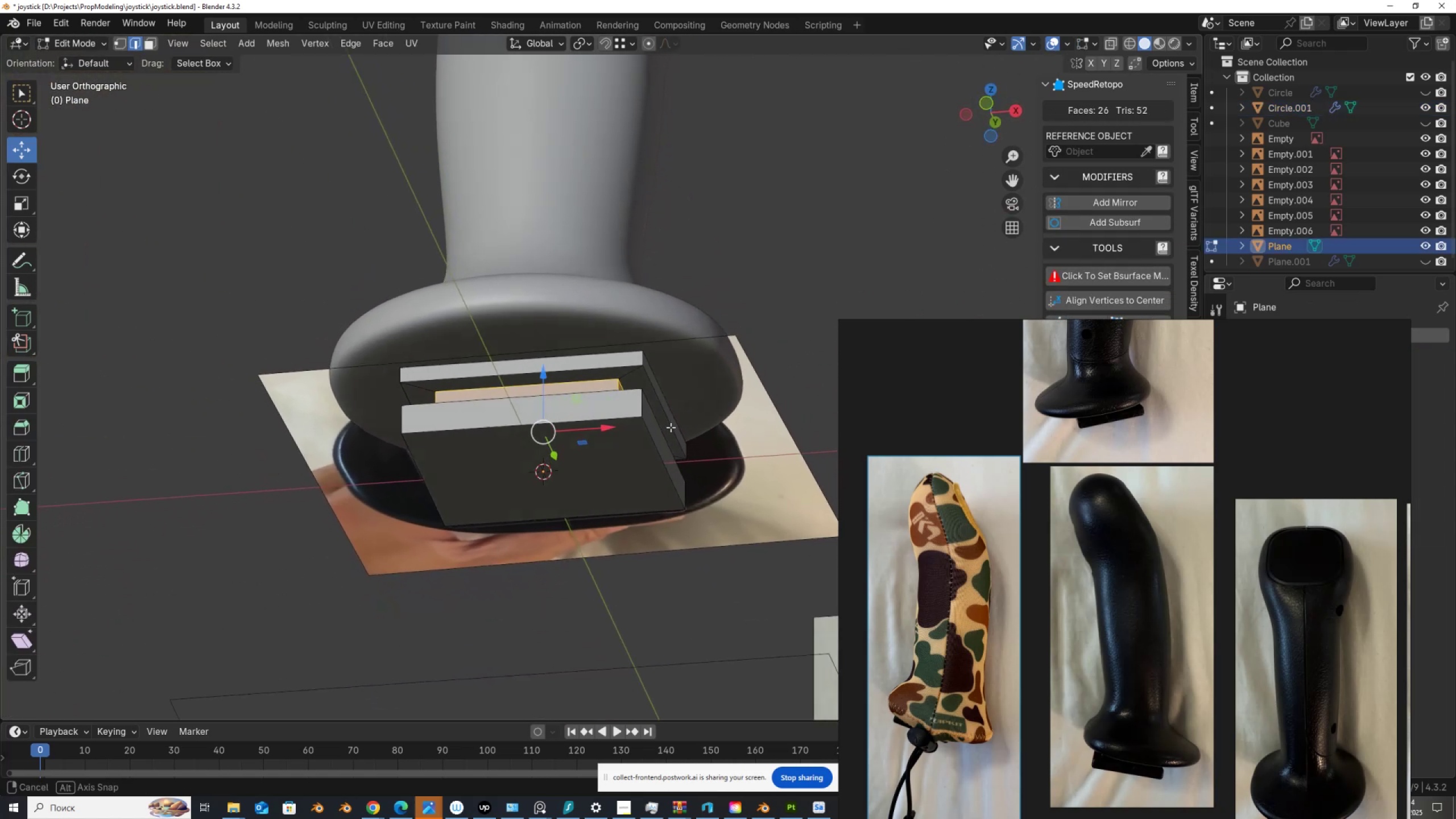 
scroll: coordinate [679, 446], scroll_direction: up, amount: 2.0
 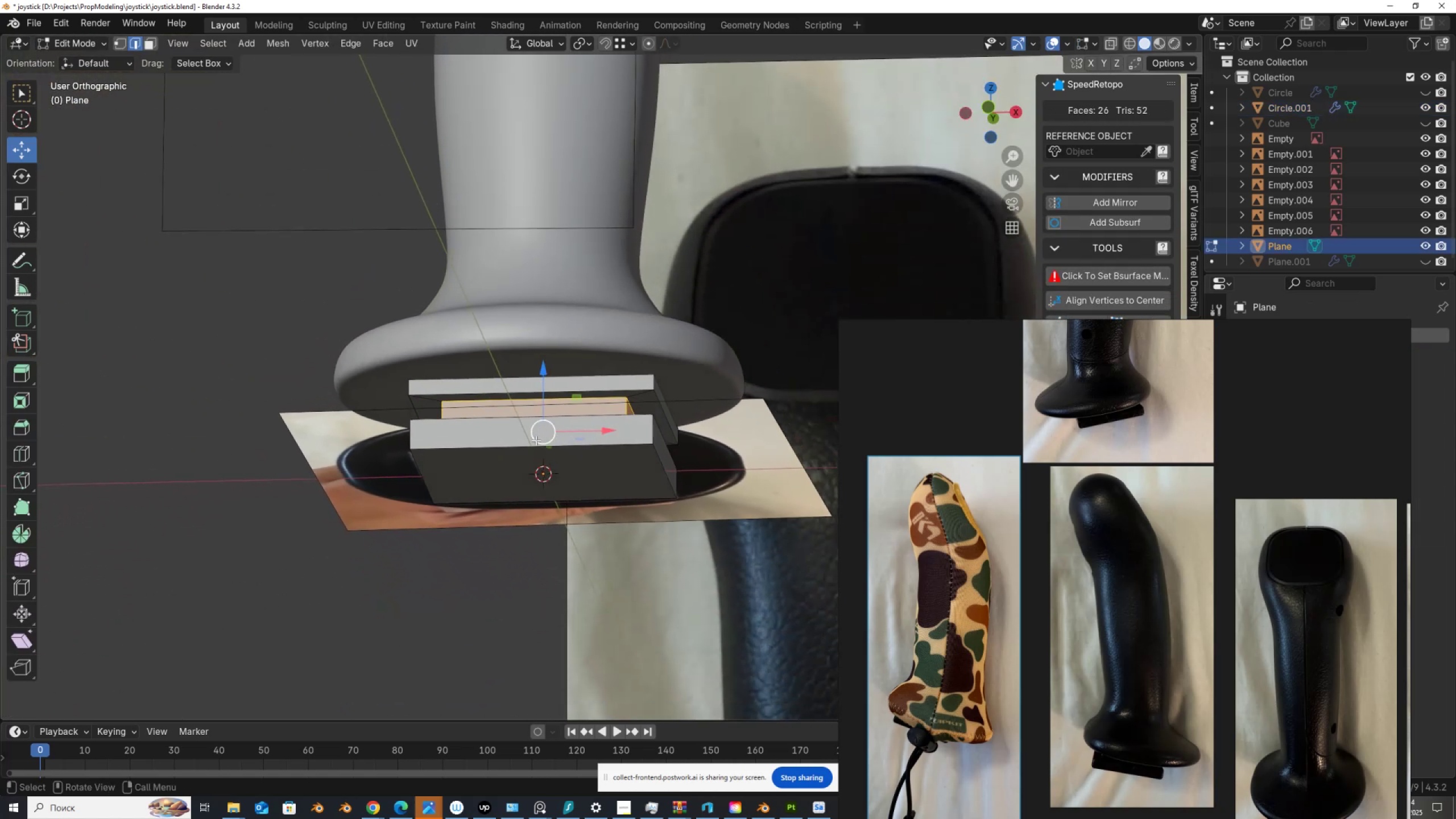 
key(Control+R)
 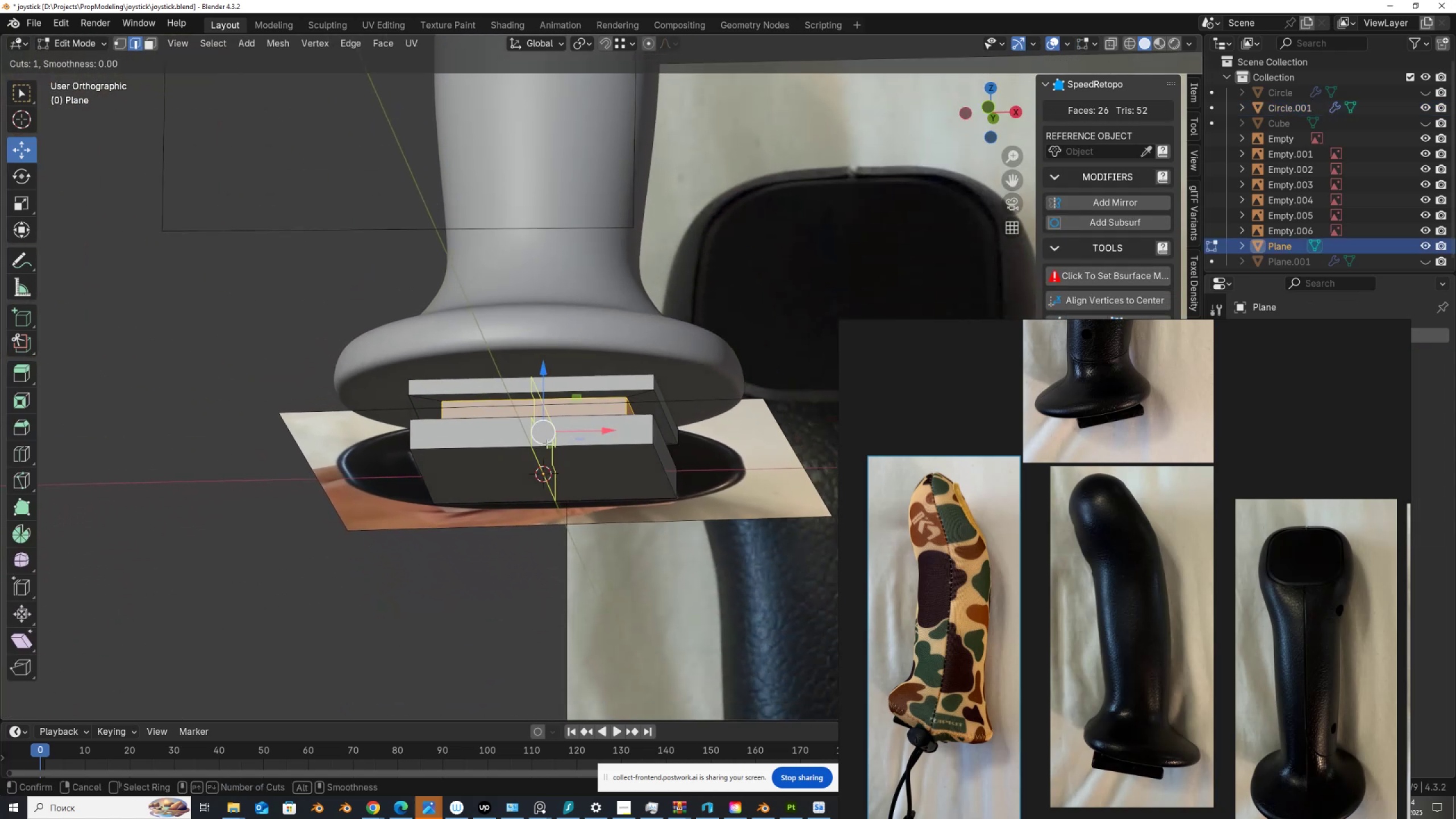 
left_click([547, 444])
 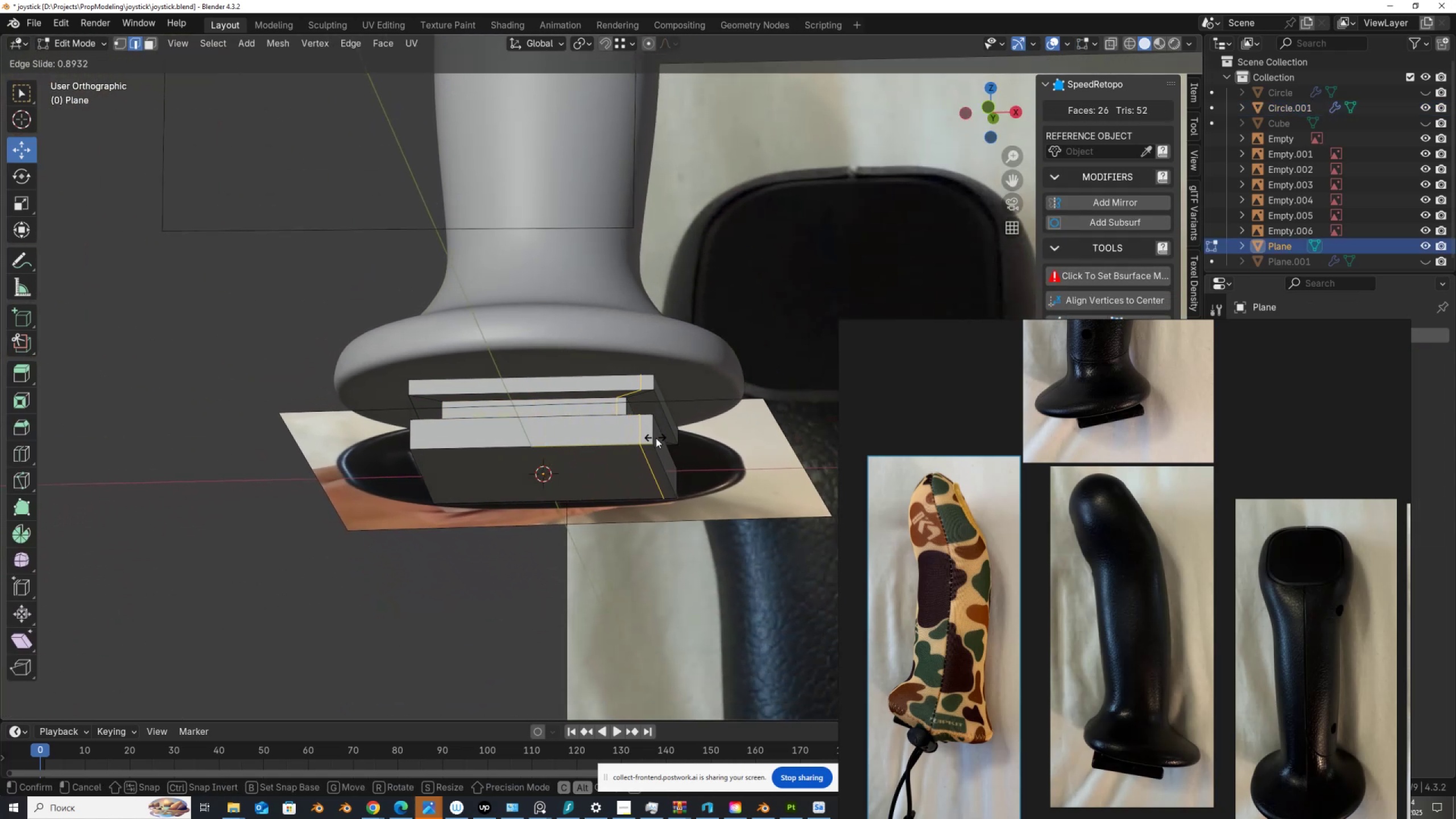 
left_click([656, 438])
 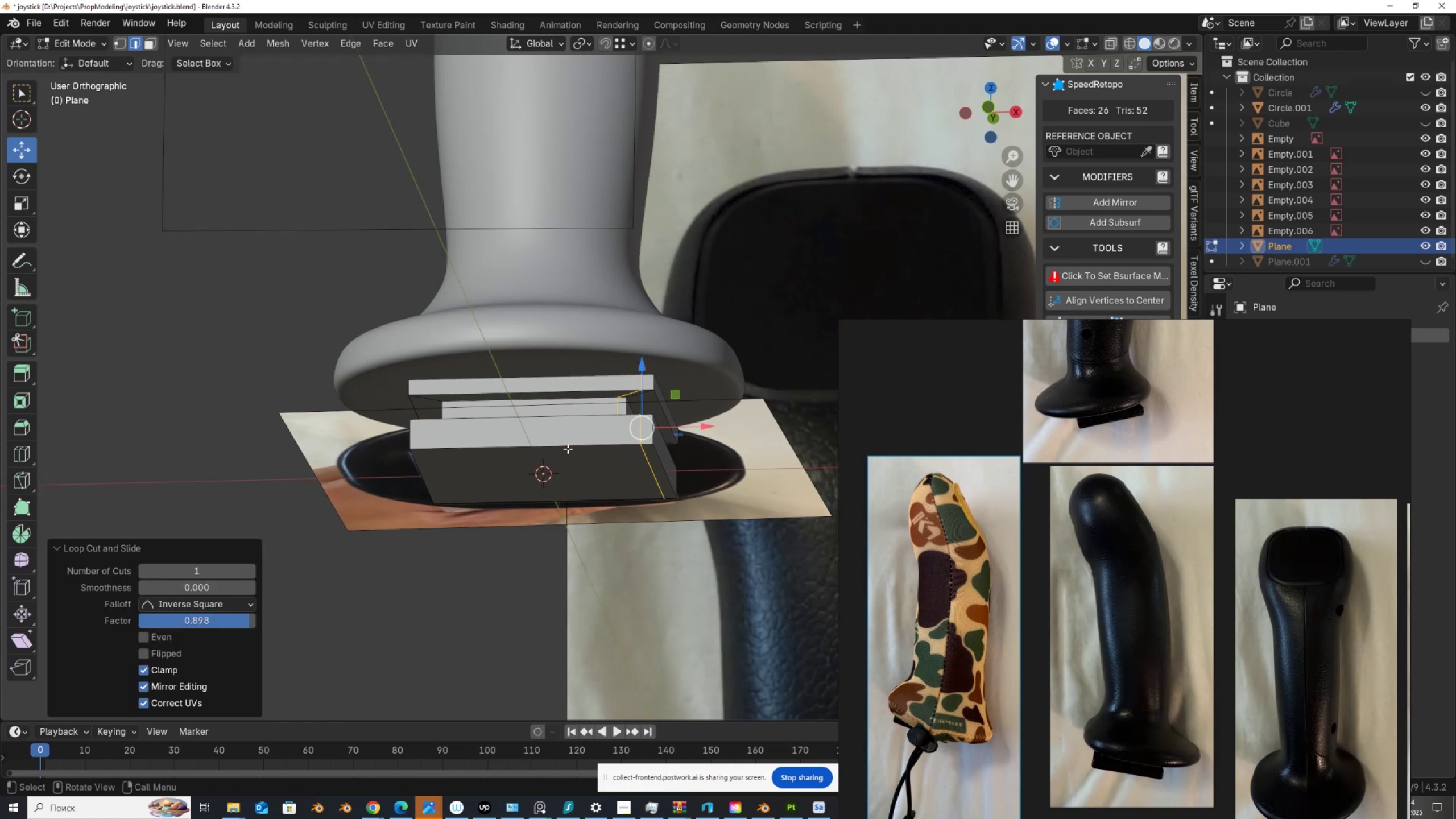 
key(Control+R)
 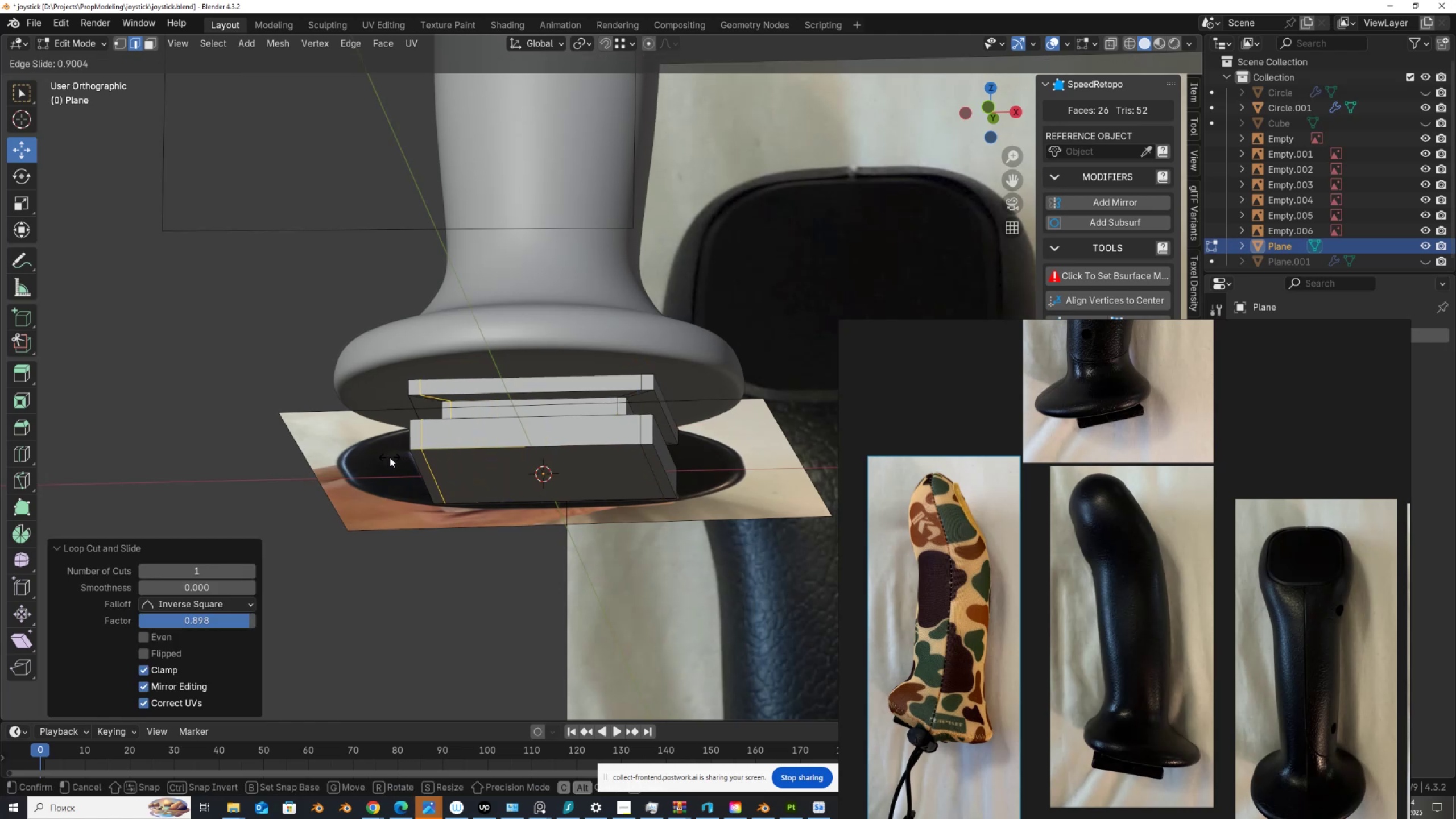 
left_click([390, 457])
 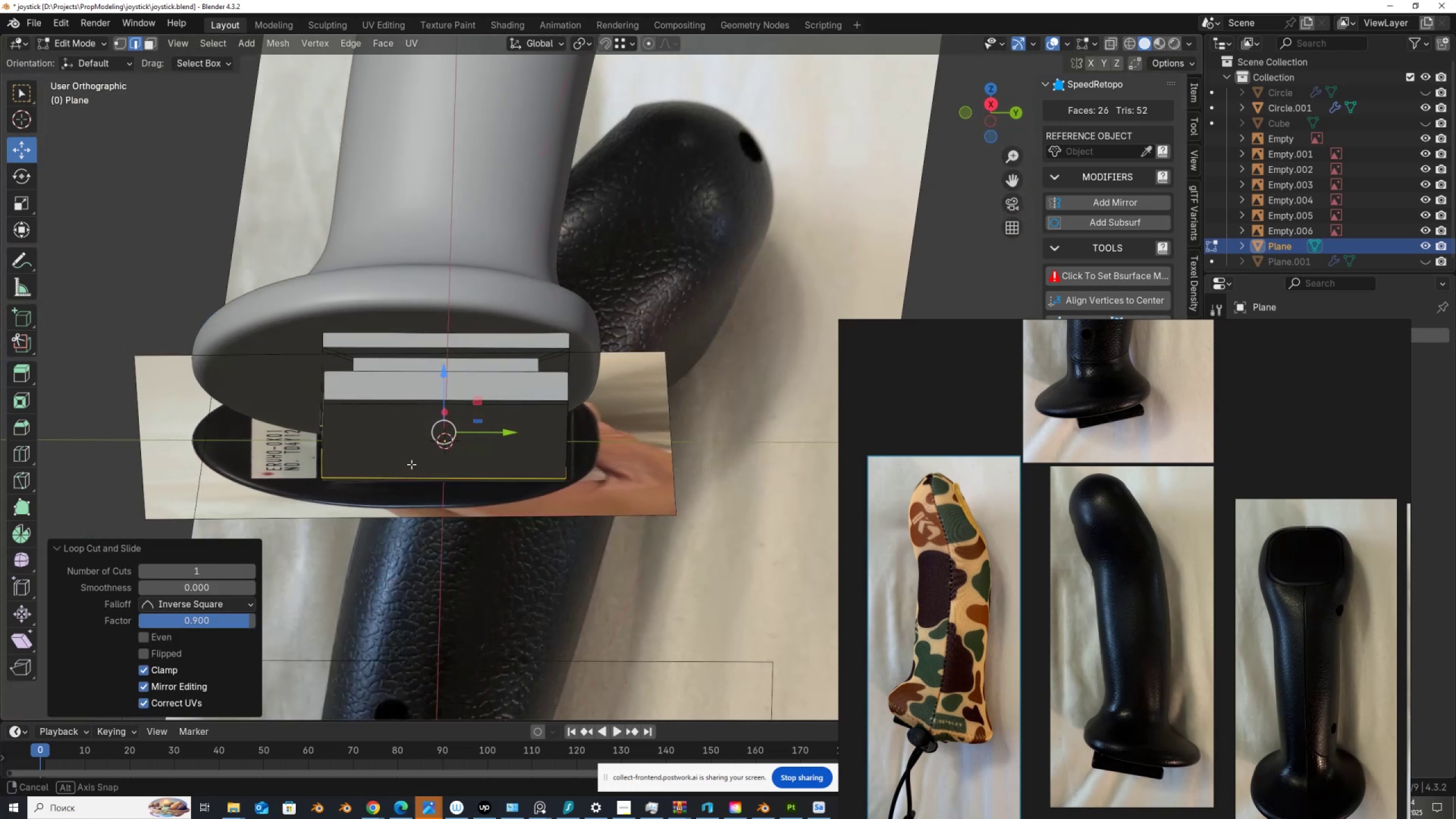 
scroll: coordinate [337, 436], scroll_direction: up, amount: 6.0
 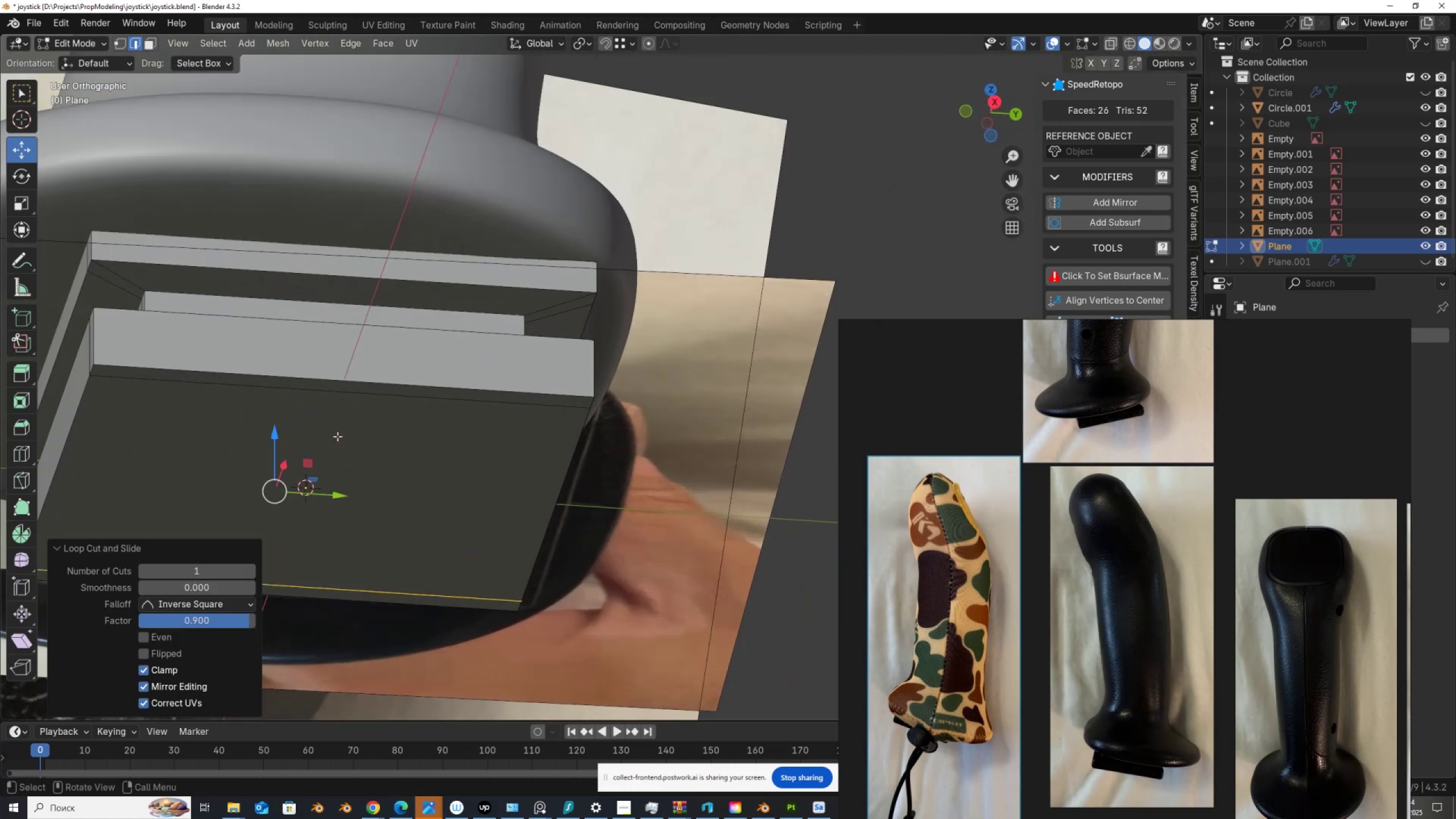 
hold_key(key=ShiftLeft, duration=0.48)
 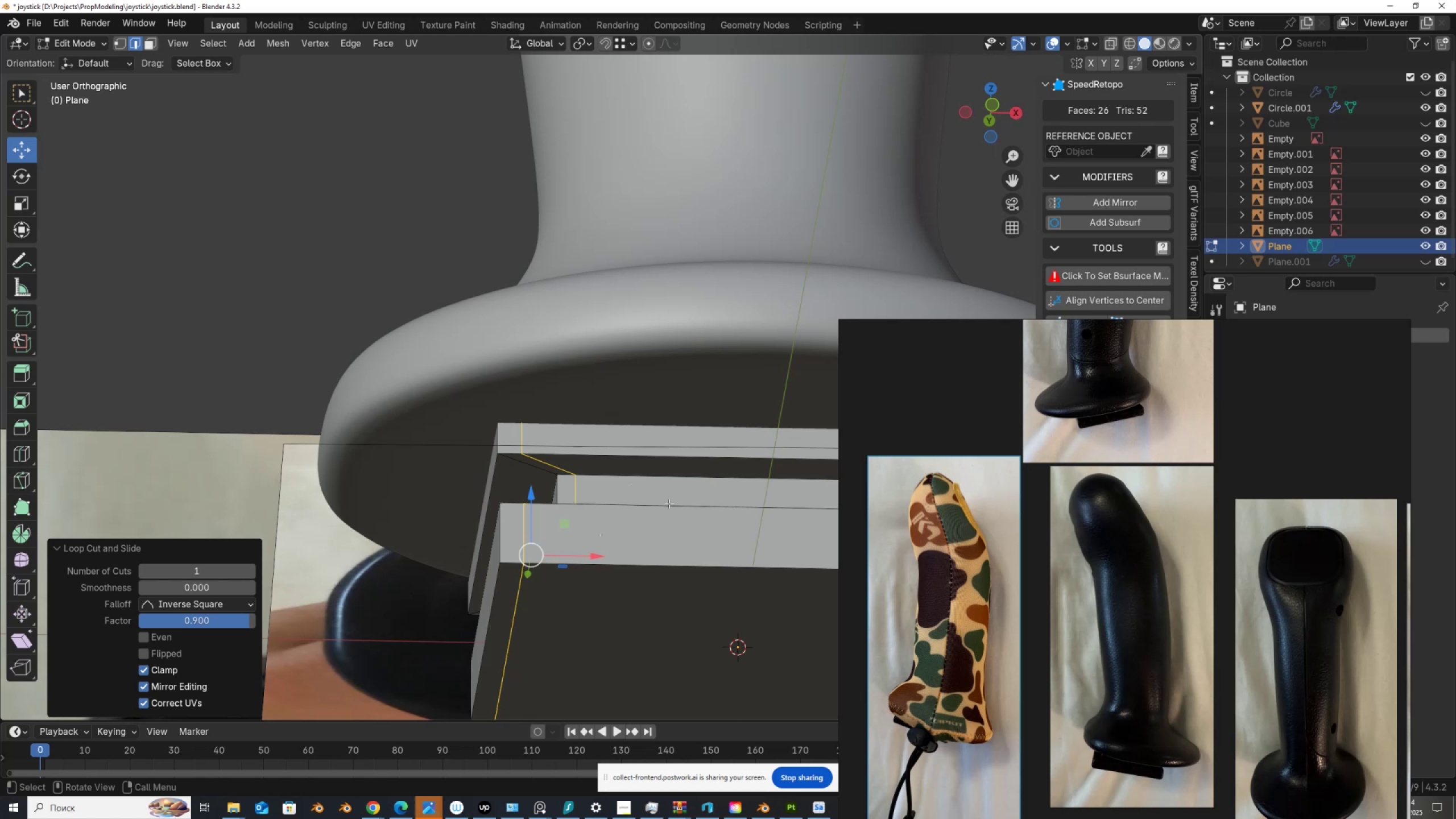 
type(gg)
 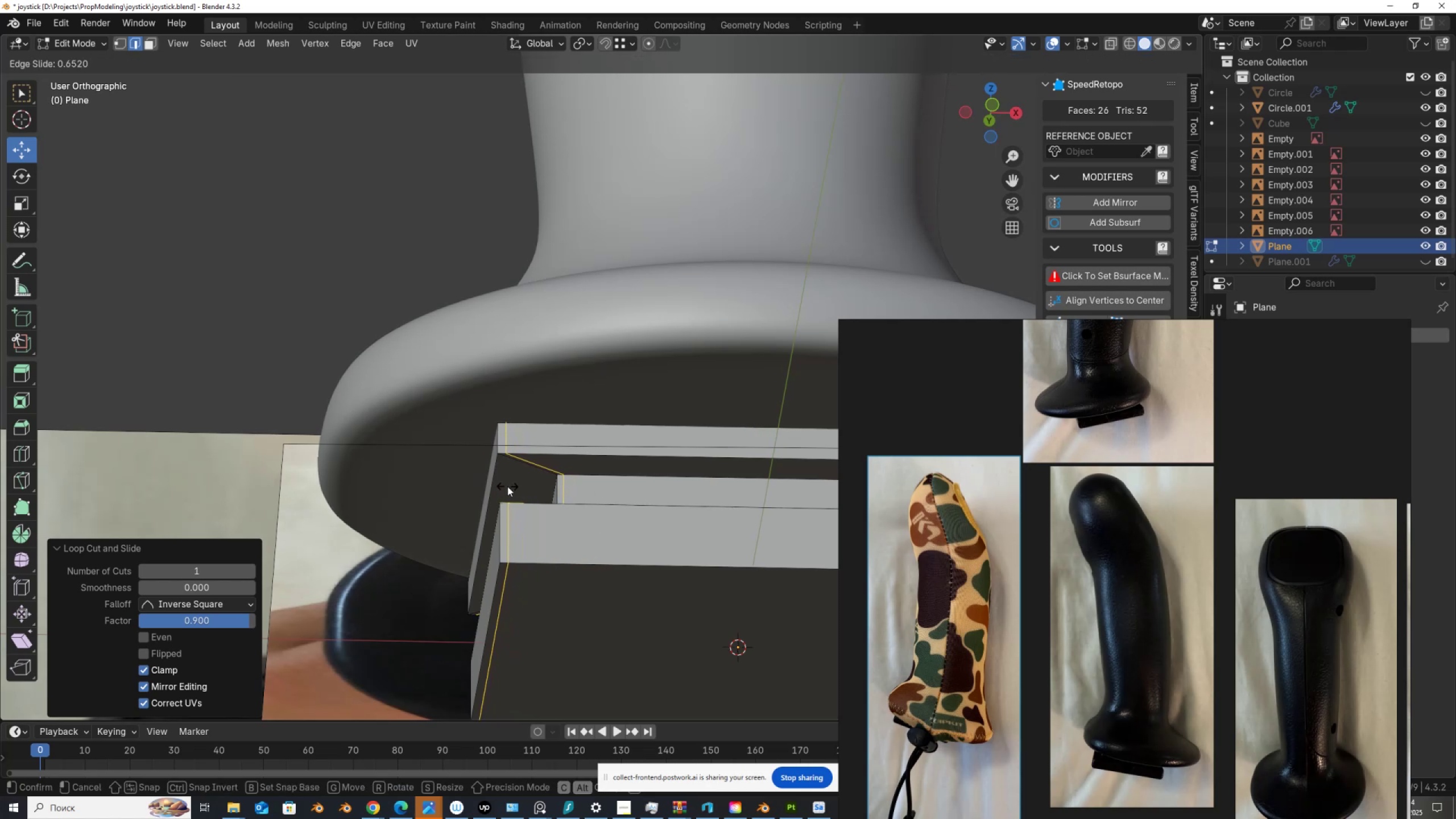 
left_click([507, 486])
 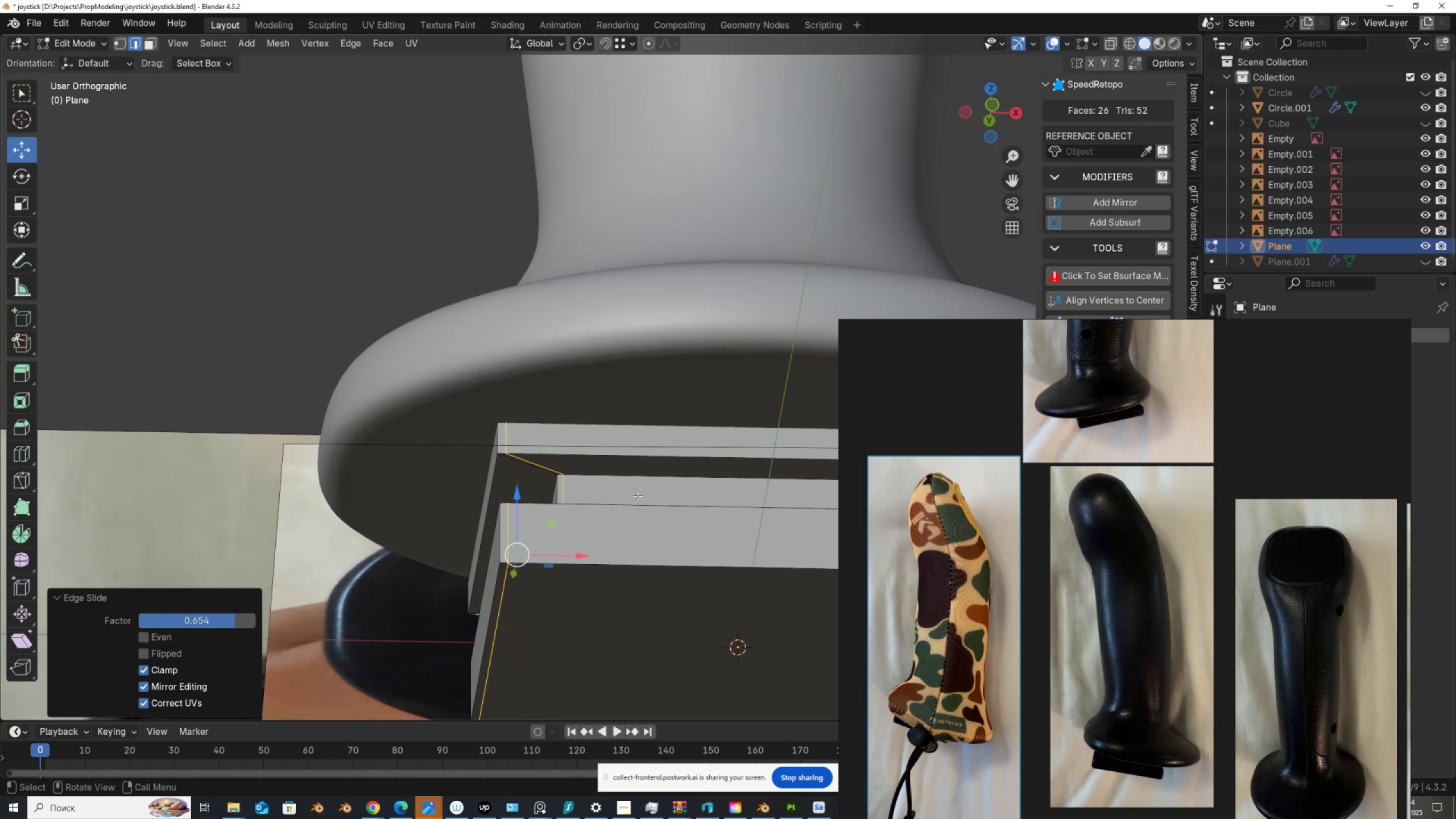 
hold_key(key=ShiftLeft, duration=0.68)
 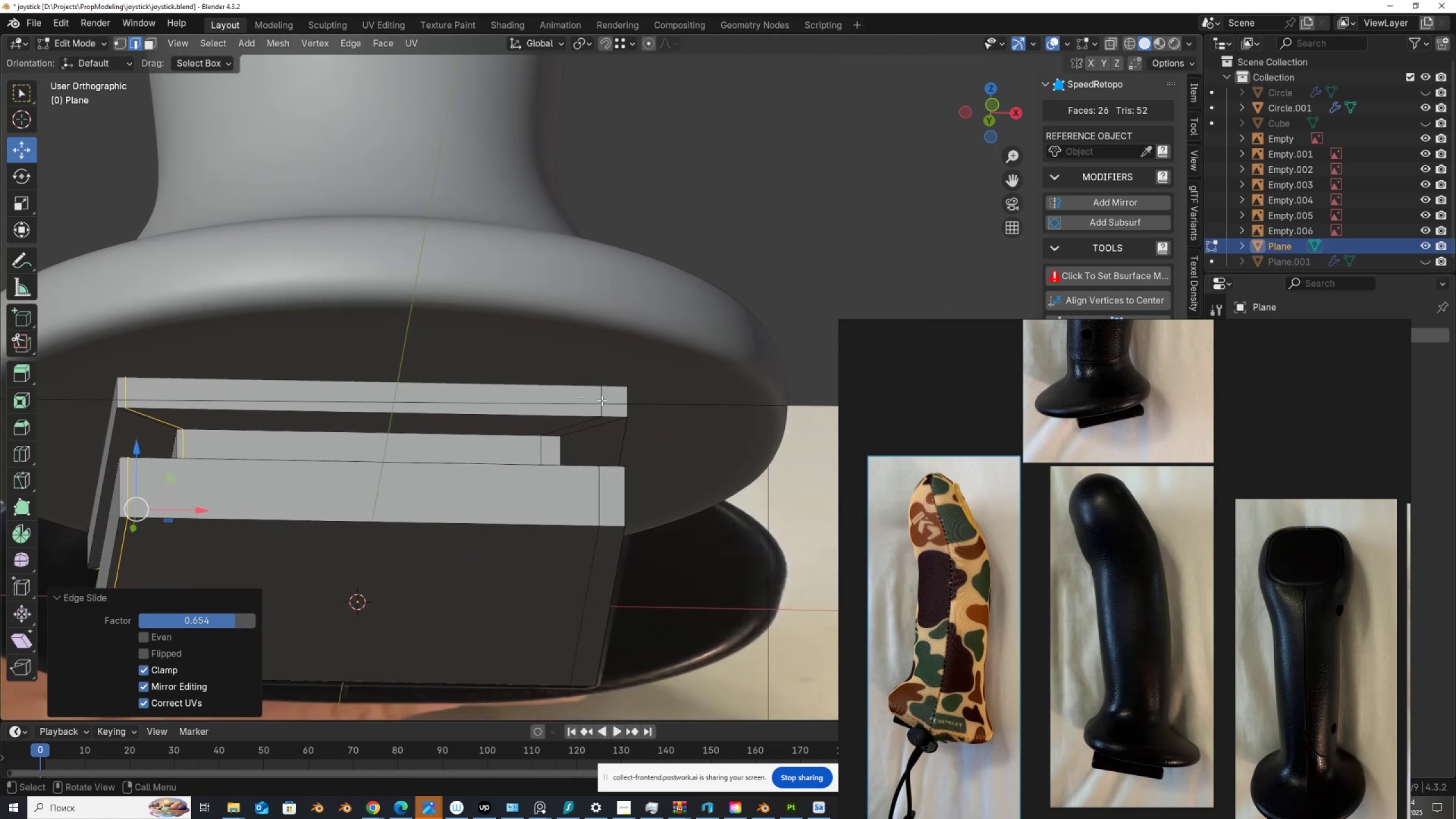 
hold_key(key=AltLeft, duration=0.34)
left_click([598, 406])
 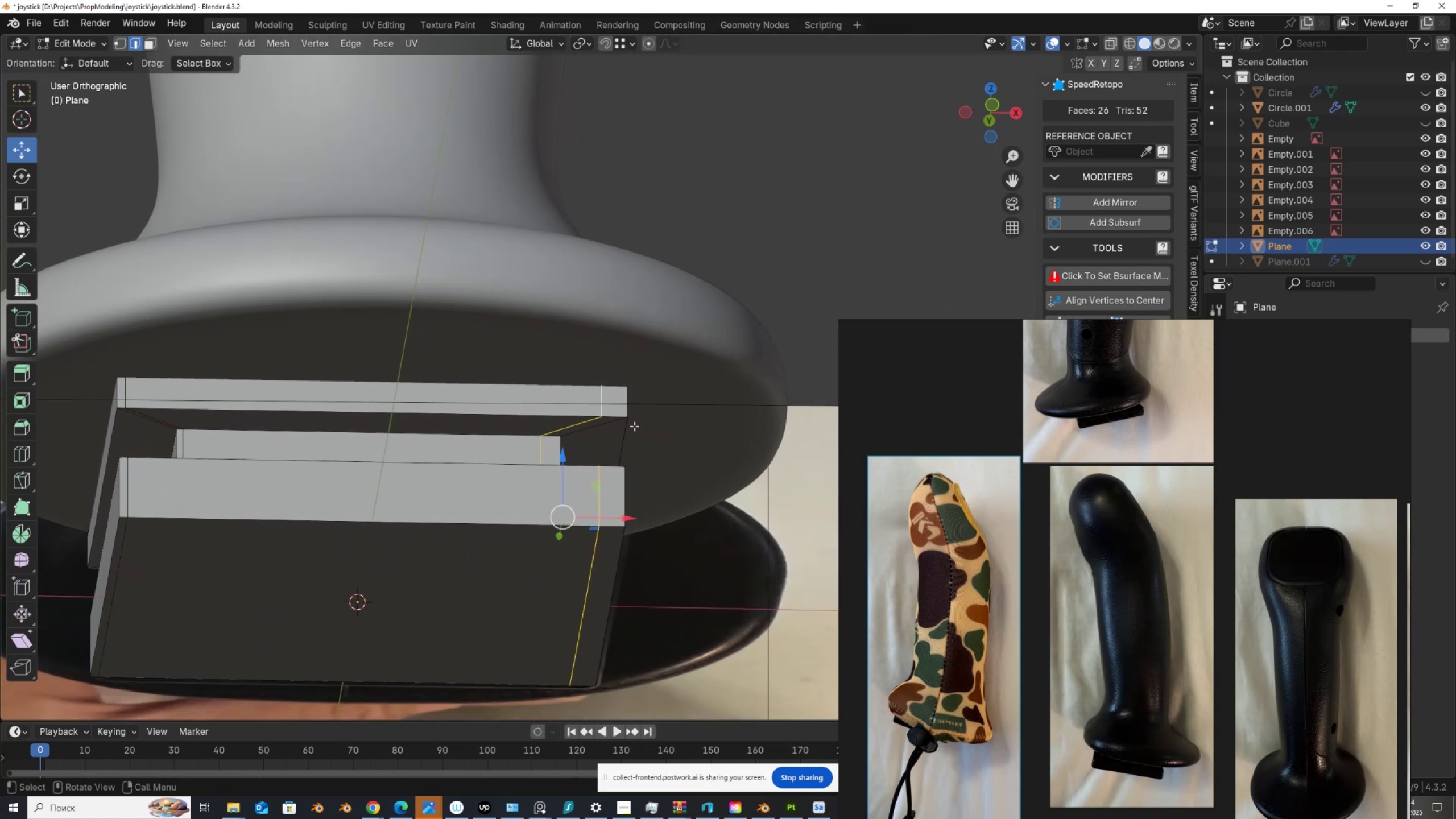 
type(gg)
 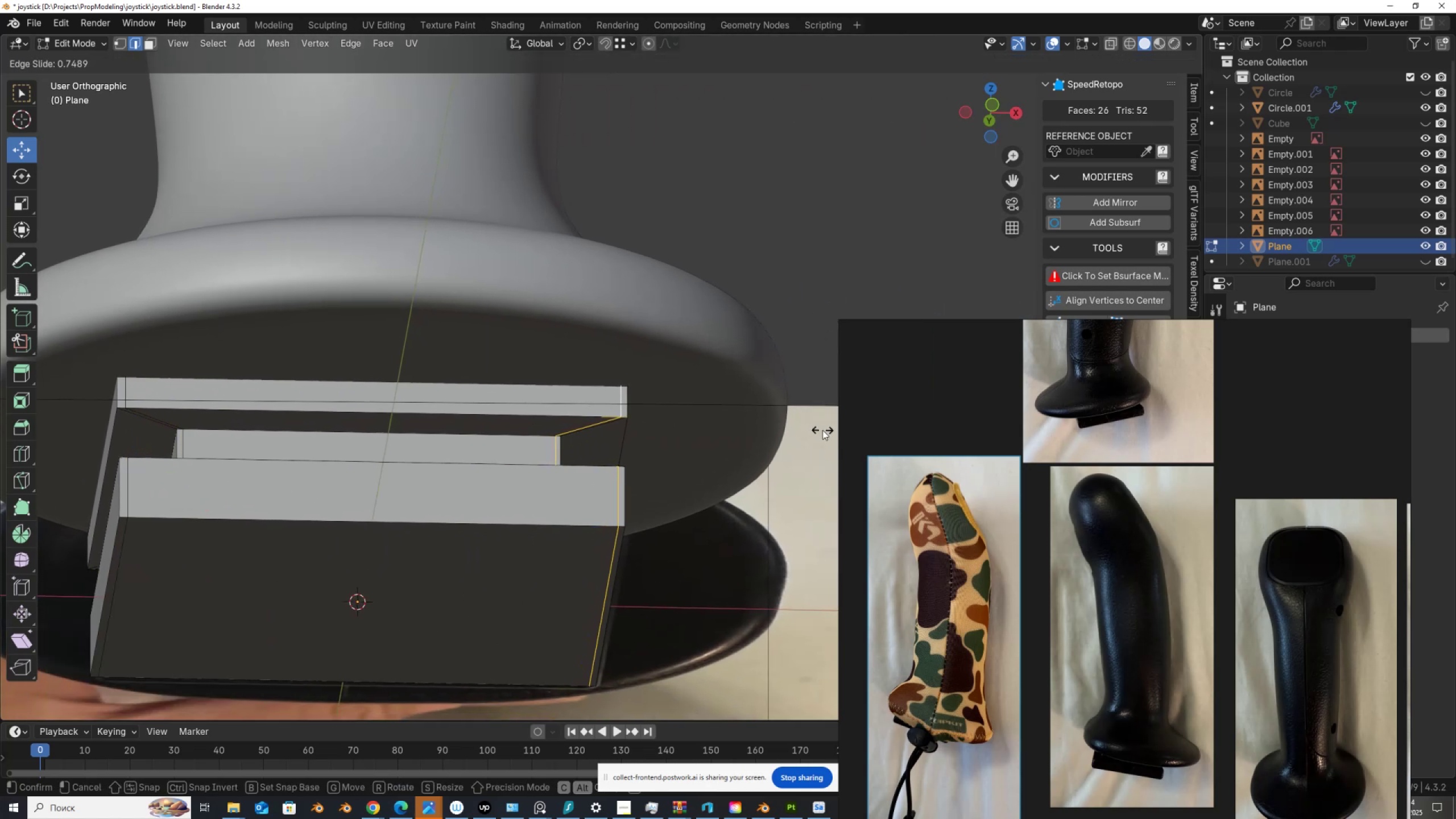 
left_click([822, 430])
 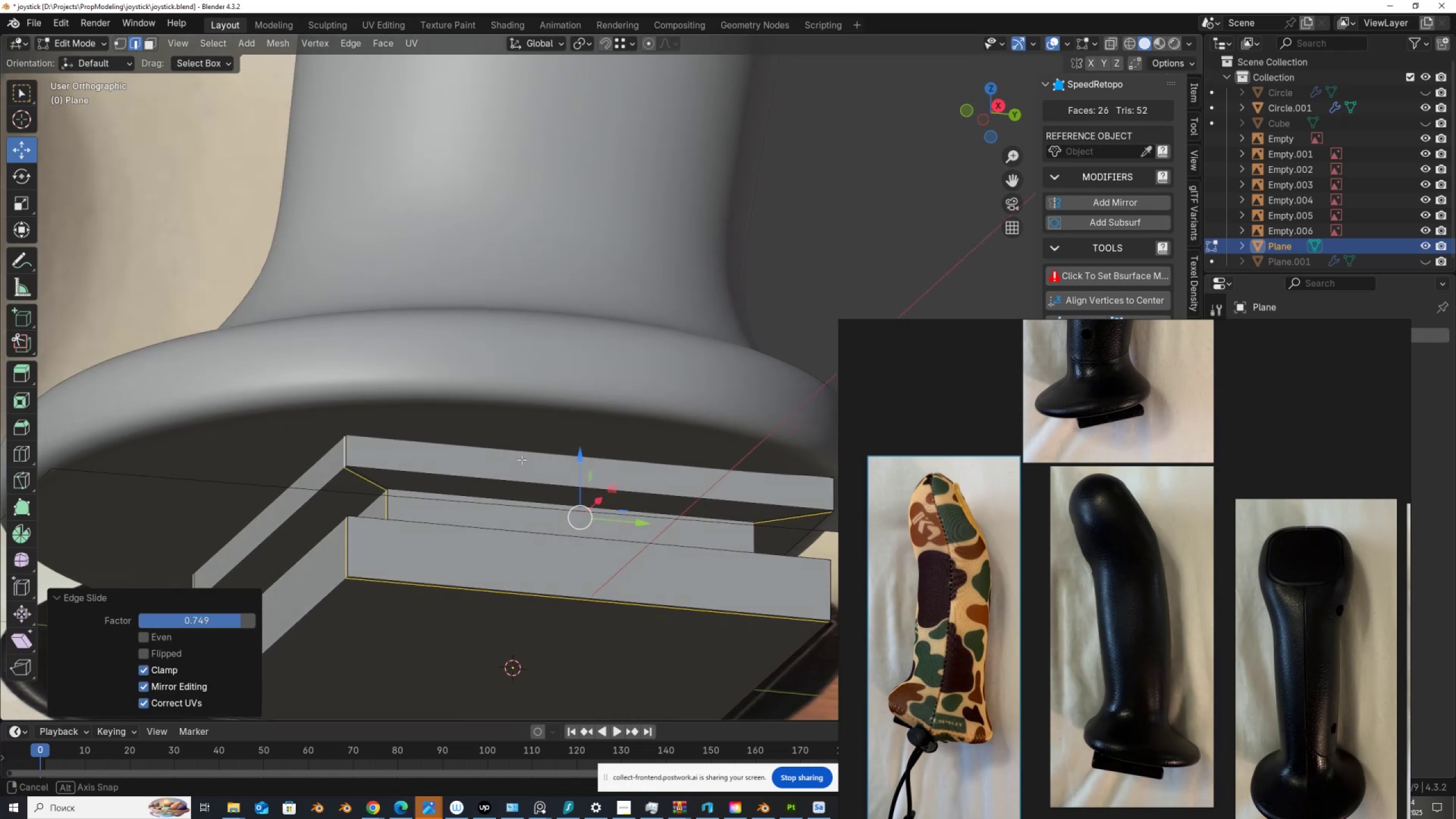 
scroll: coordinate [522, 460], scroll_direction: up, amount: 1.0
 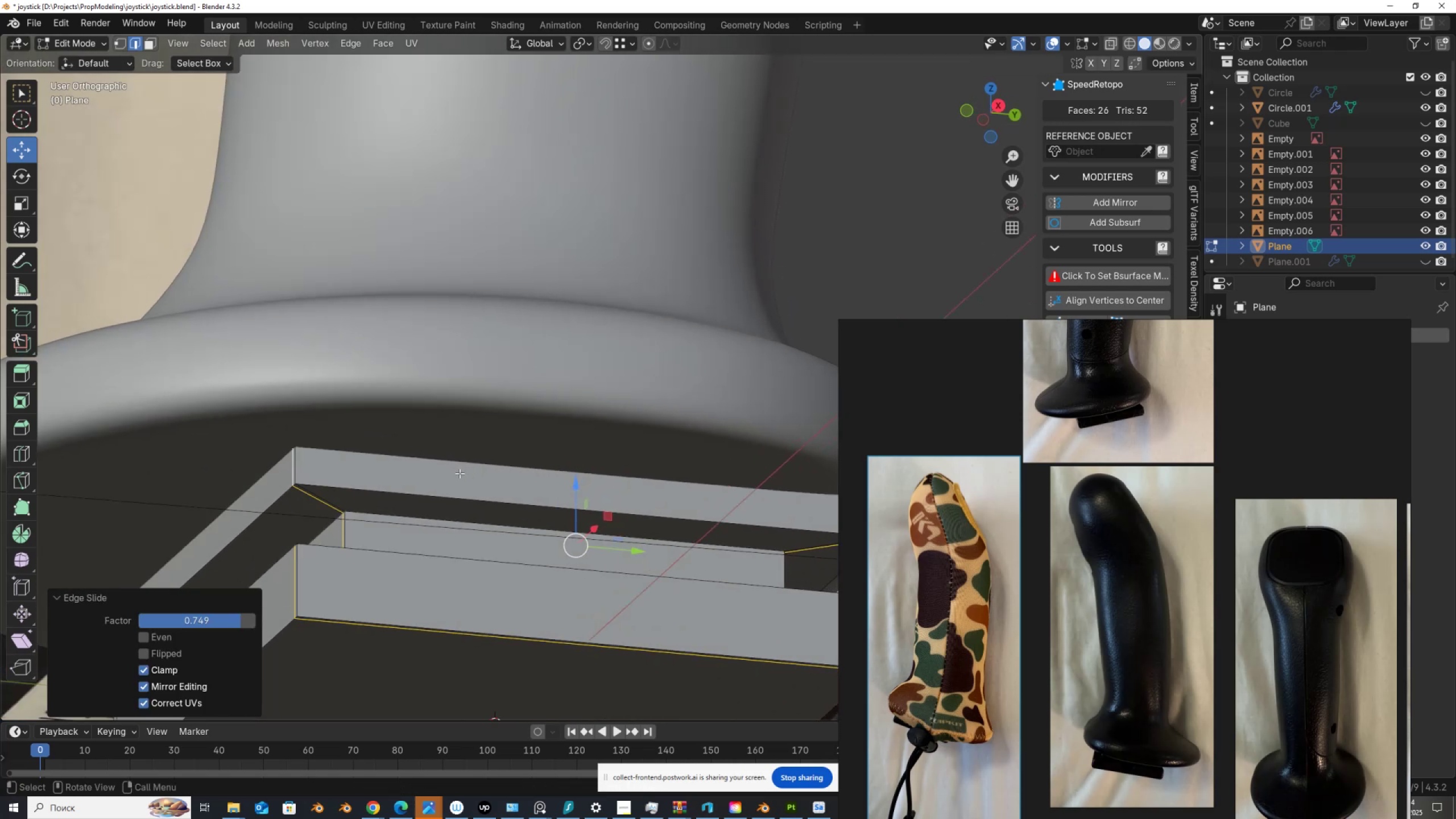 
hold_key(key=ShiftLeft, duration=0.38)
 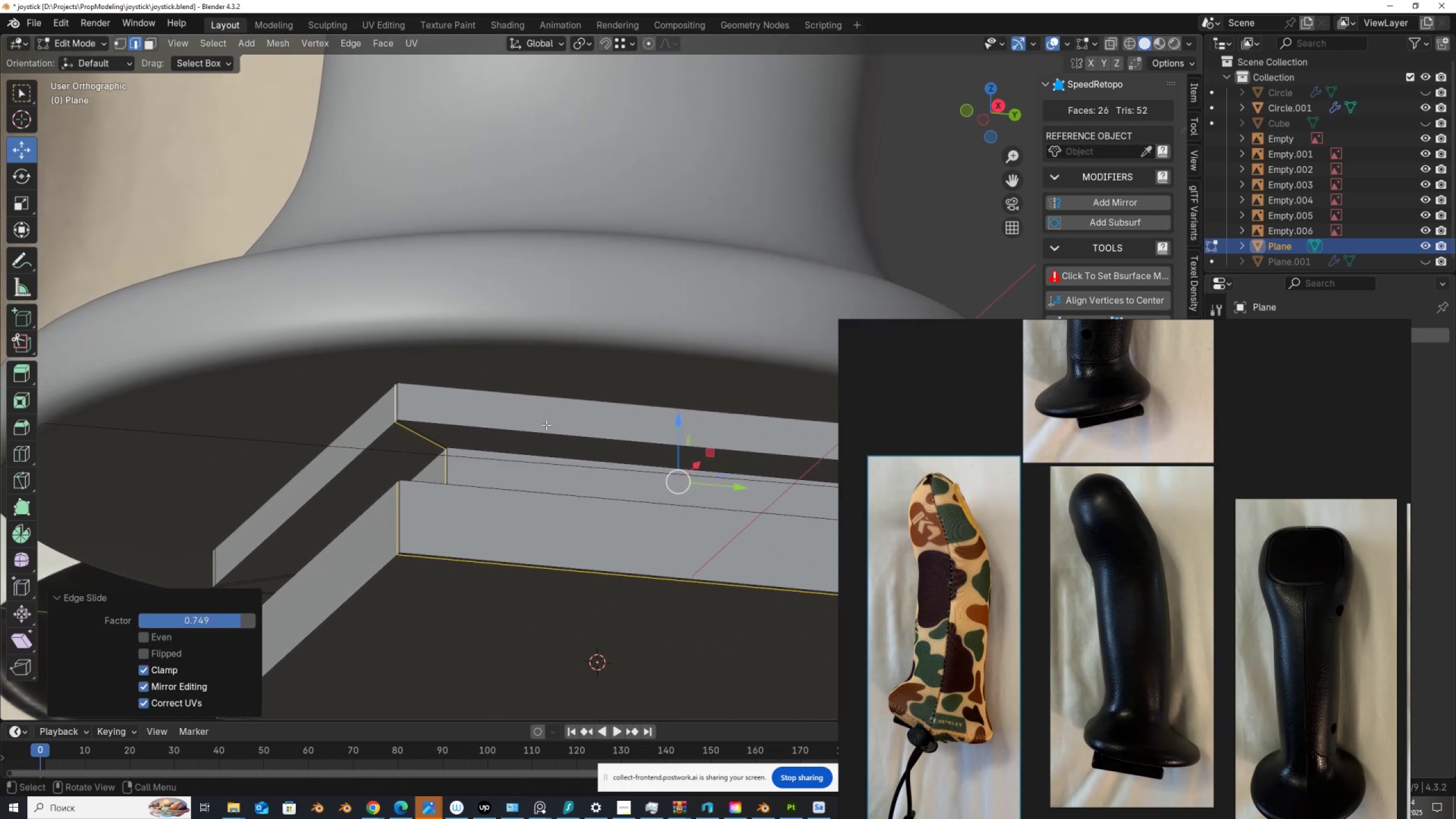 
key(Control+R)
 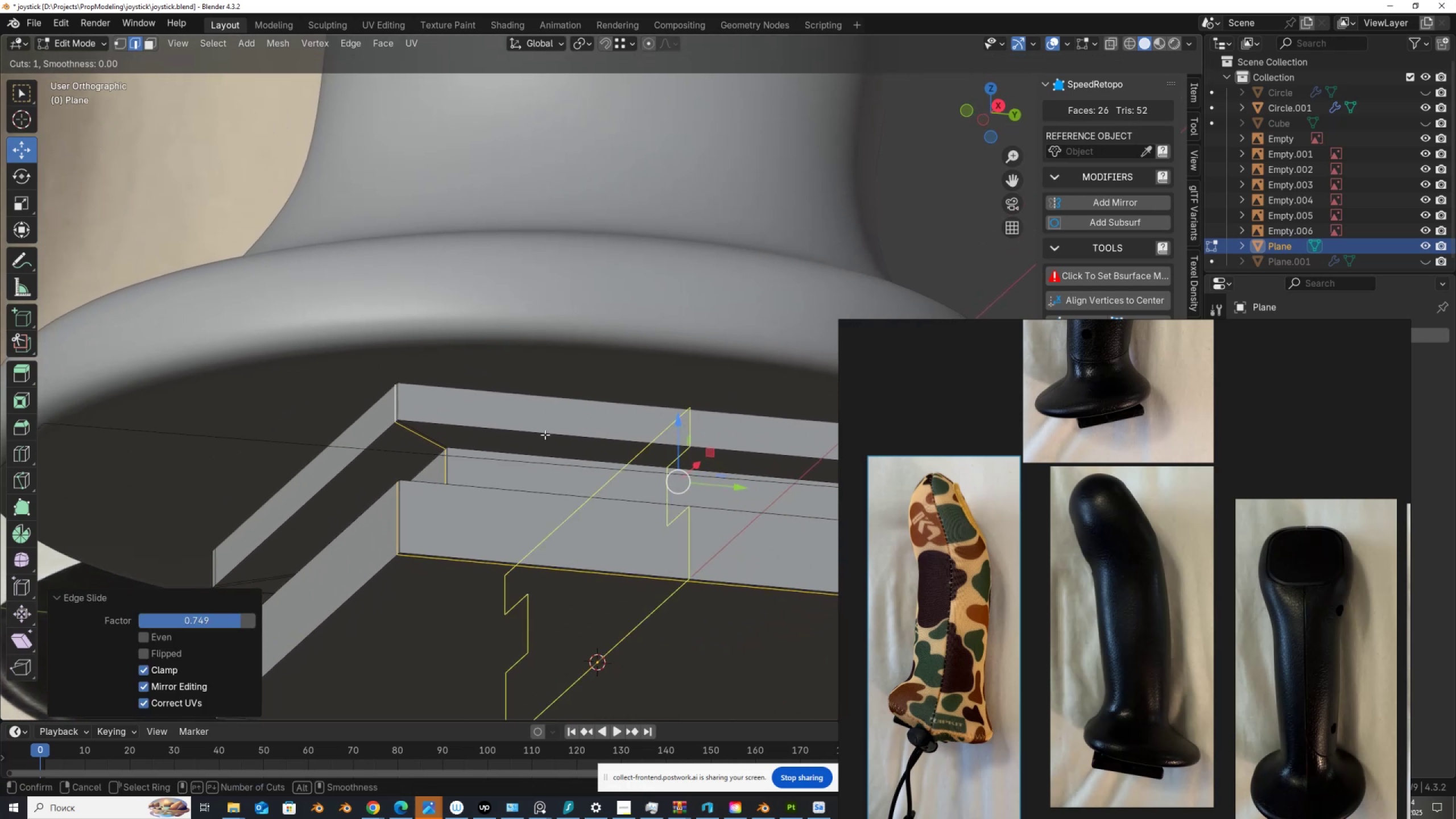 
left_click([545, 435])
 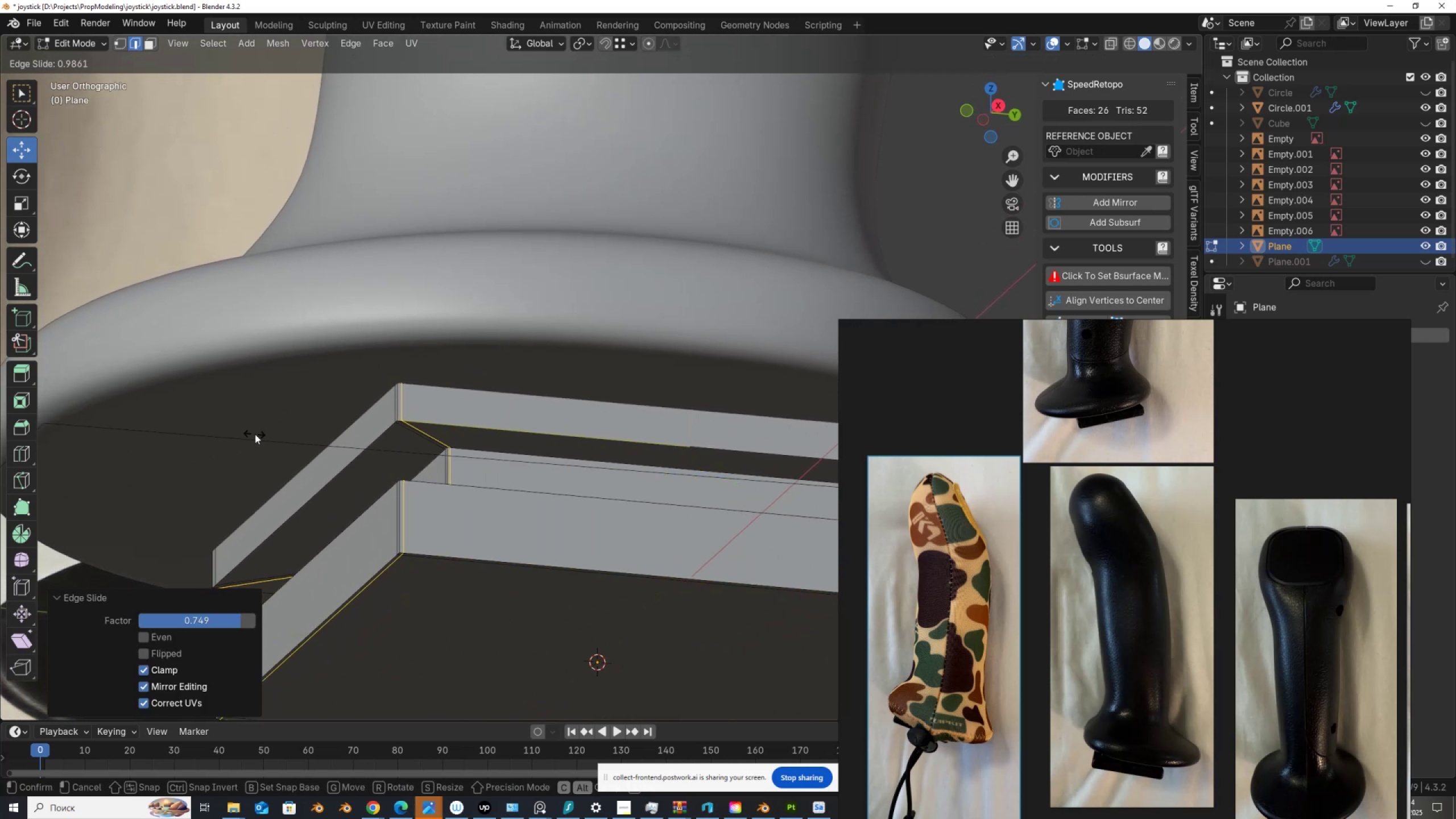 
left_click([255, 435])
 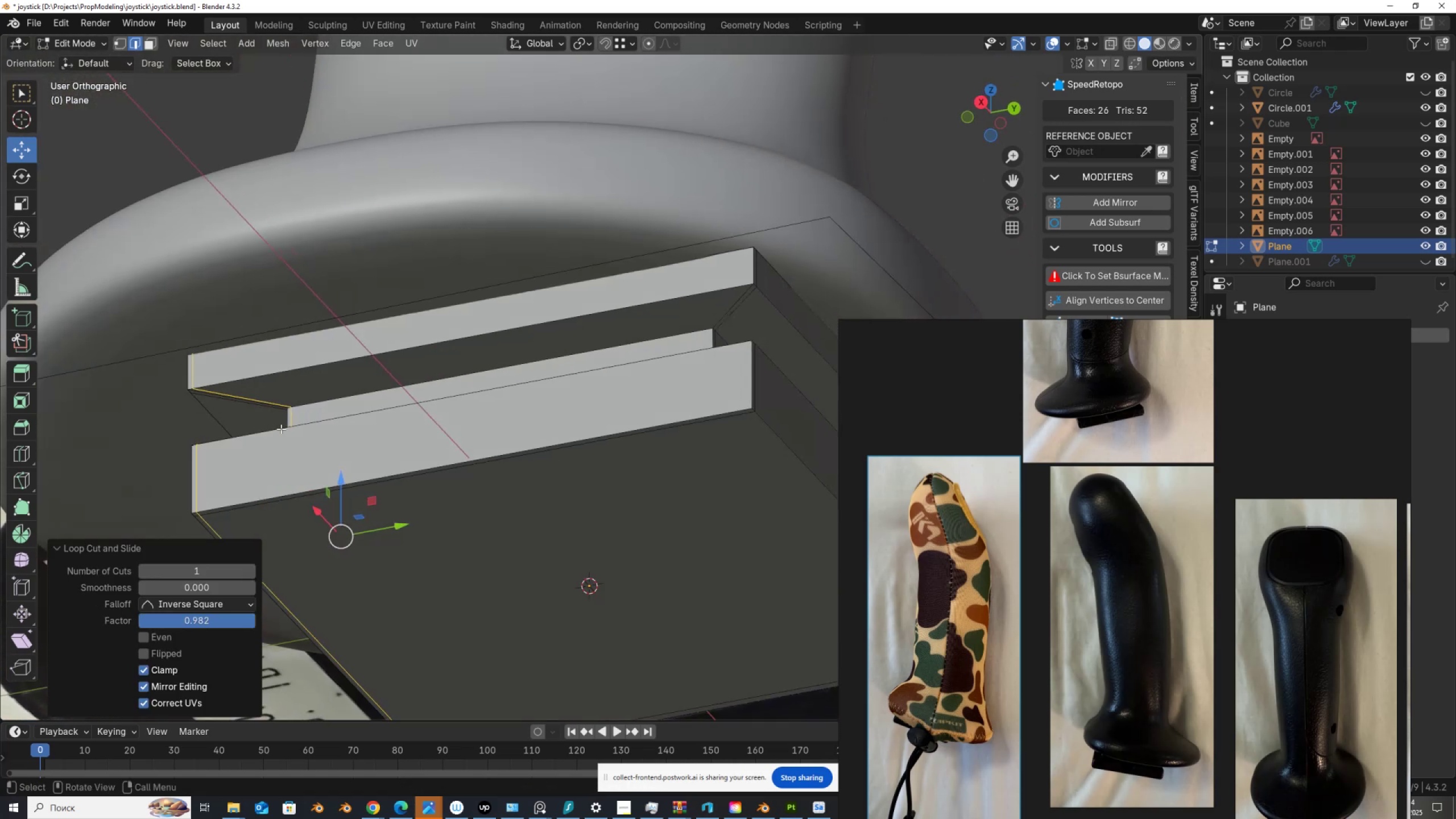 
key(Control+R)
 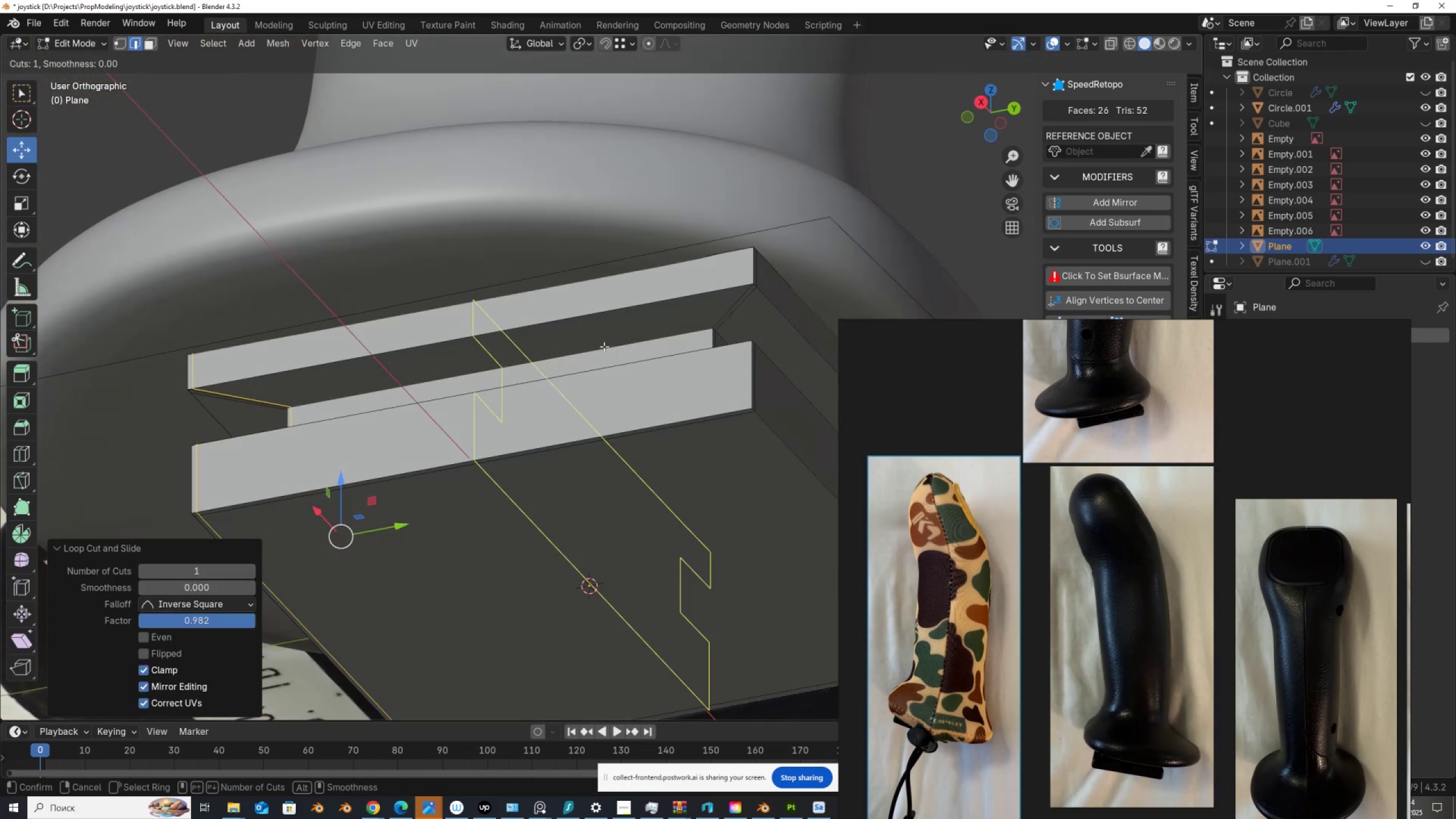 
left_click([605, 346])
 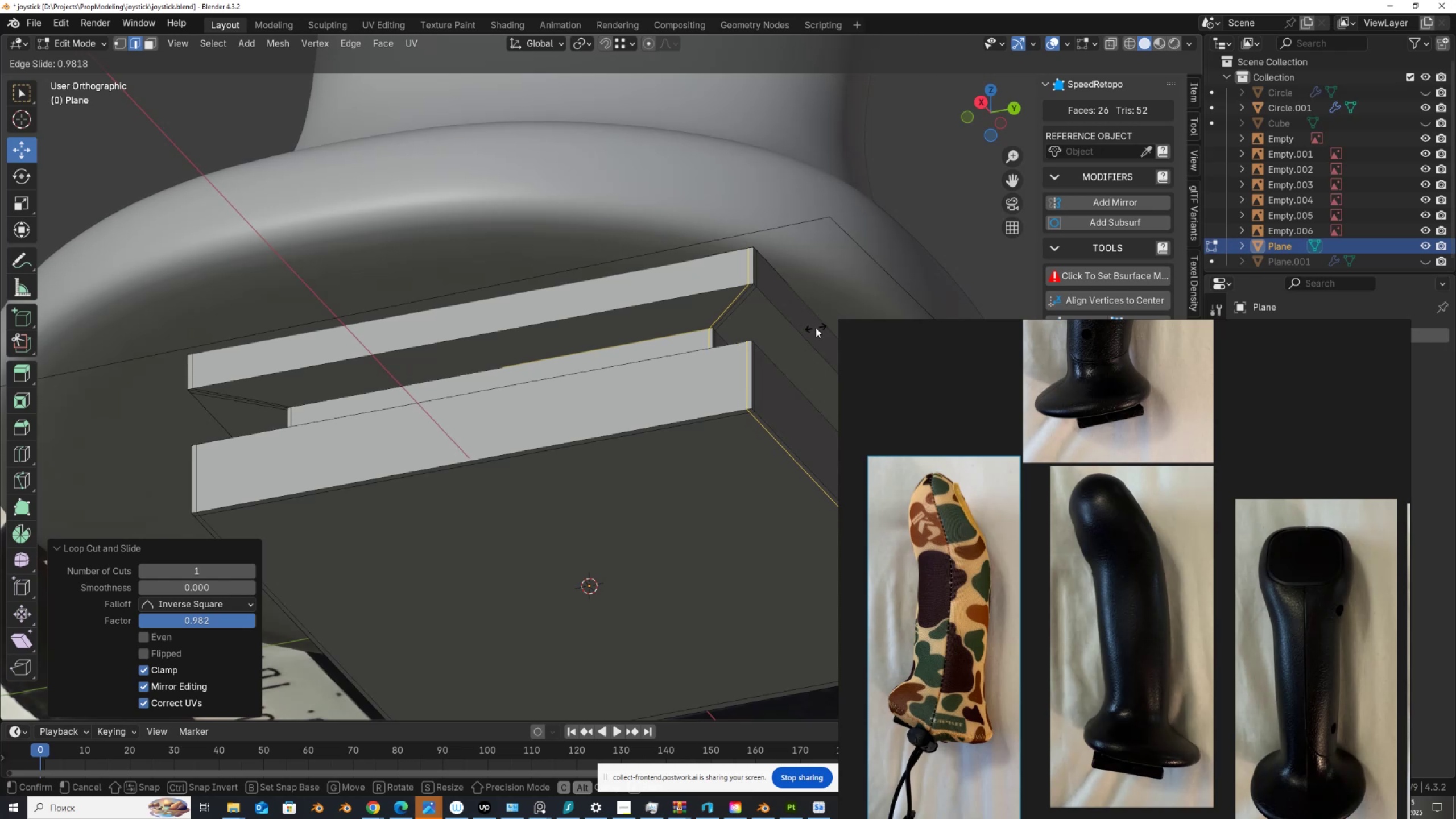 
left_click([814, 328])
 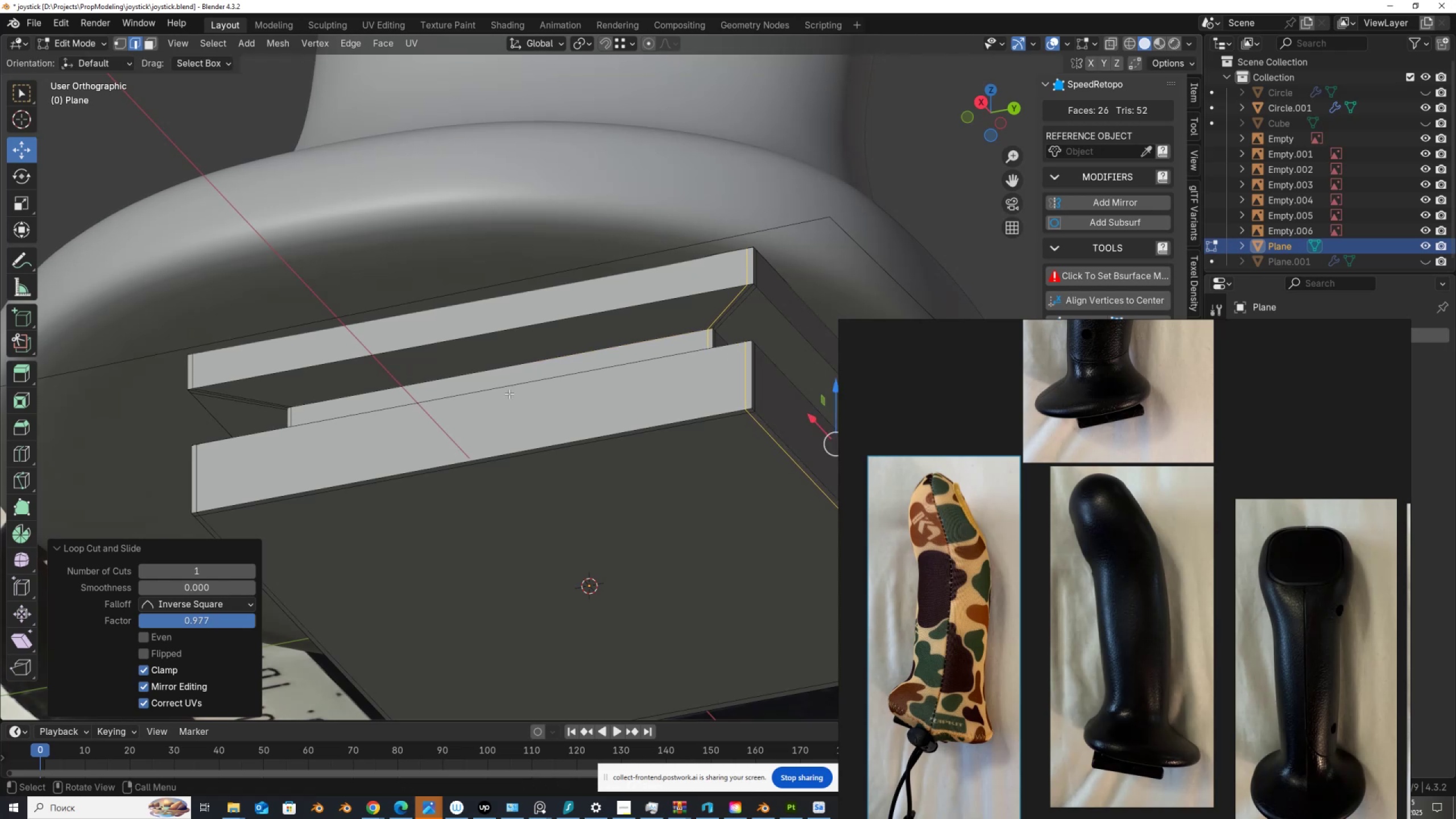 
scroll: coordinate [502, 395], scroll_direction: down, amount: 2.0
 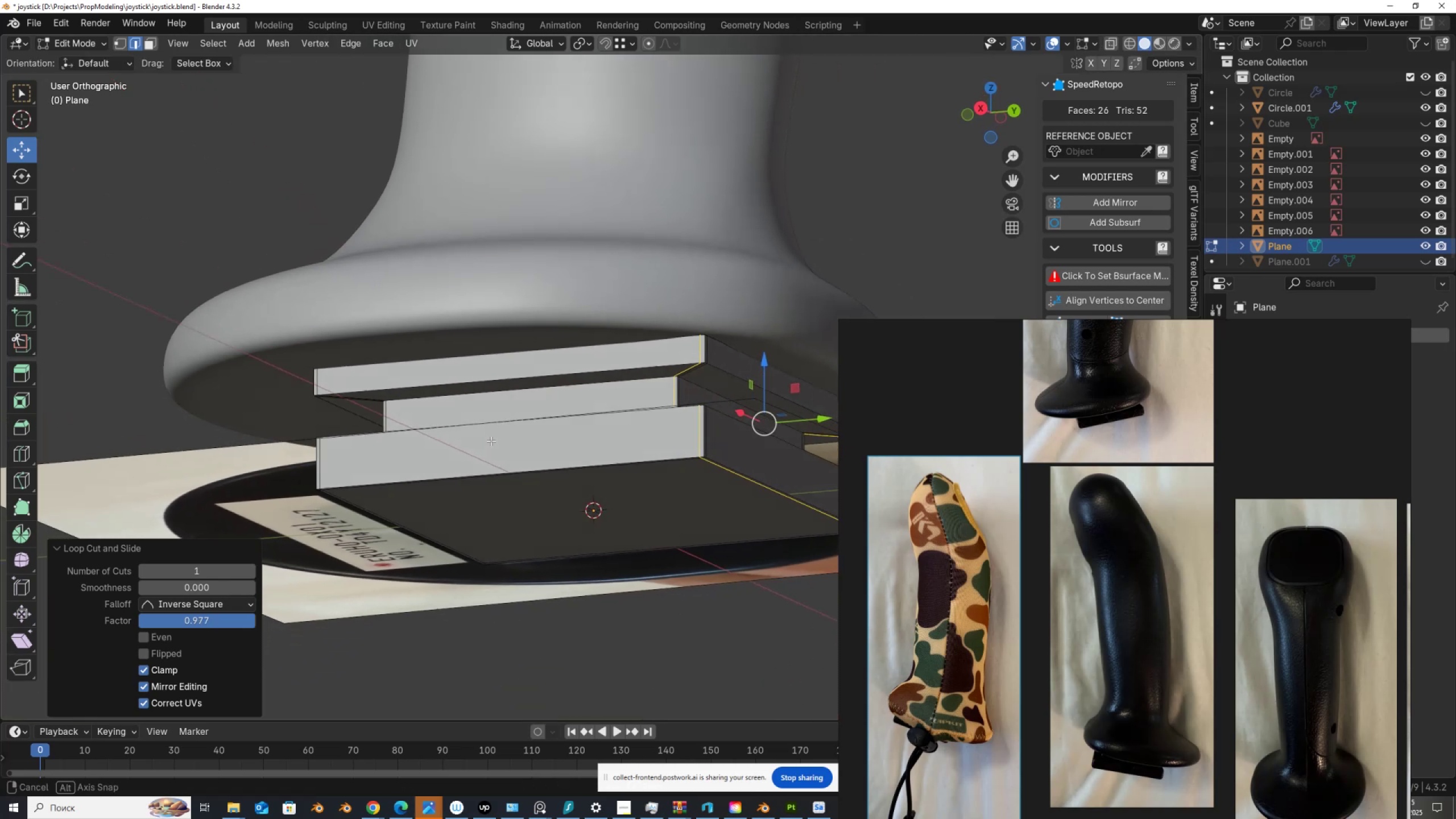 
scroll: coordinate [487, 446], scroll_direction: up, amount: 1.0
 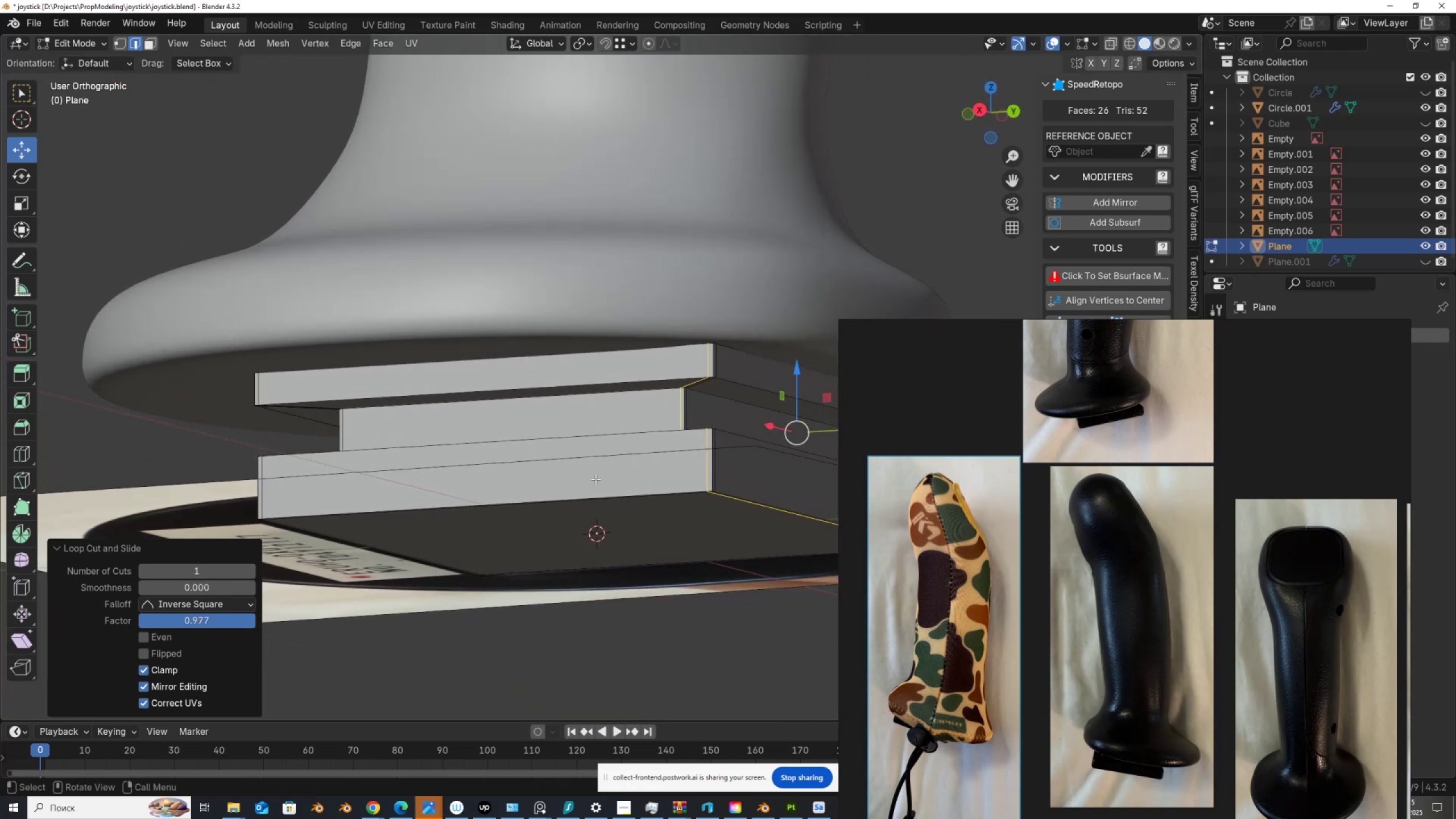 
key(Control+R)
 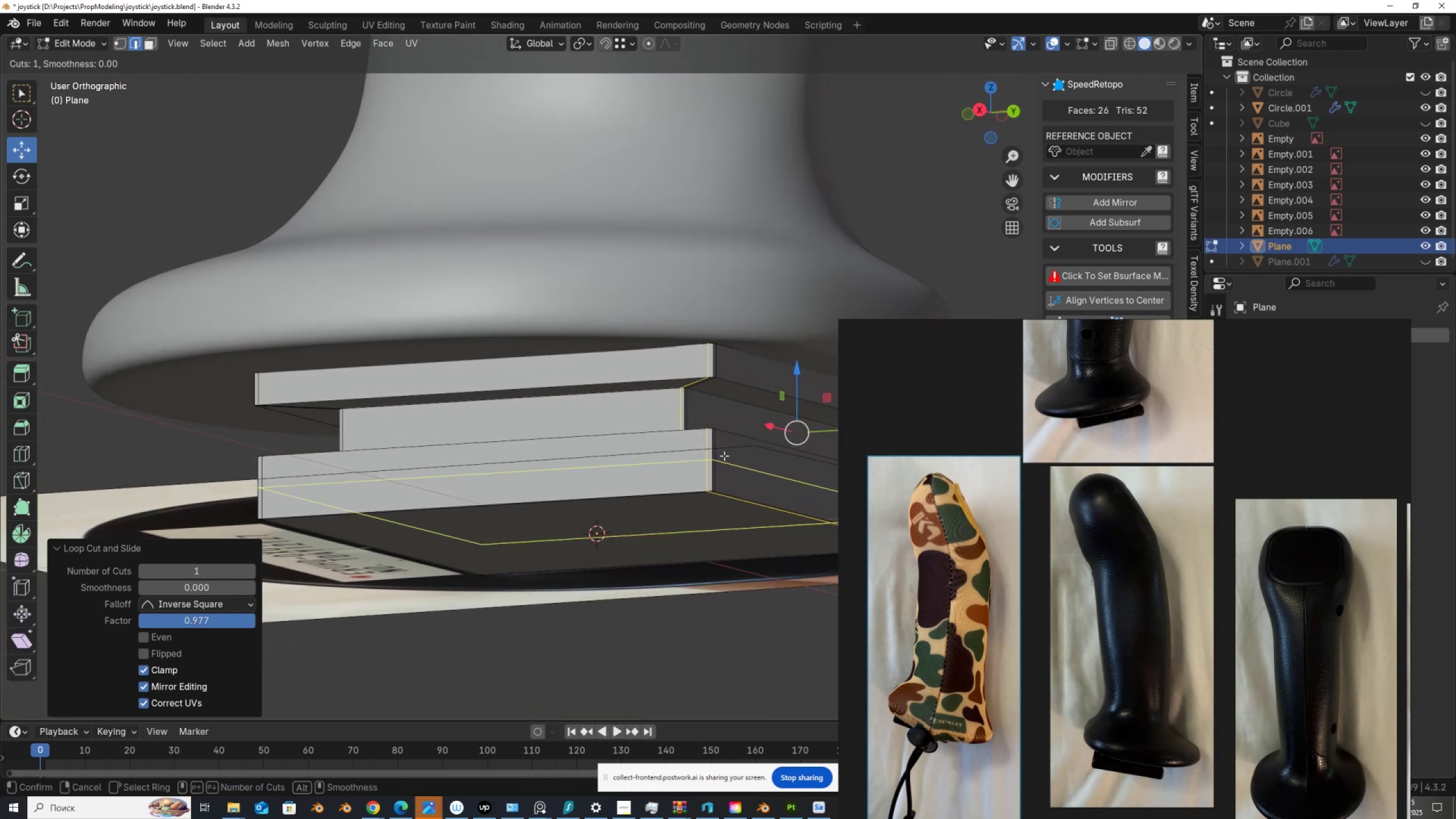 
left_click([724, 456])
 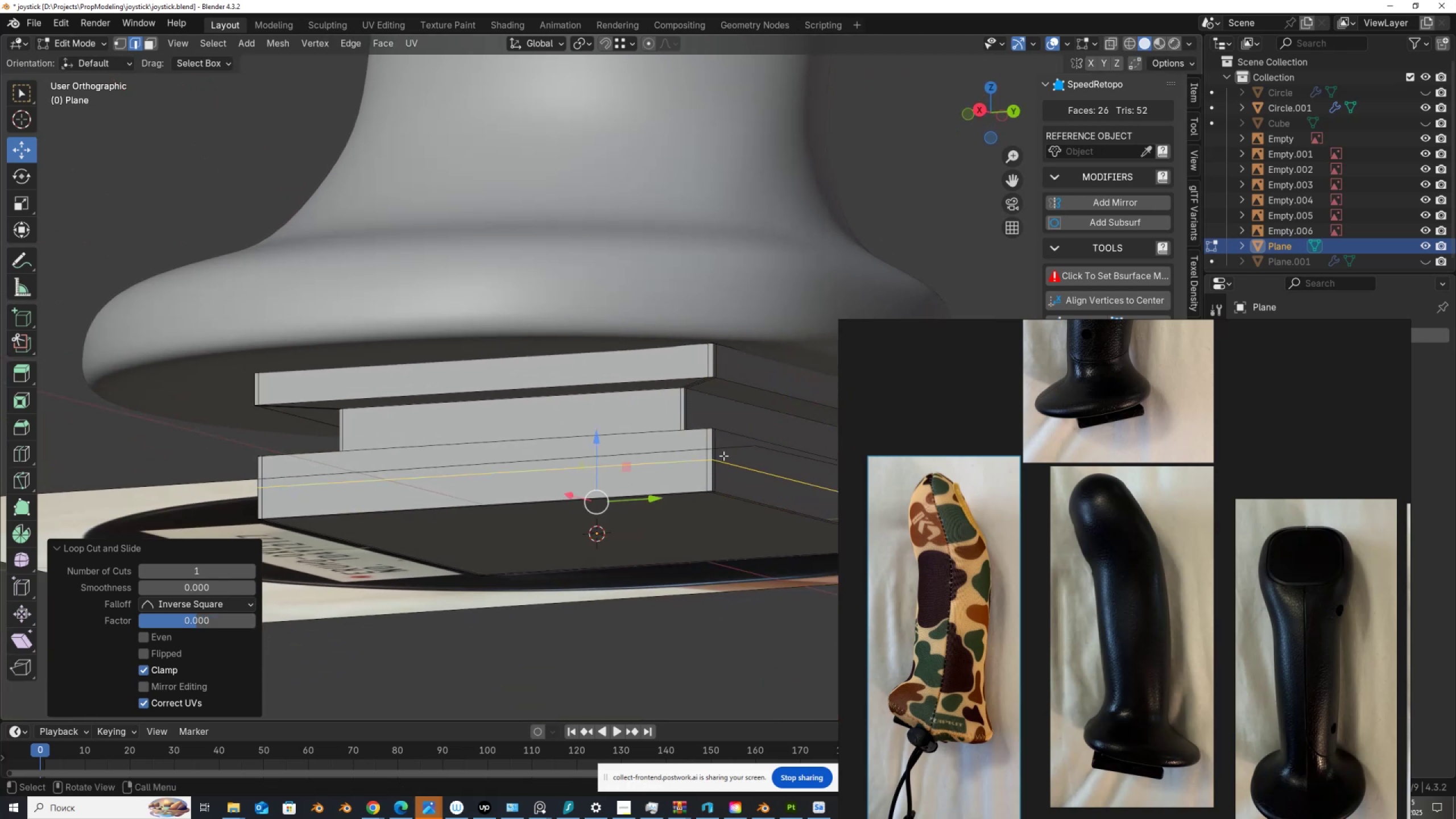 
hold_key(key=ControlLeft, duration=1.53)
 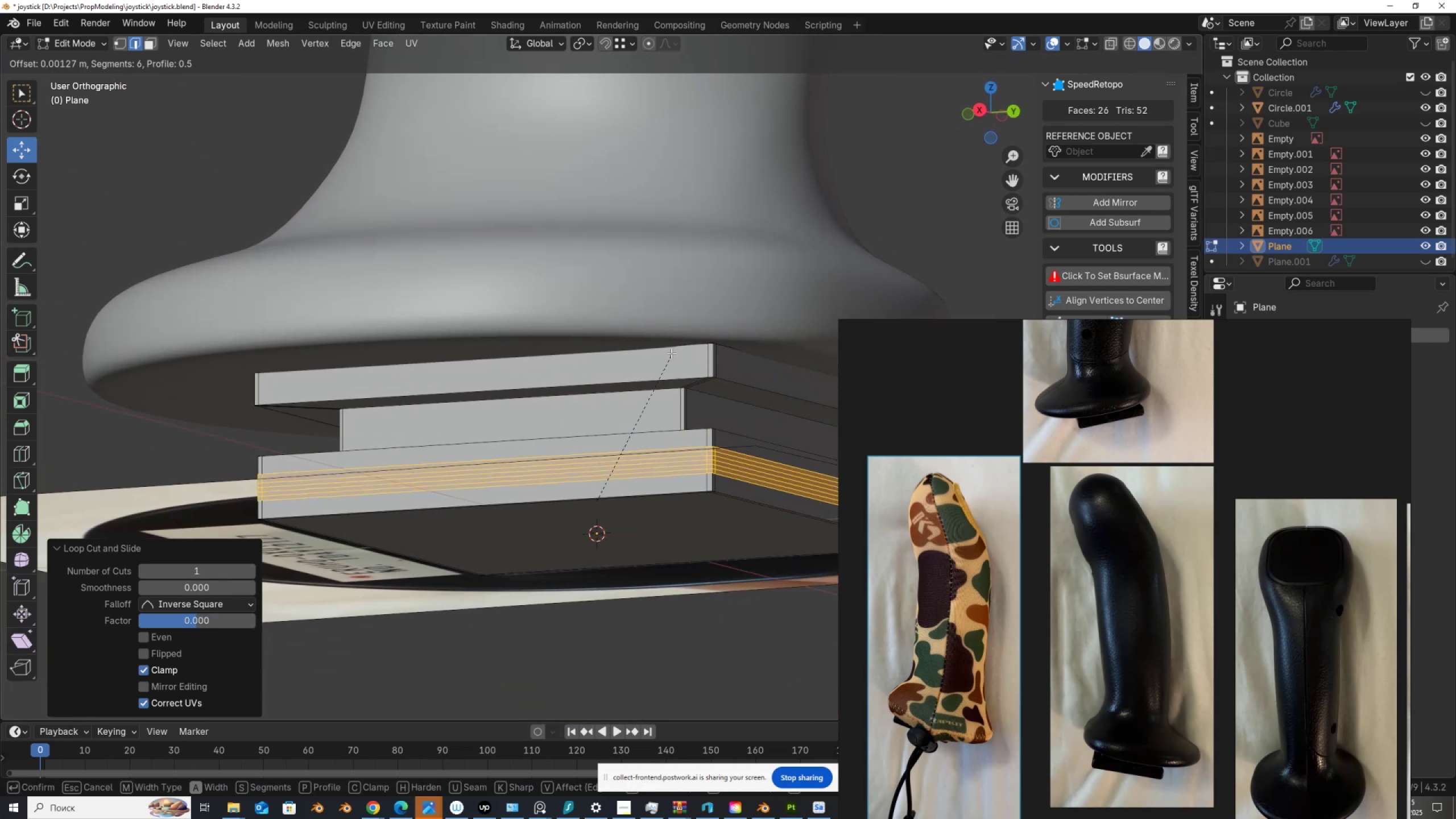 
key(Control+B)
 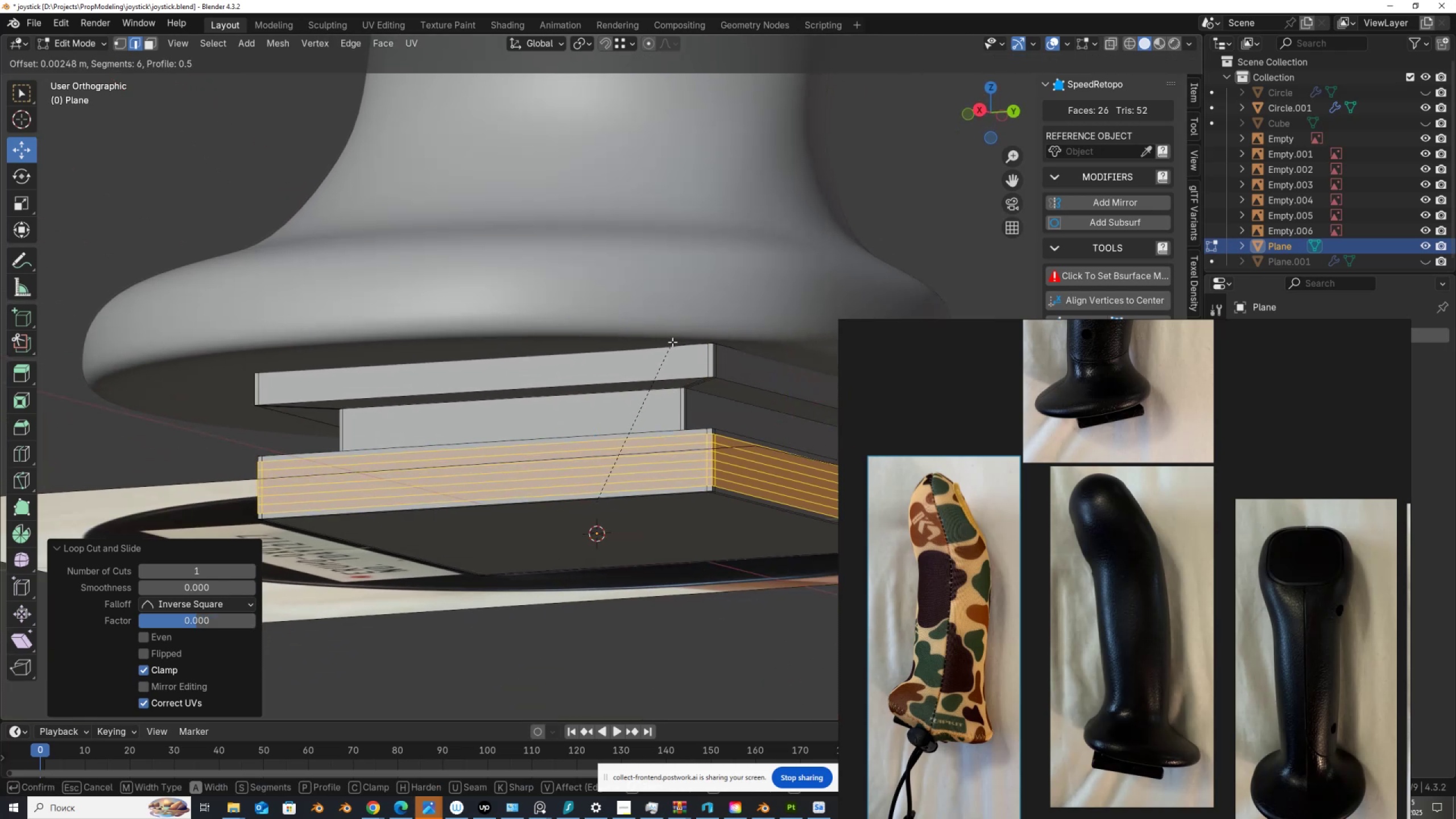 
scroll: coordinate [672, 342], scroll_direction: down, amount: 5.0
 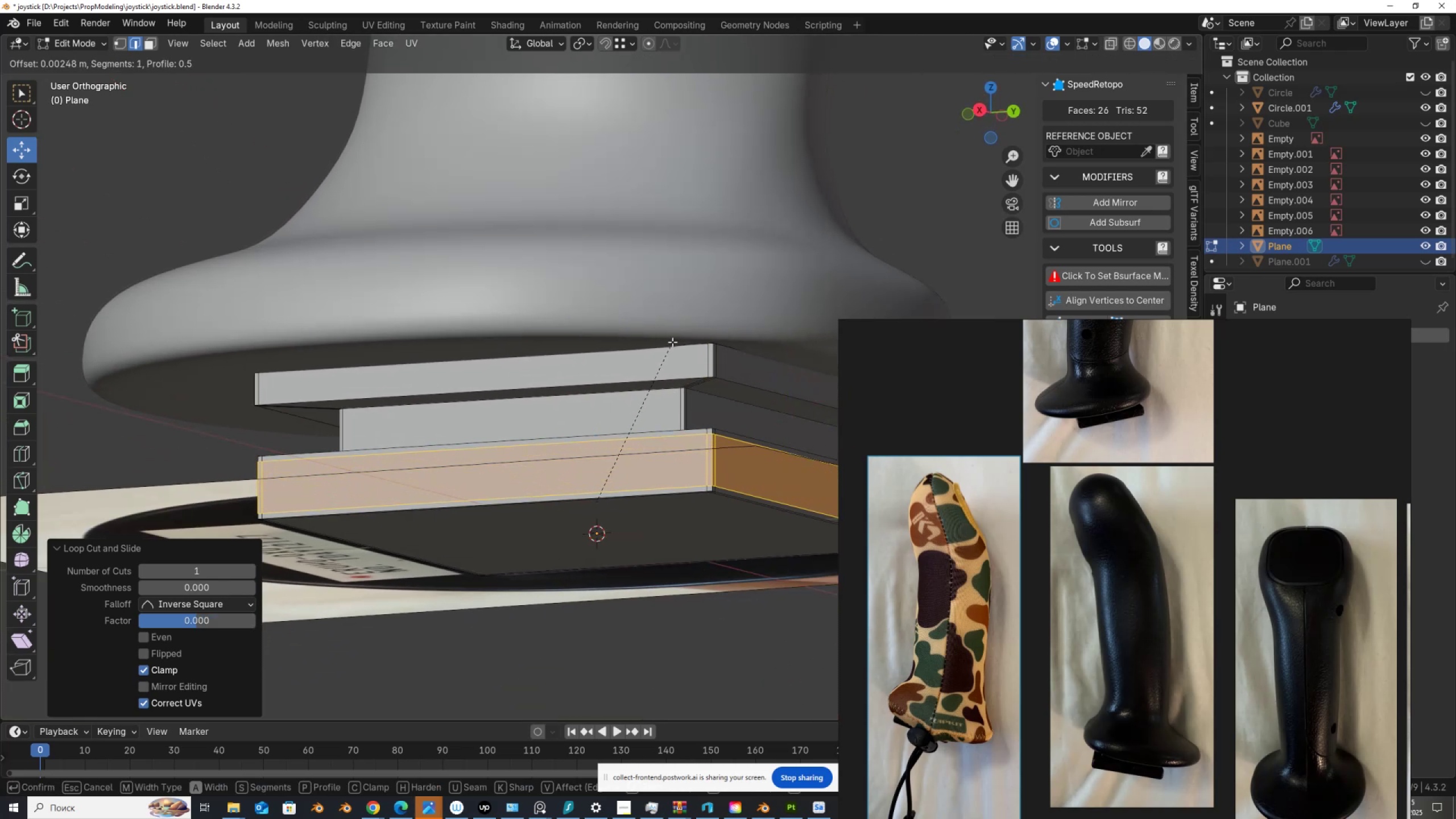 
left_click([672, 342])
 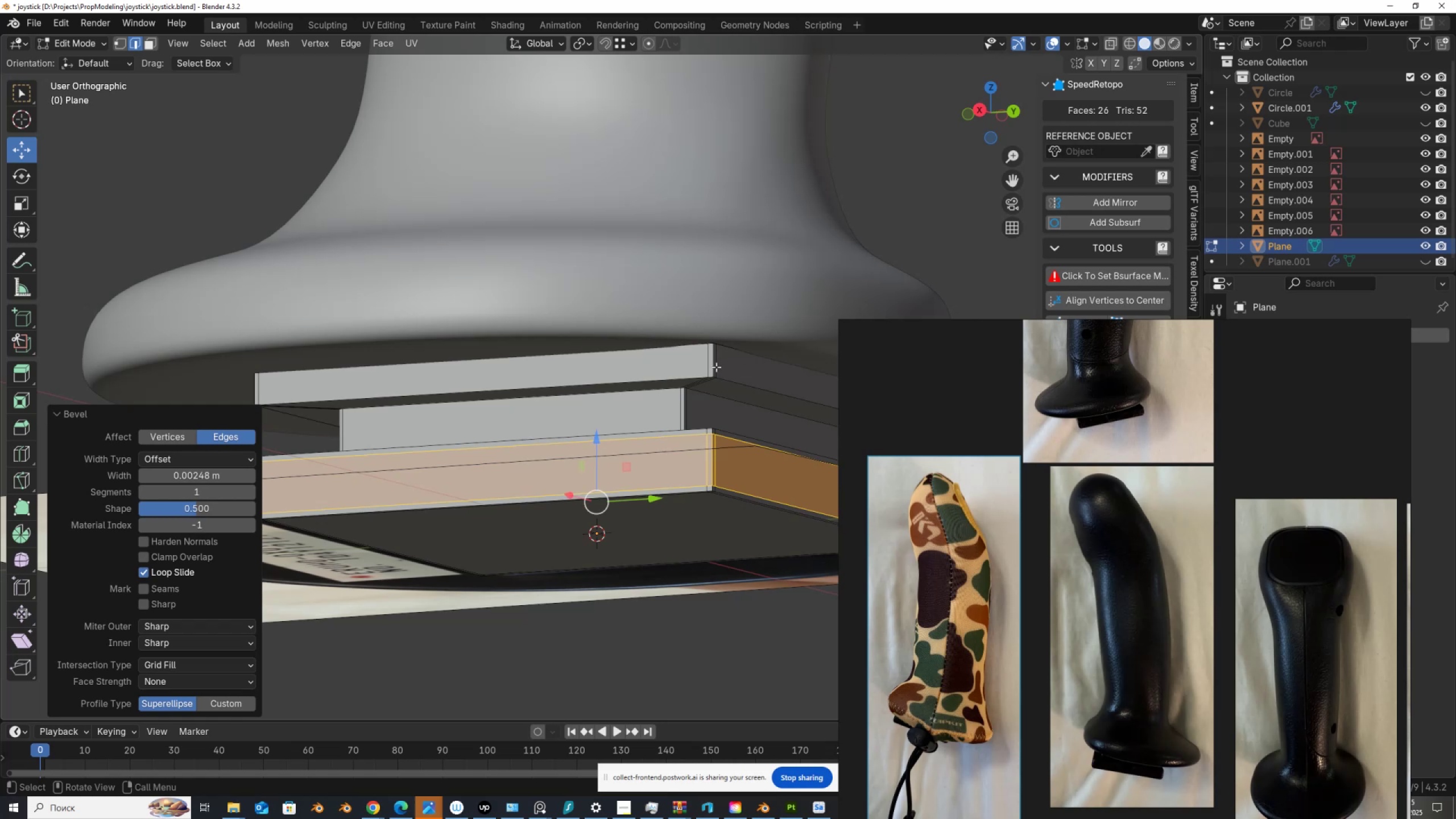 
key(Control+R)
 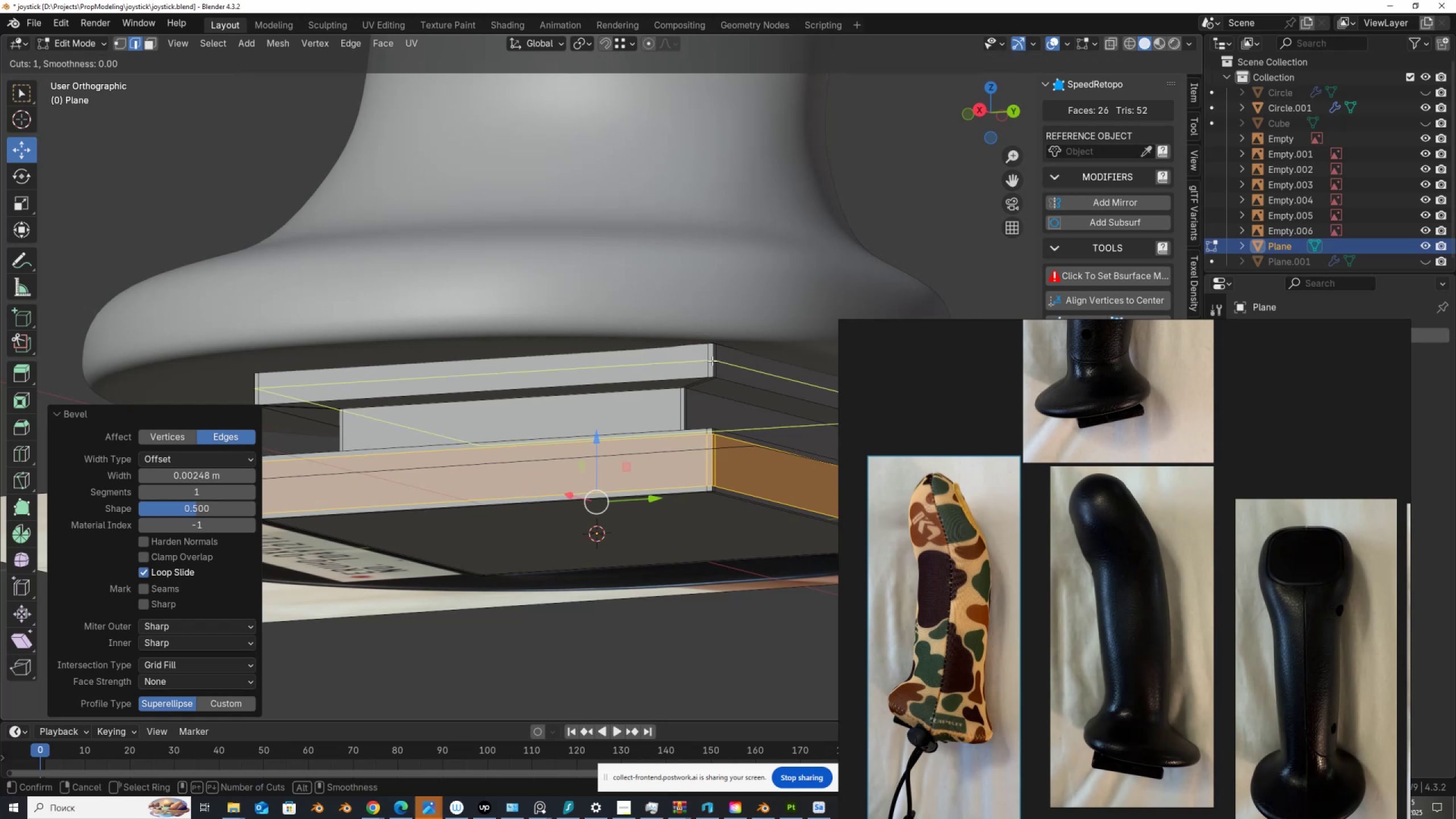 
left_click([712, 361])
 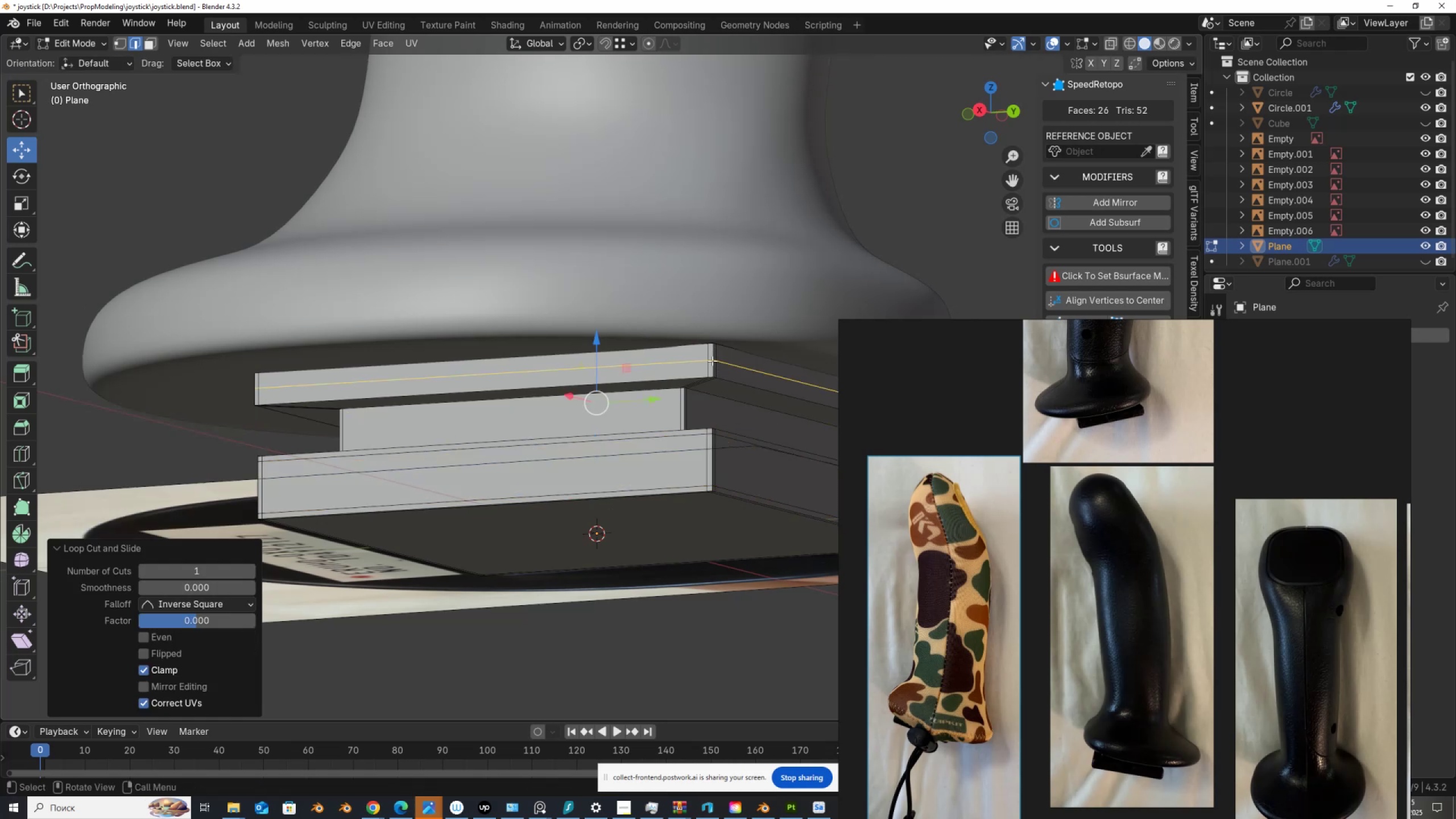 
right_click([712, 361])
 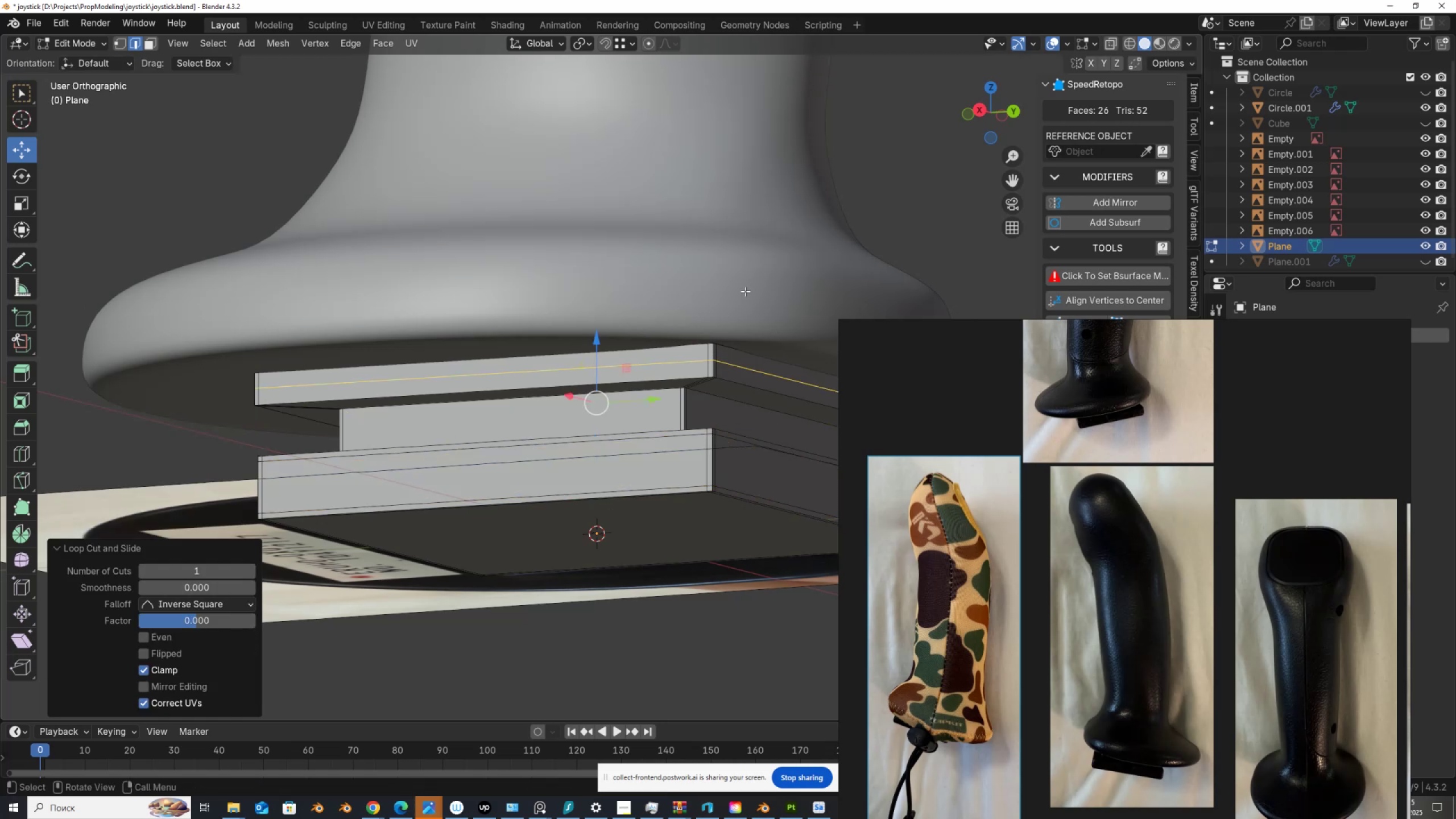 
key(Control+B)
 